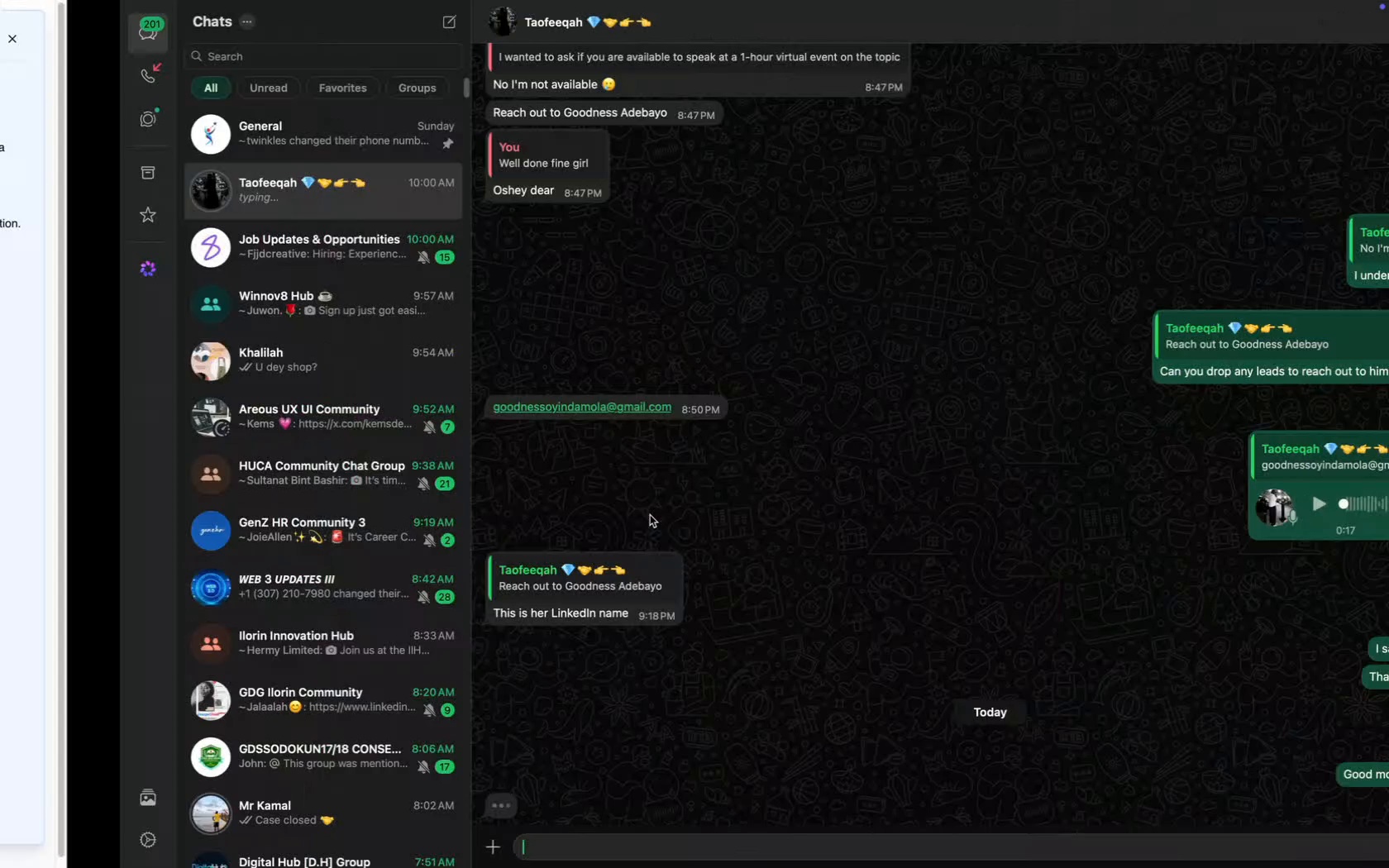 
wait(5.91)
 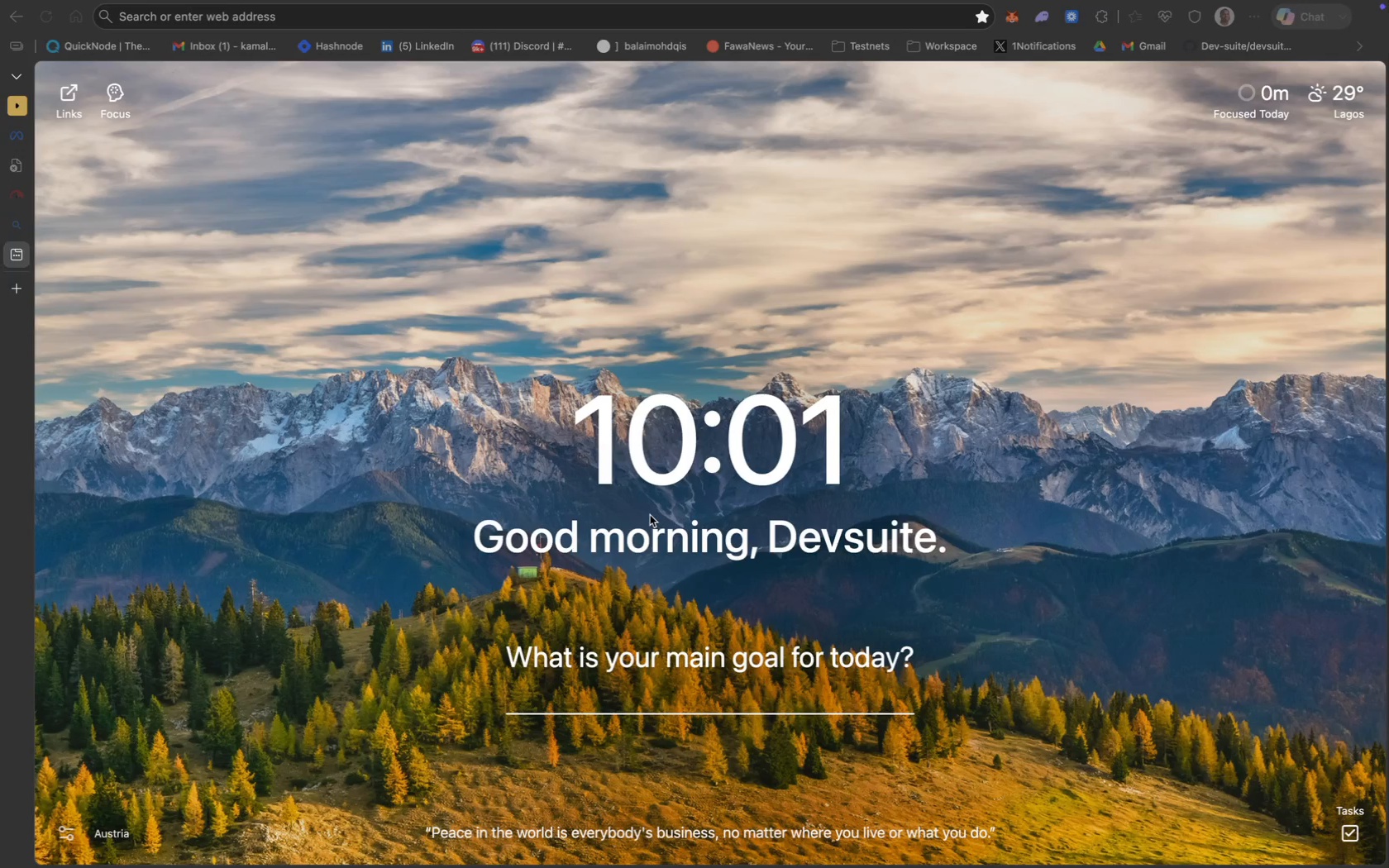 
key(S)
 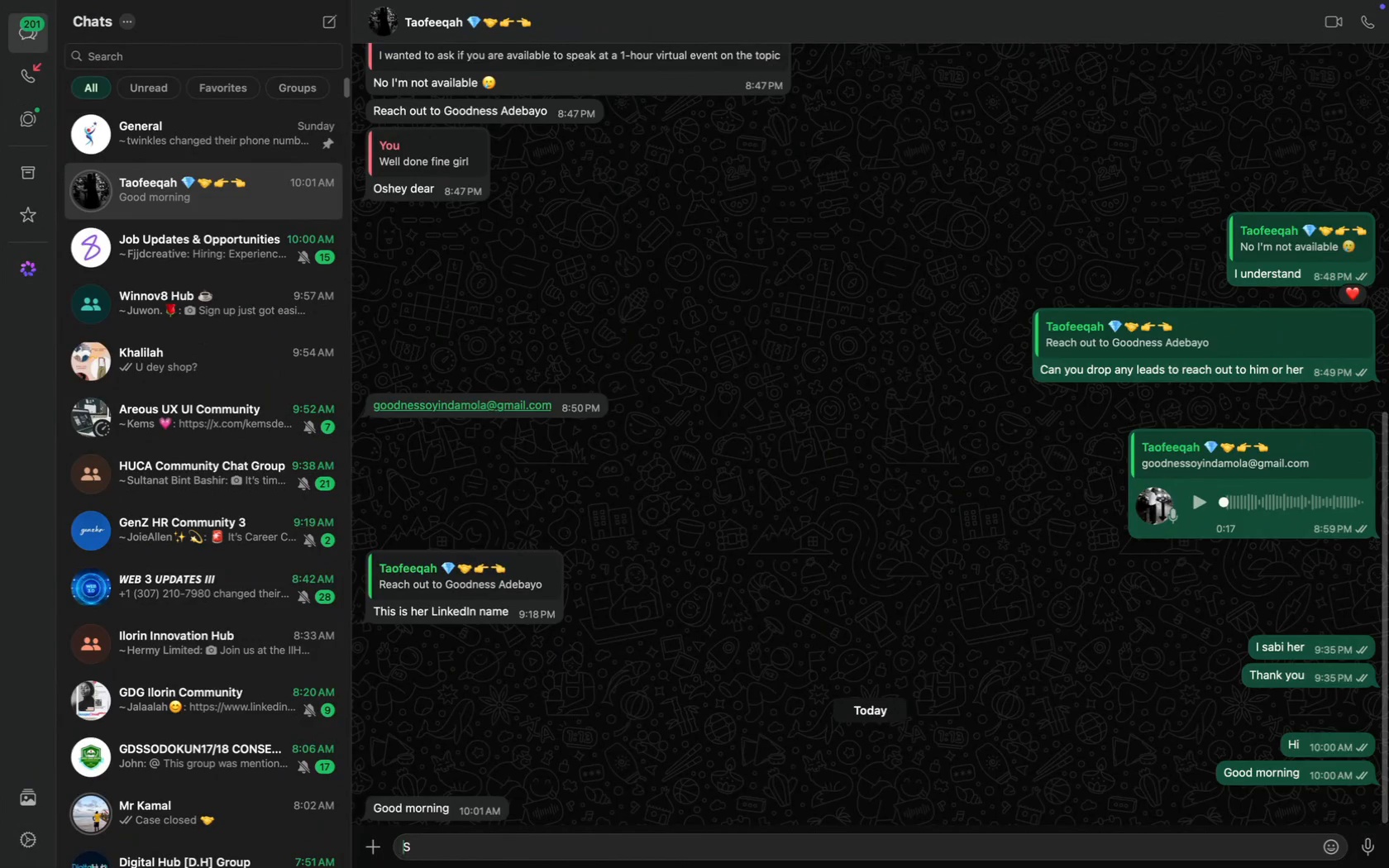 
key(CapsLock)
 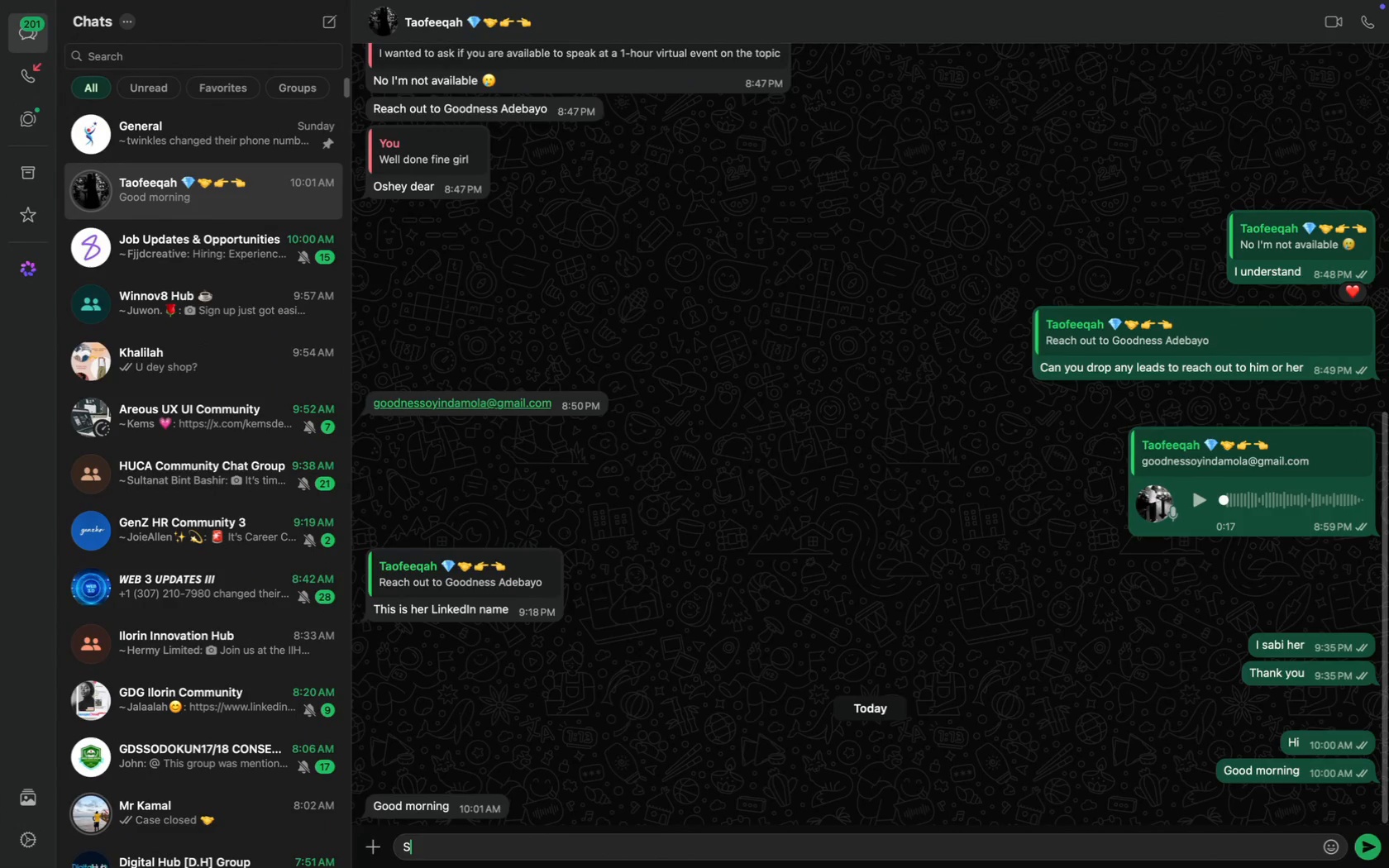 
scroll: coordinate [785, 722], scroll_direction: down, amount: 134.0
 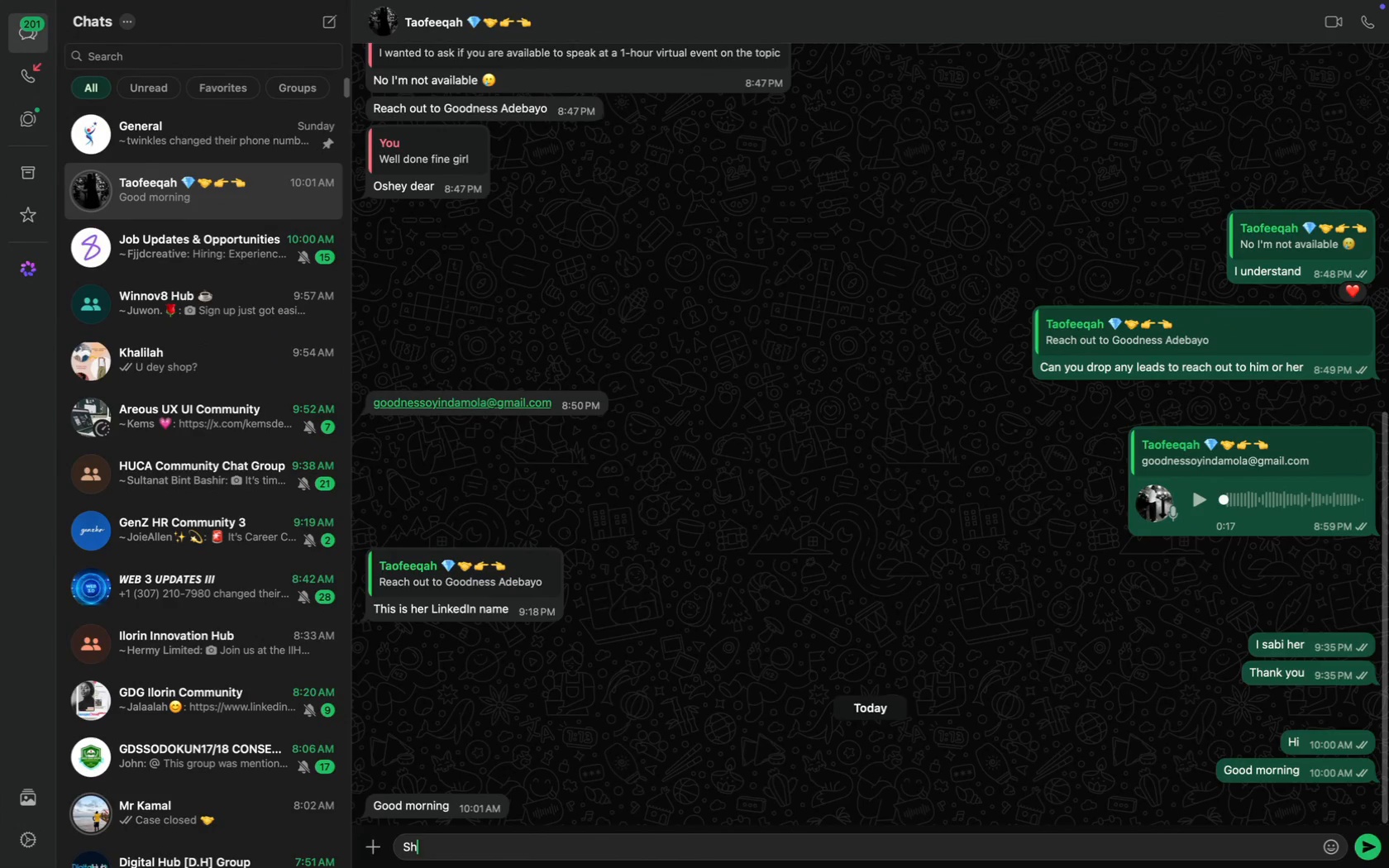 
type(he )
 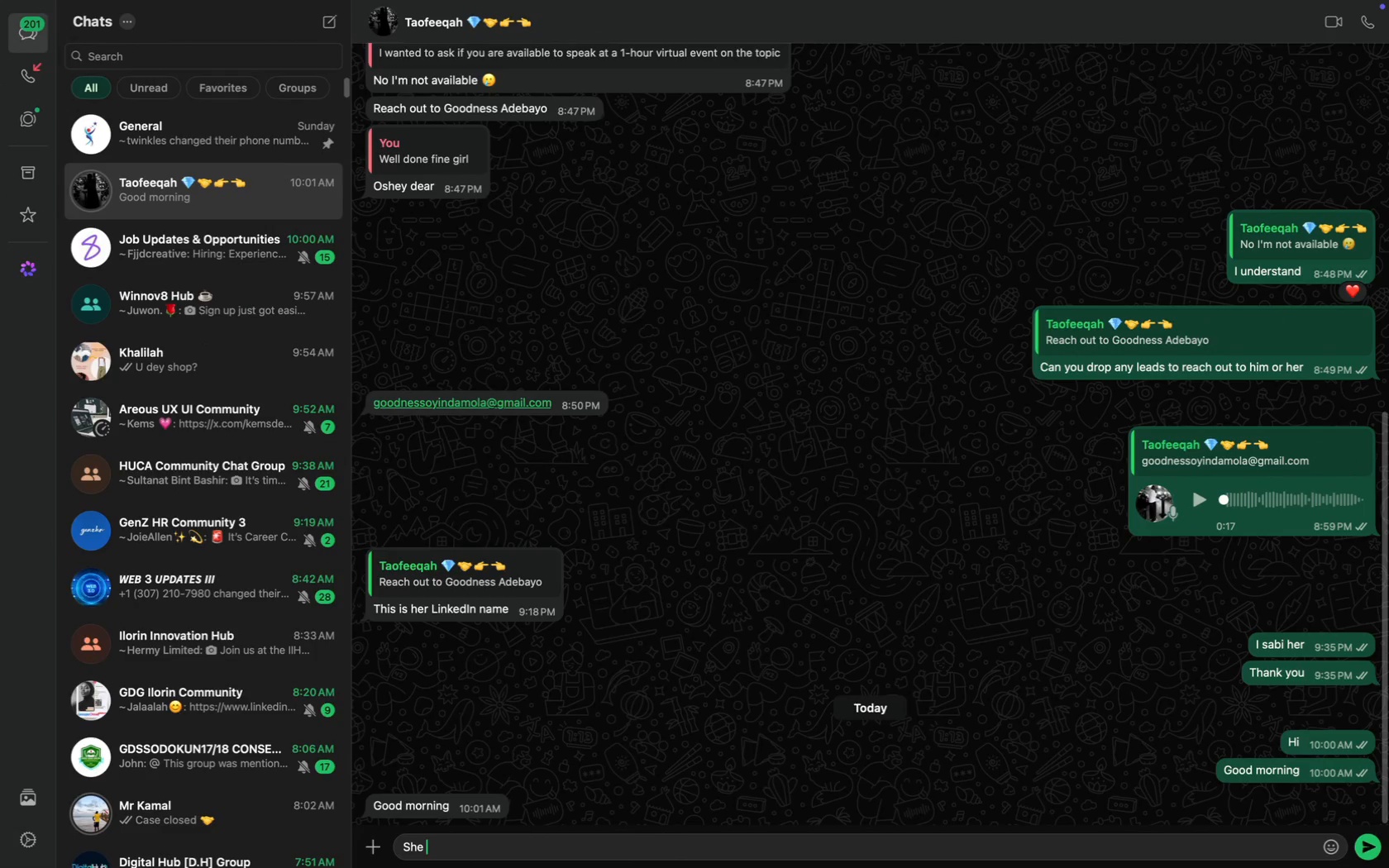 
key(Meta+CommandLeft)
 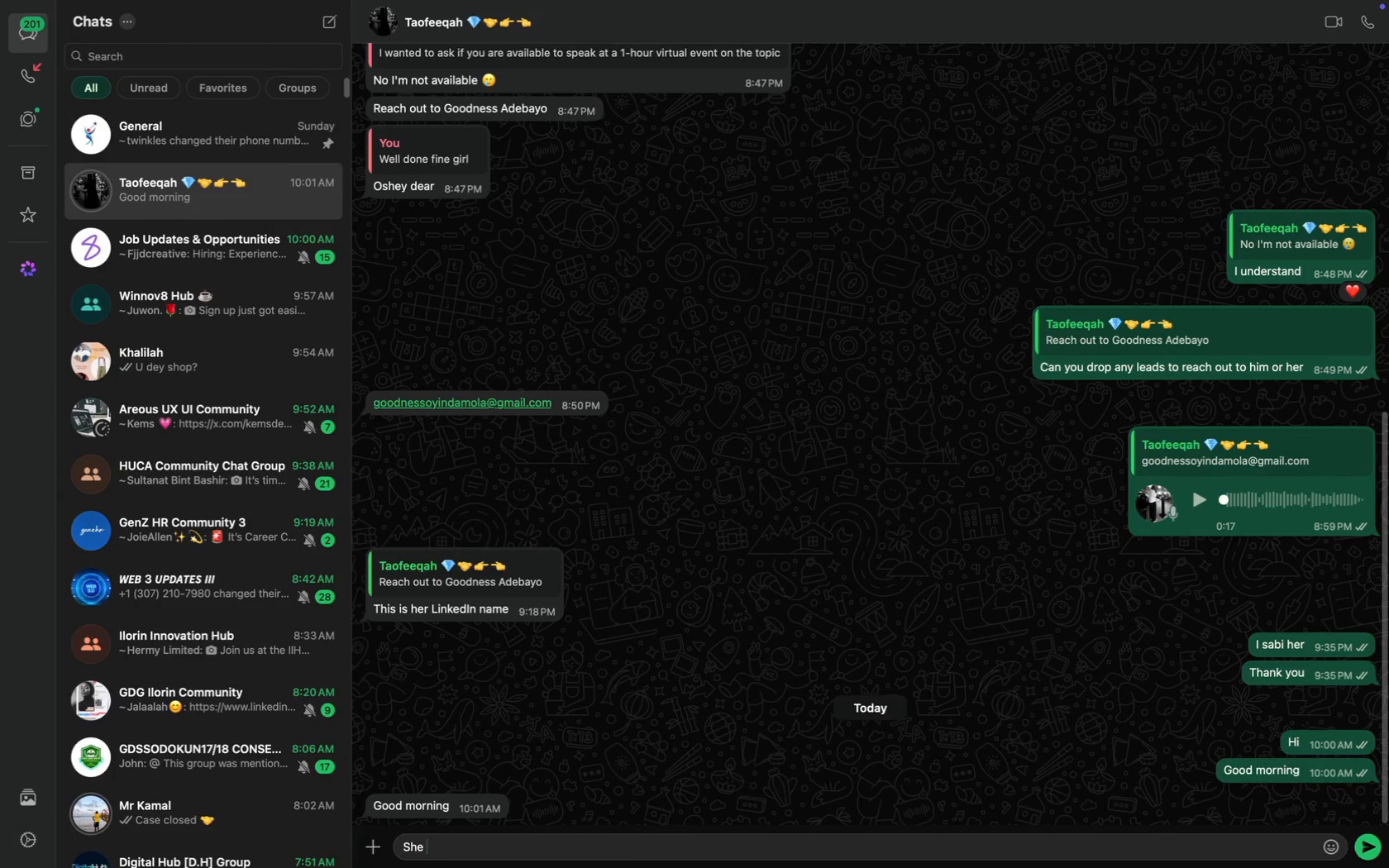 
key(Meta+A)
 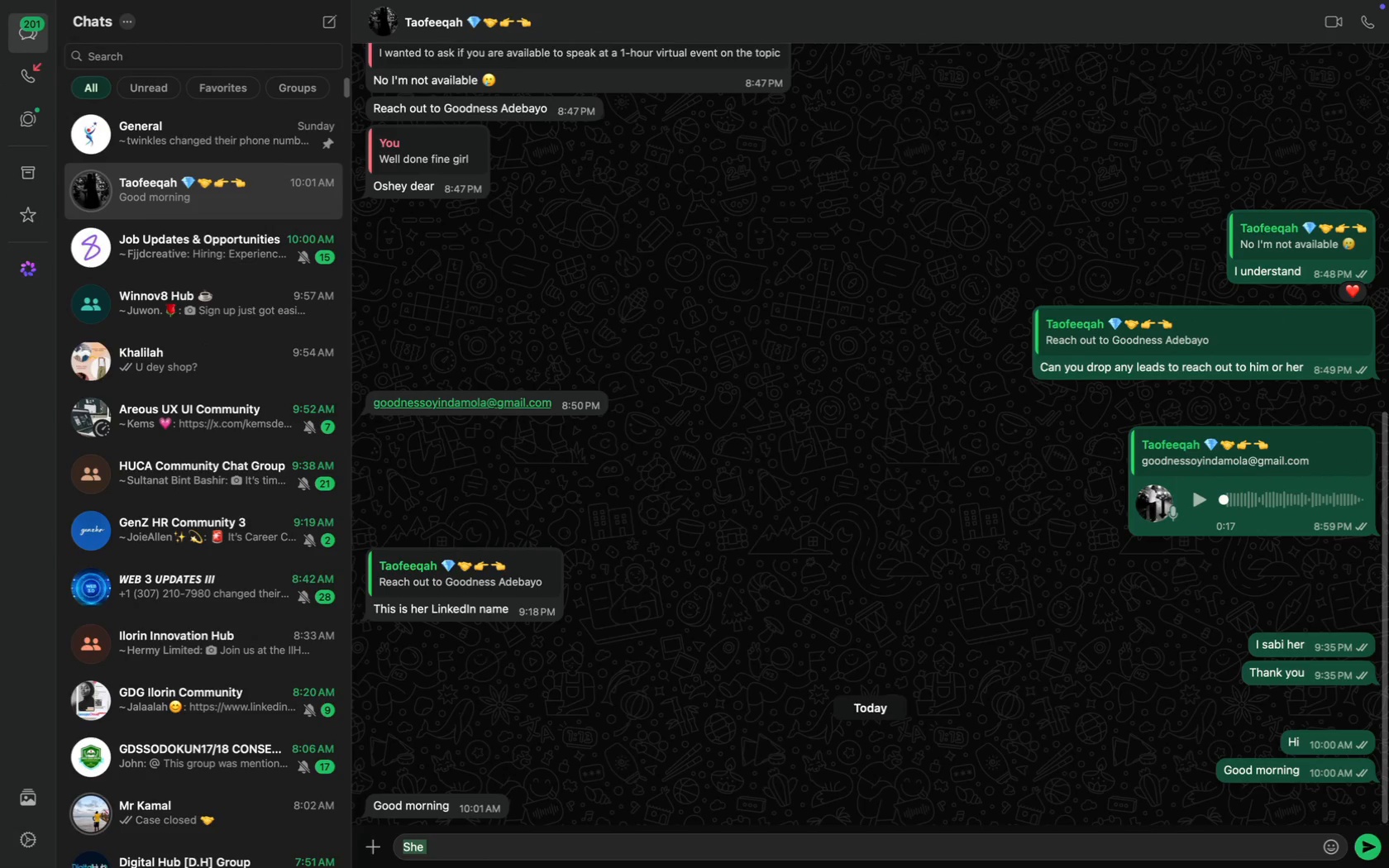 
type(How was night )
 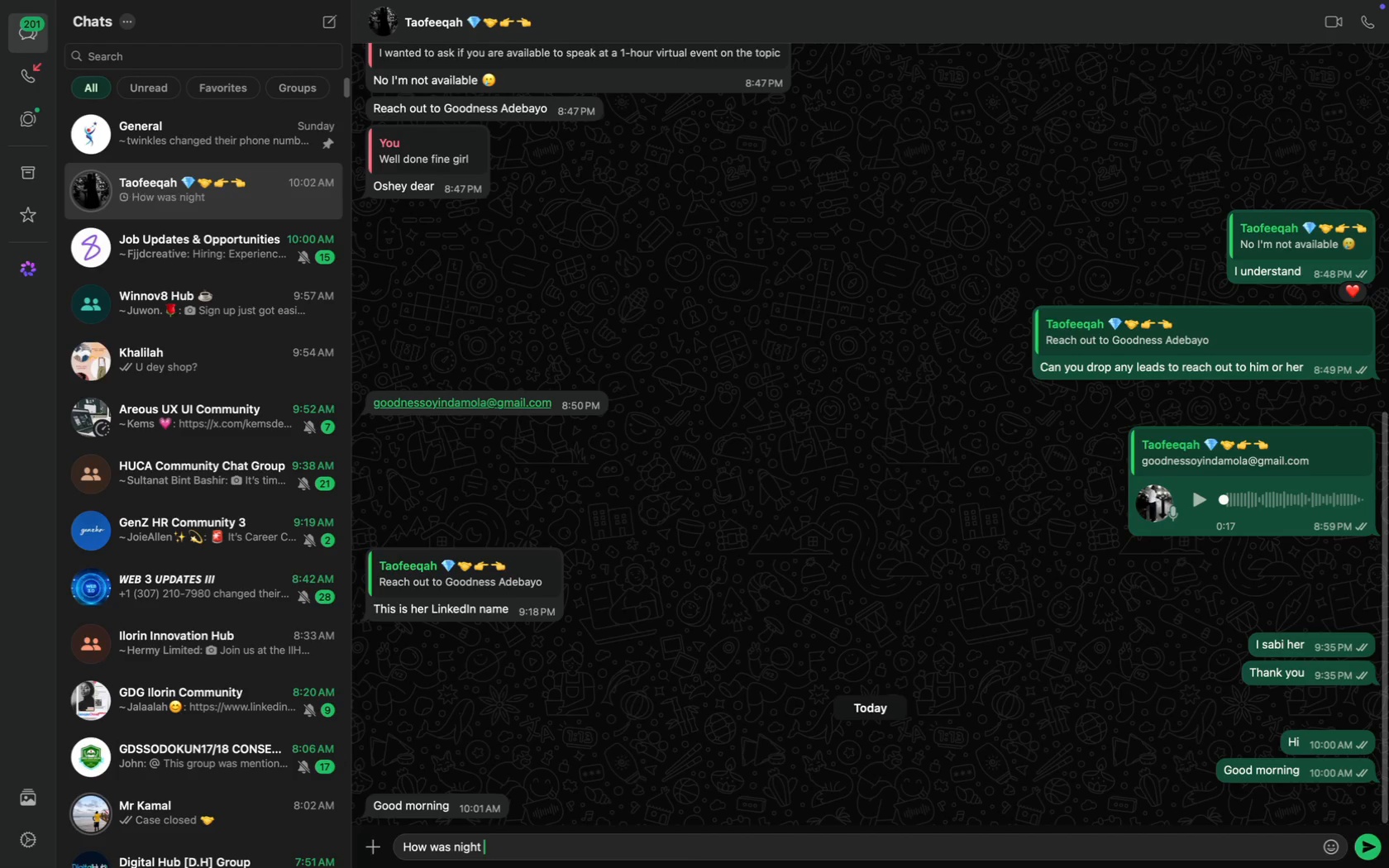 
key(Enter)
 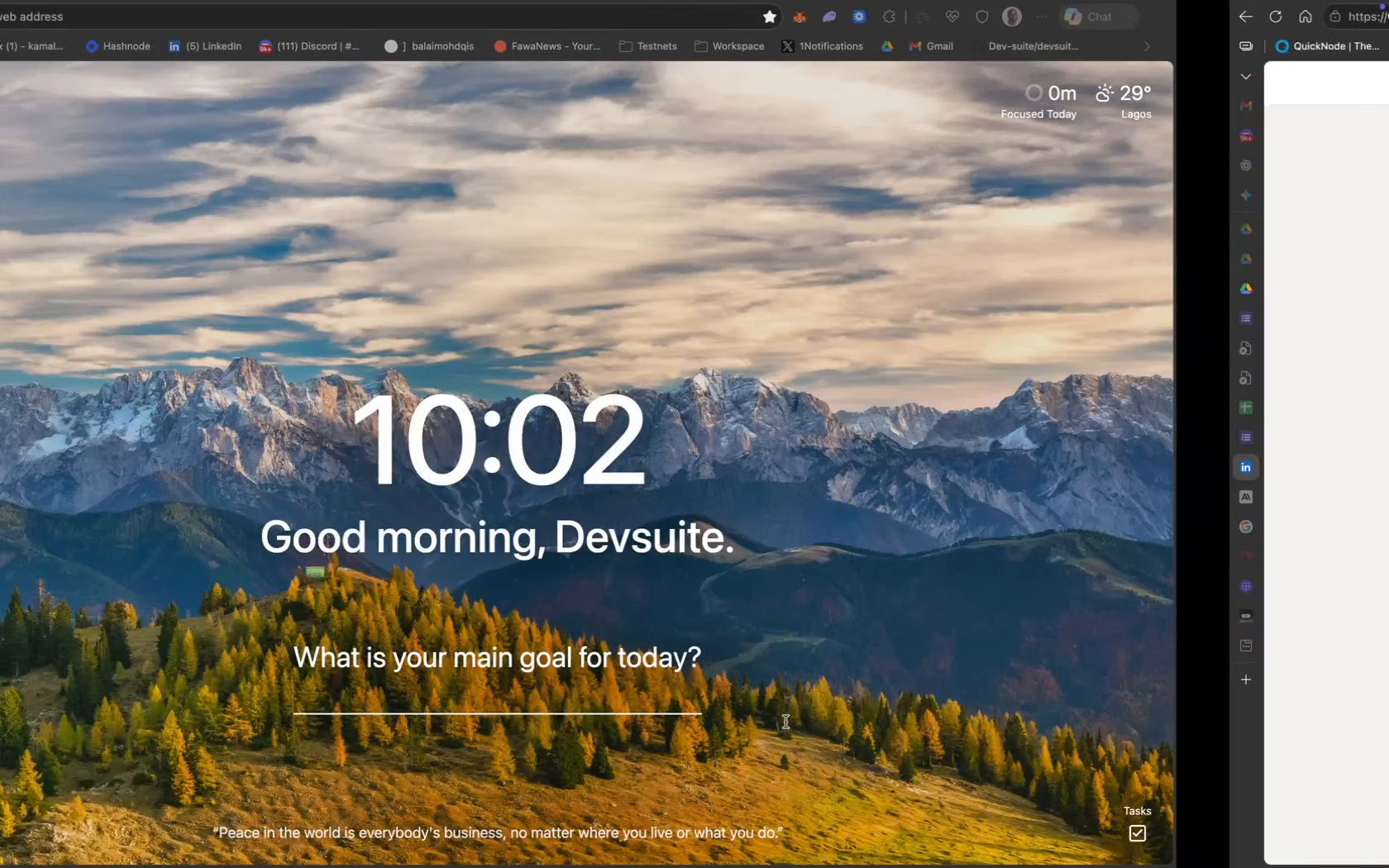 
type(She r)
 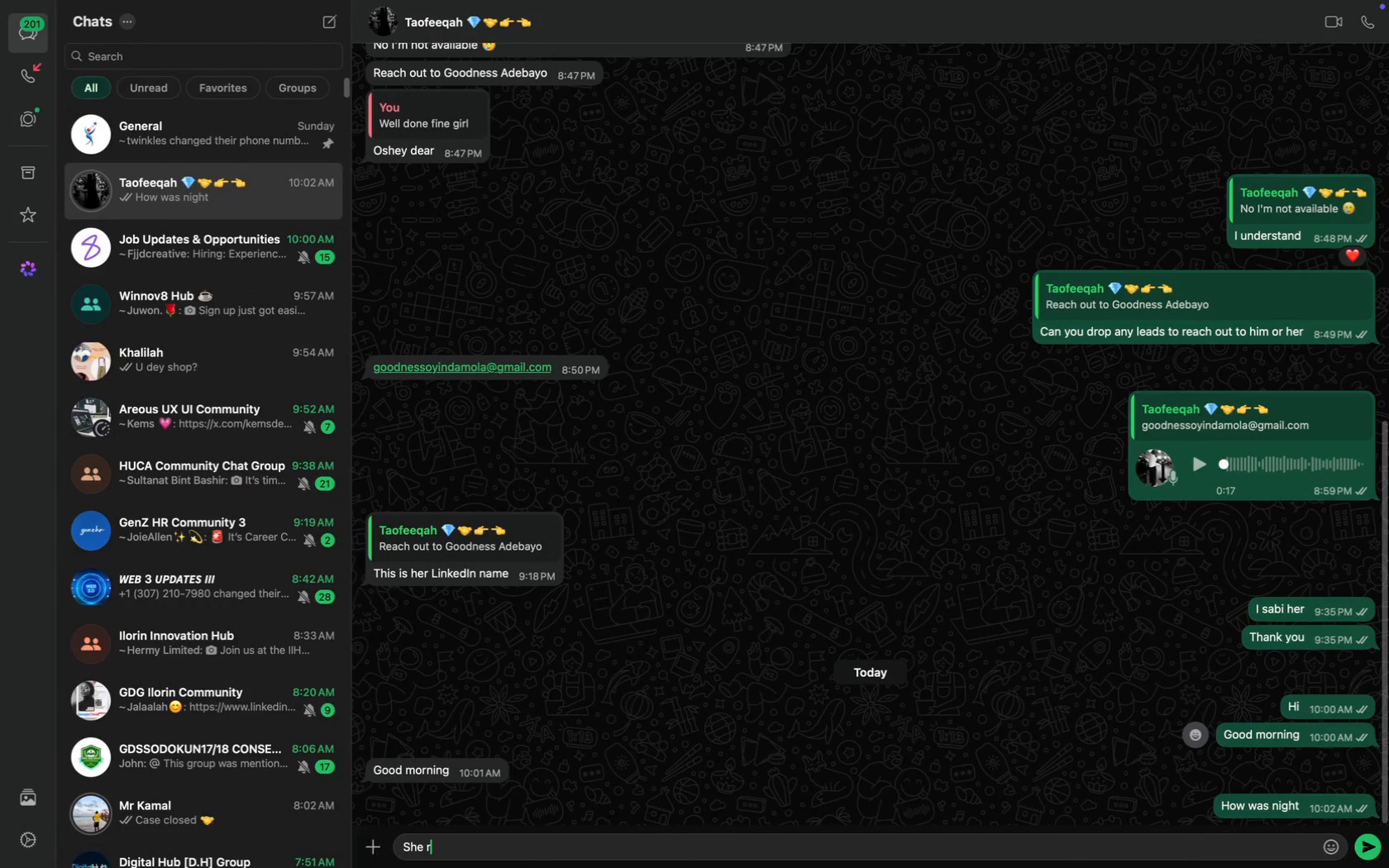 
key(Meta+CommandLeft)
 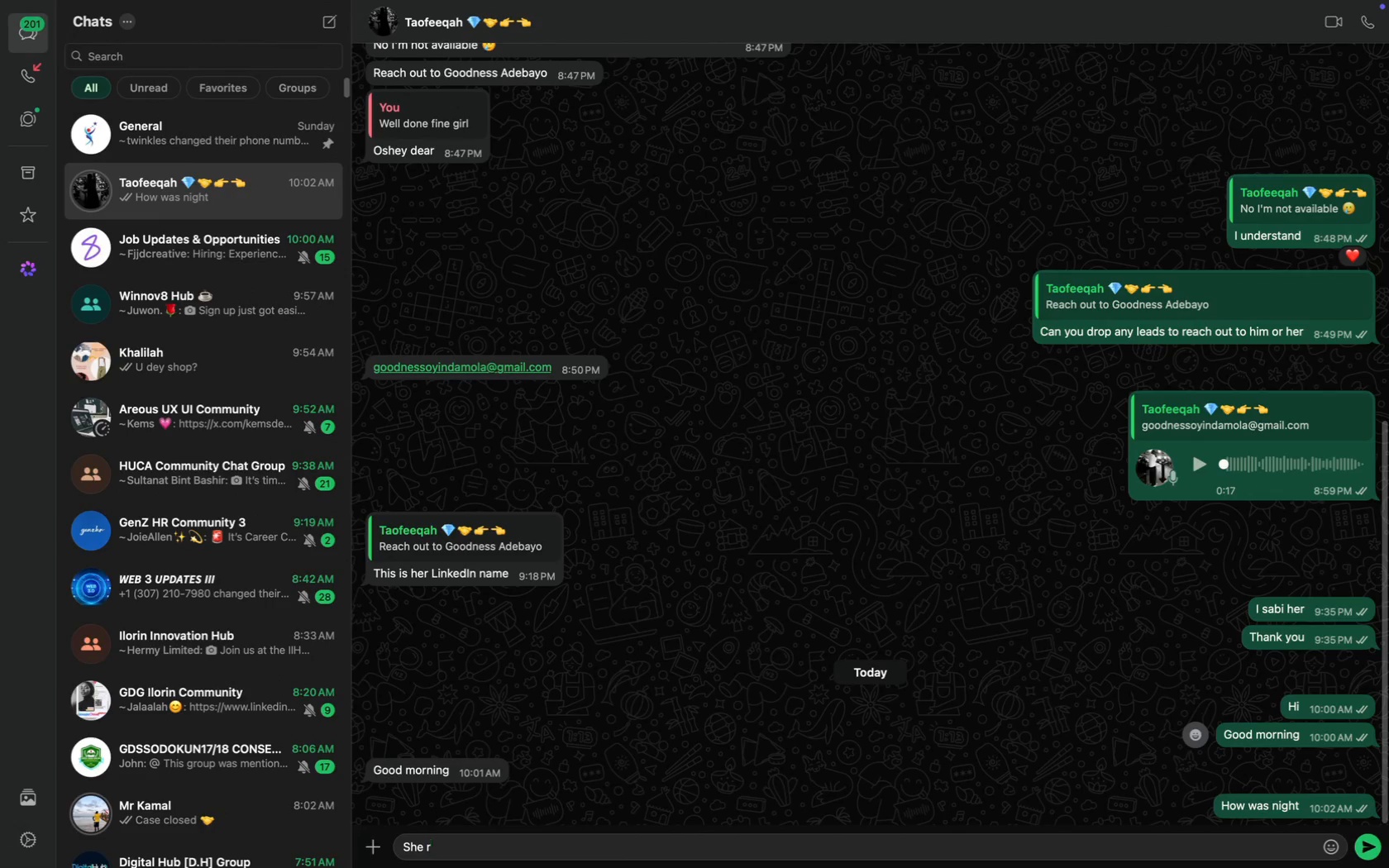 
key(Backspace)
 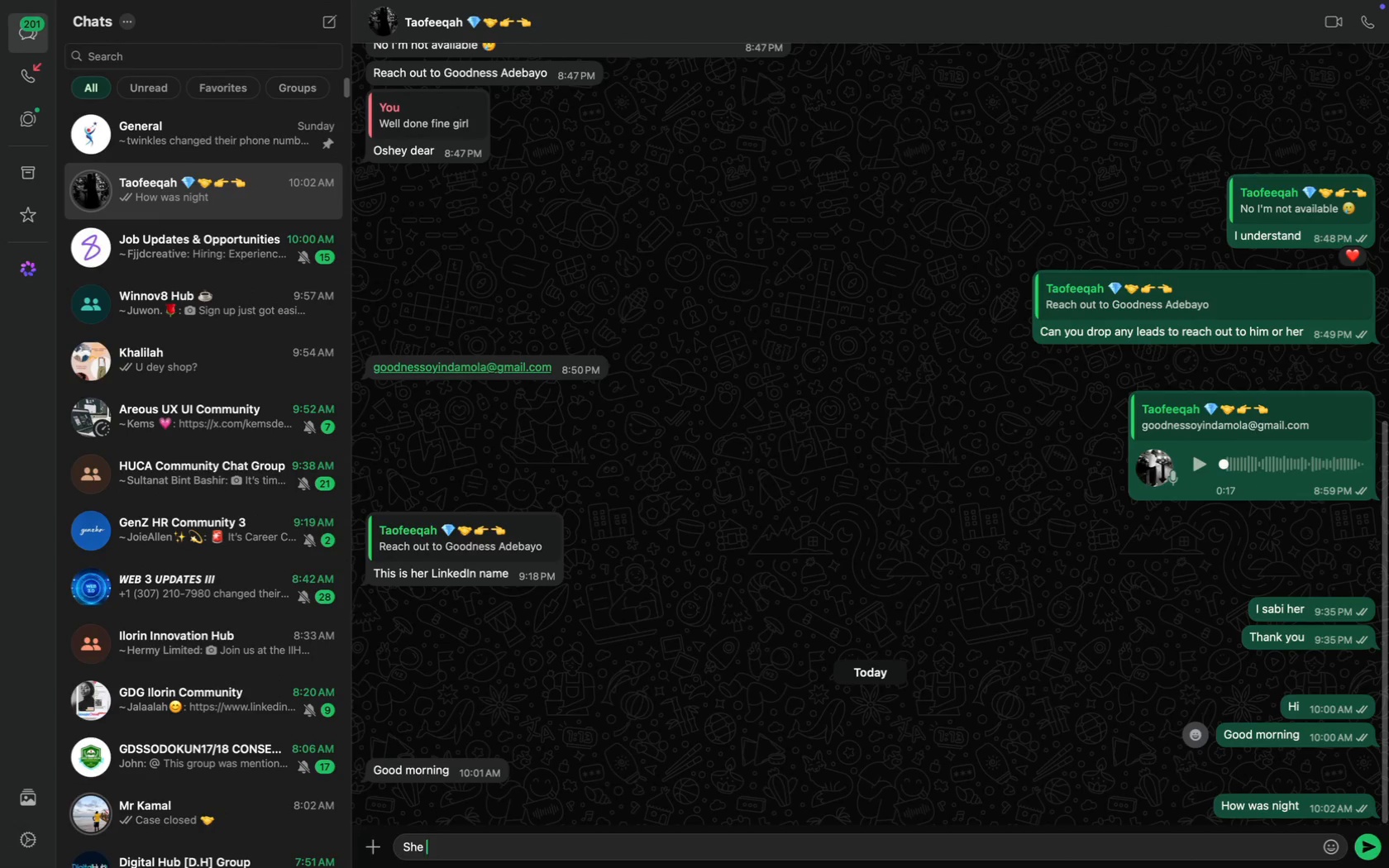 
key(Meta+CommandLeft)
 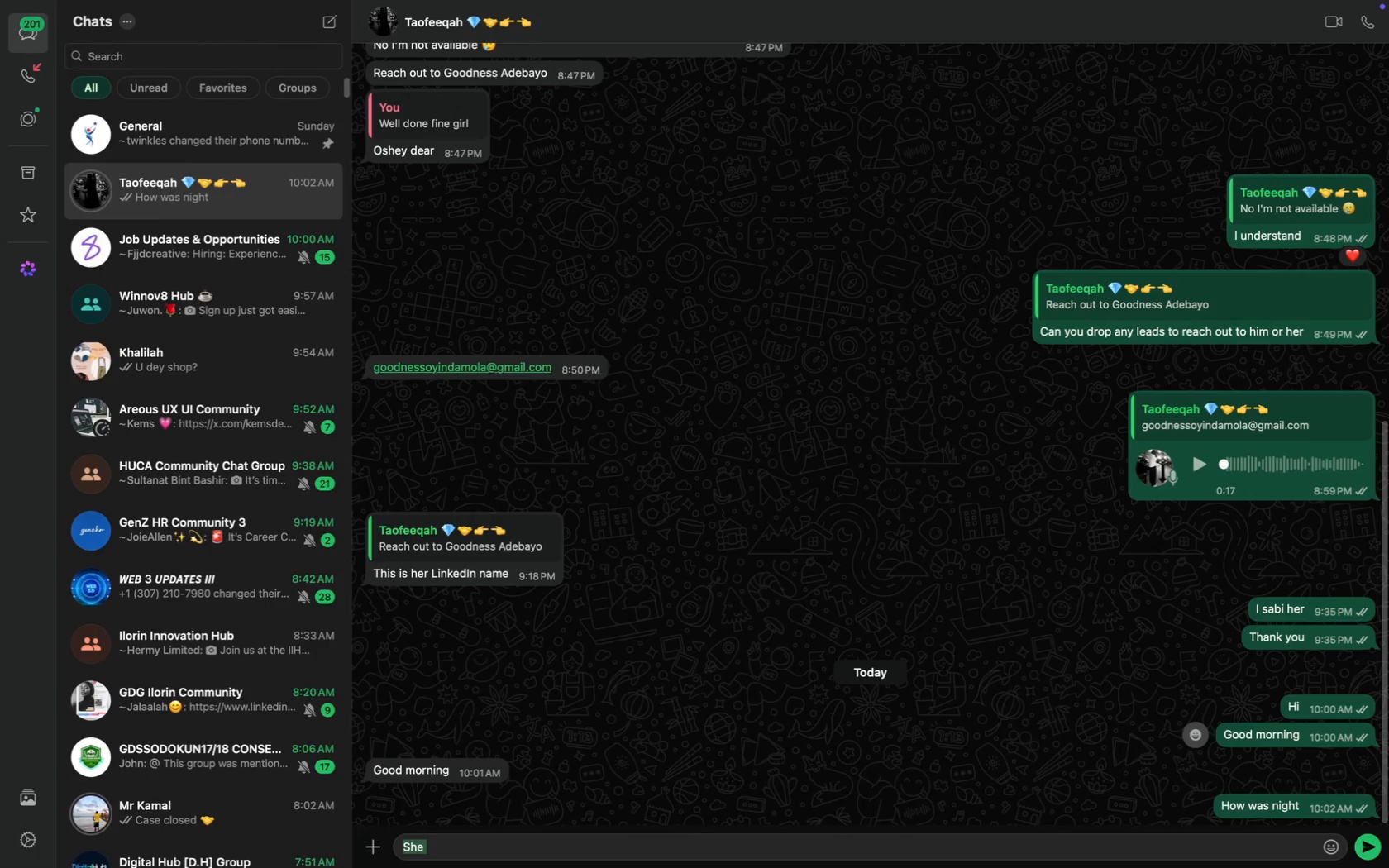 
key(Meta+A)
 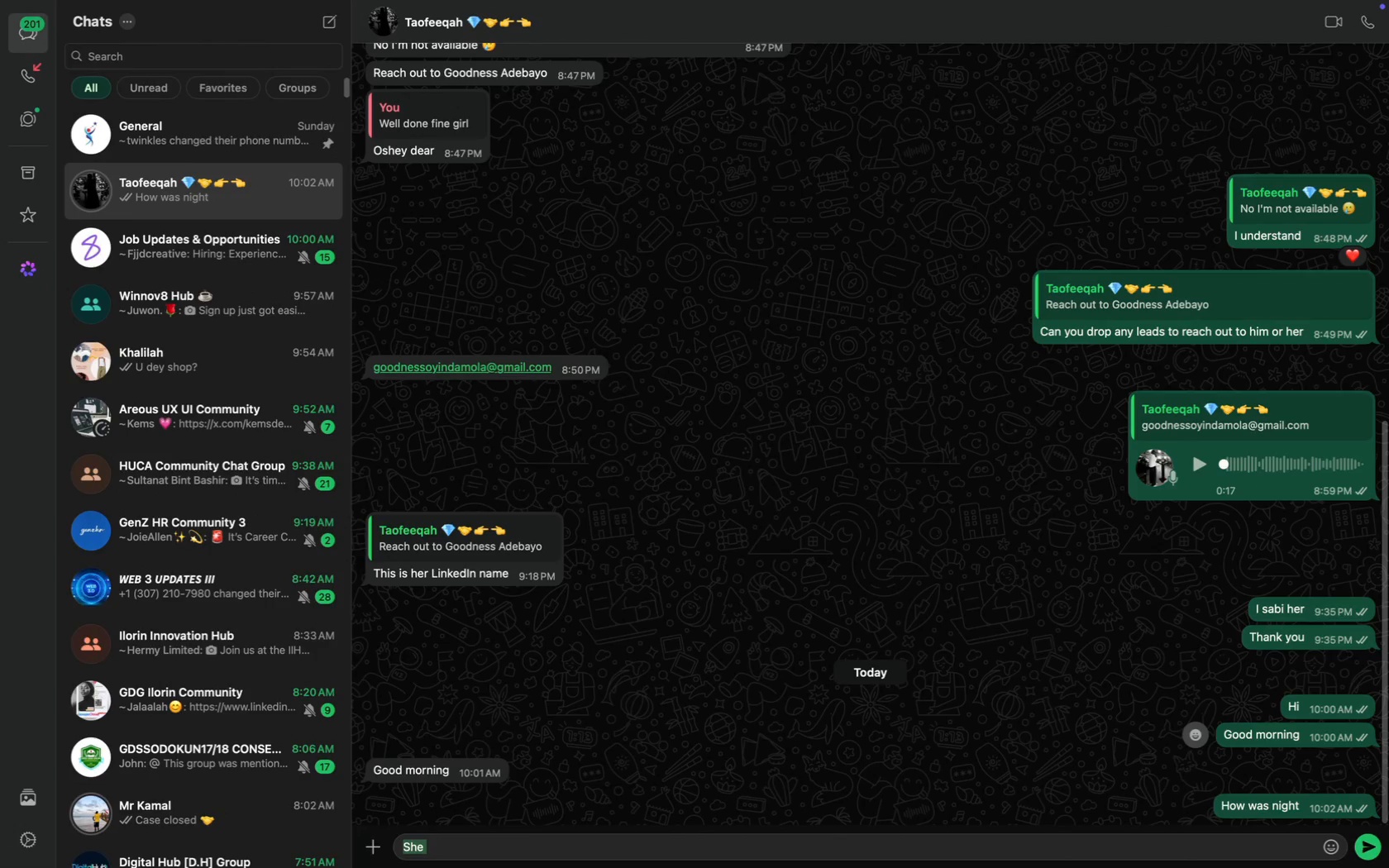 
type(Can y)
key(Backspace)
type(u forward me her wjh)
key(Backspace)
key(Backspace)
type(hatsaoo )
key(Backspace)
key(Backspace)
key(Backspace)
key(Backspace)
type(pp )
key(Backspace)
key(Backspace)
key(Backspace)
type(app nuk)
key(Backspace)
type(mber )
 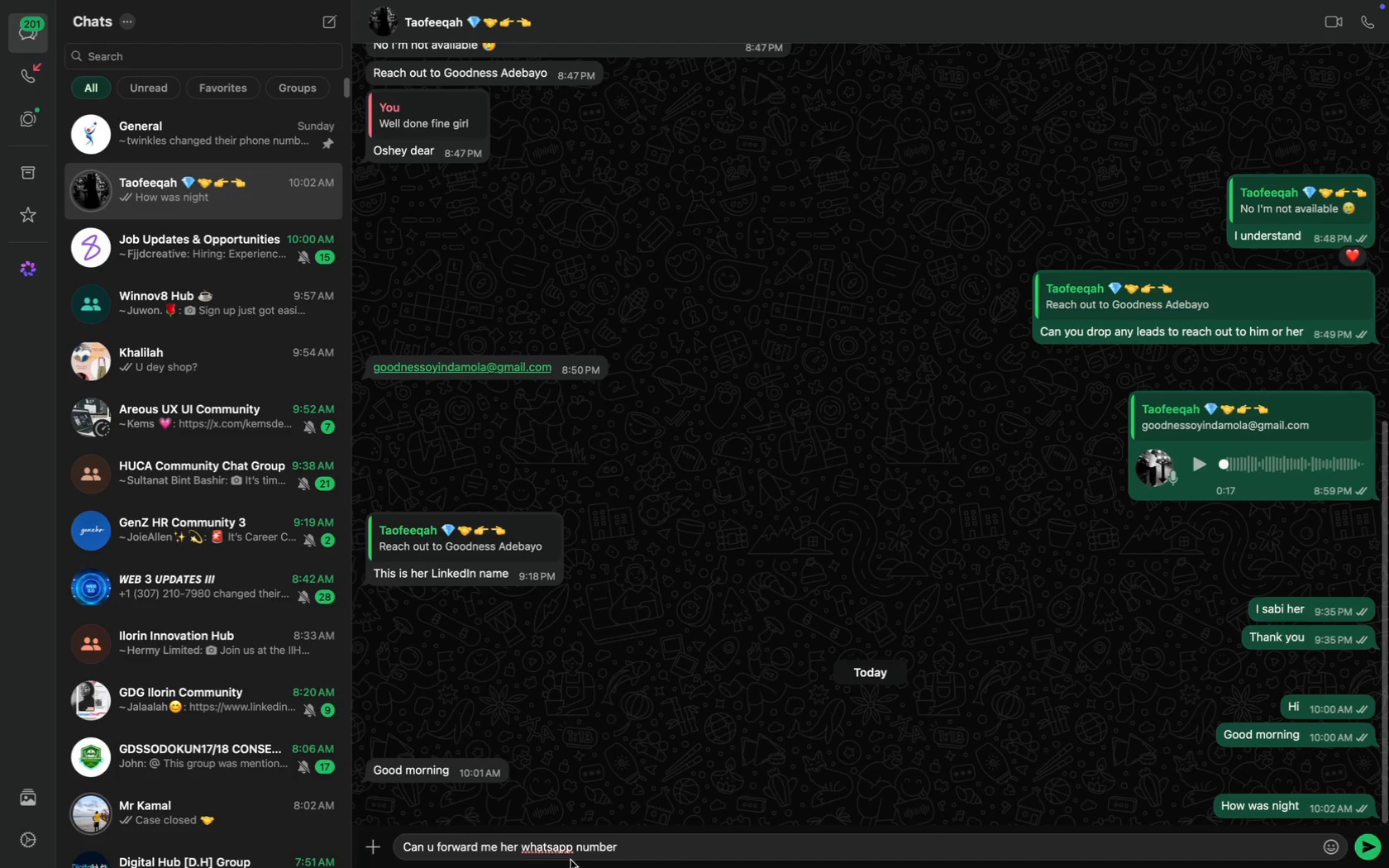 
left_click([556, 850])
 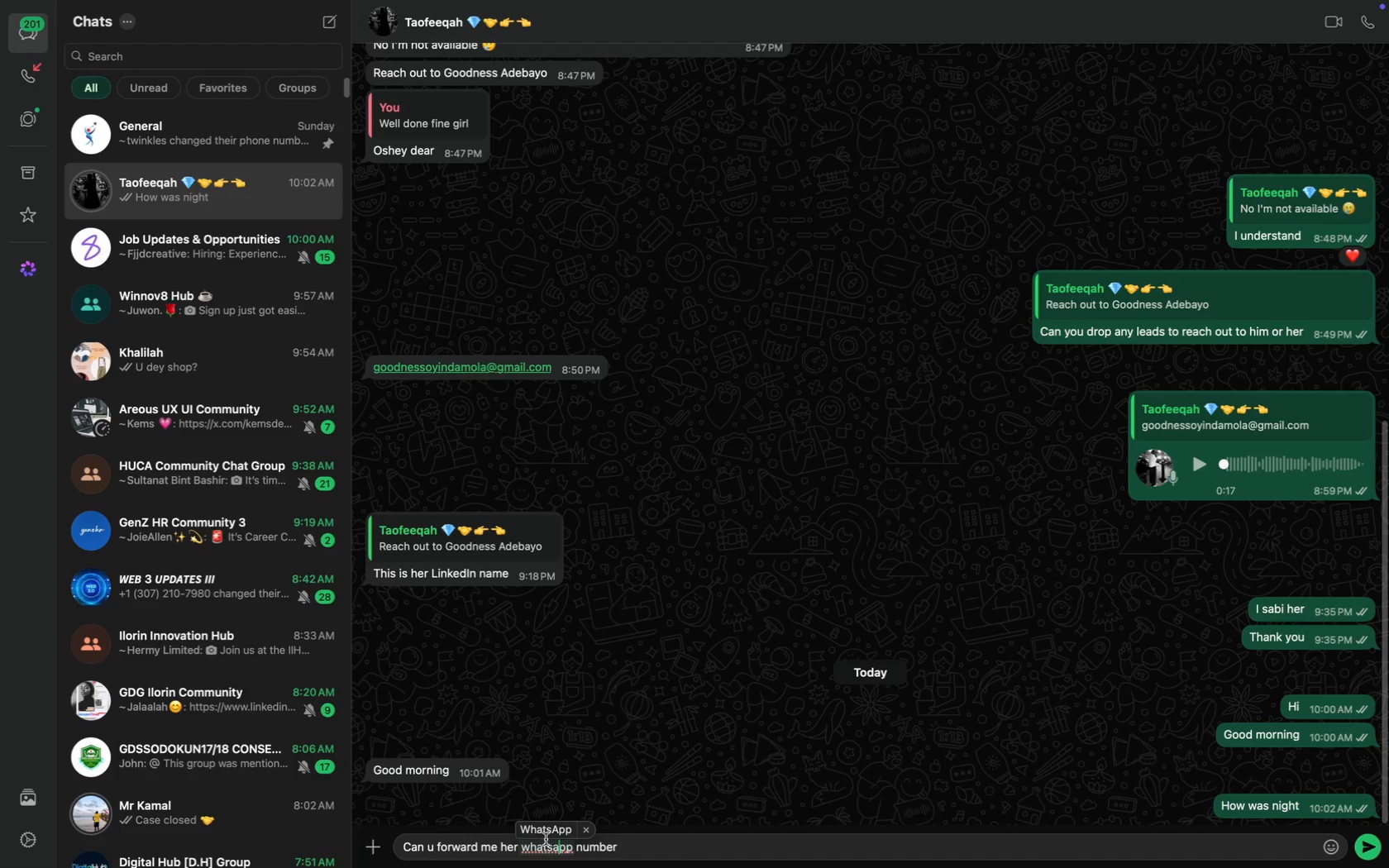 
left_click([547, 823])
 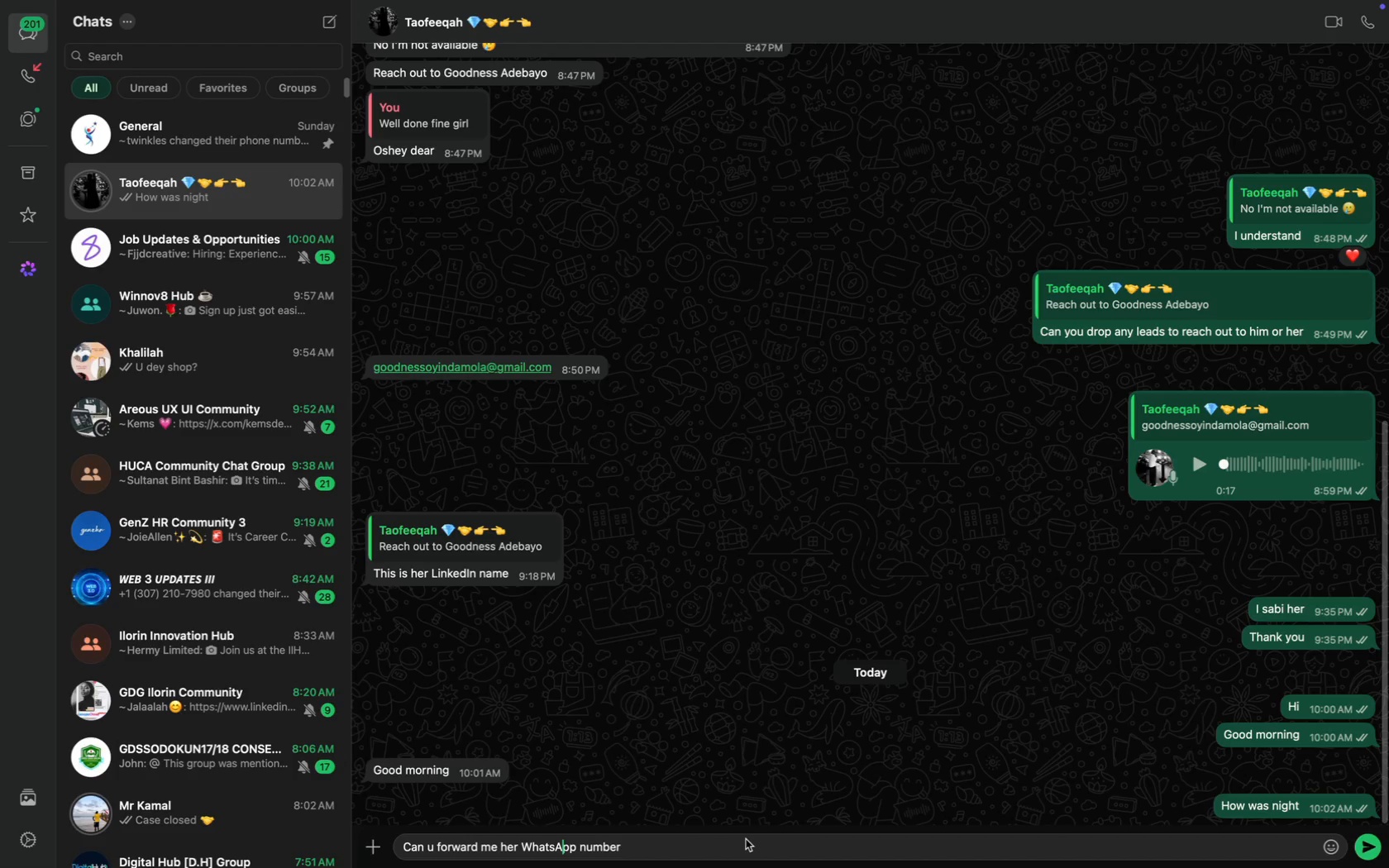 
key(Enter)
 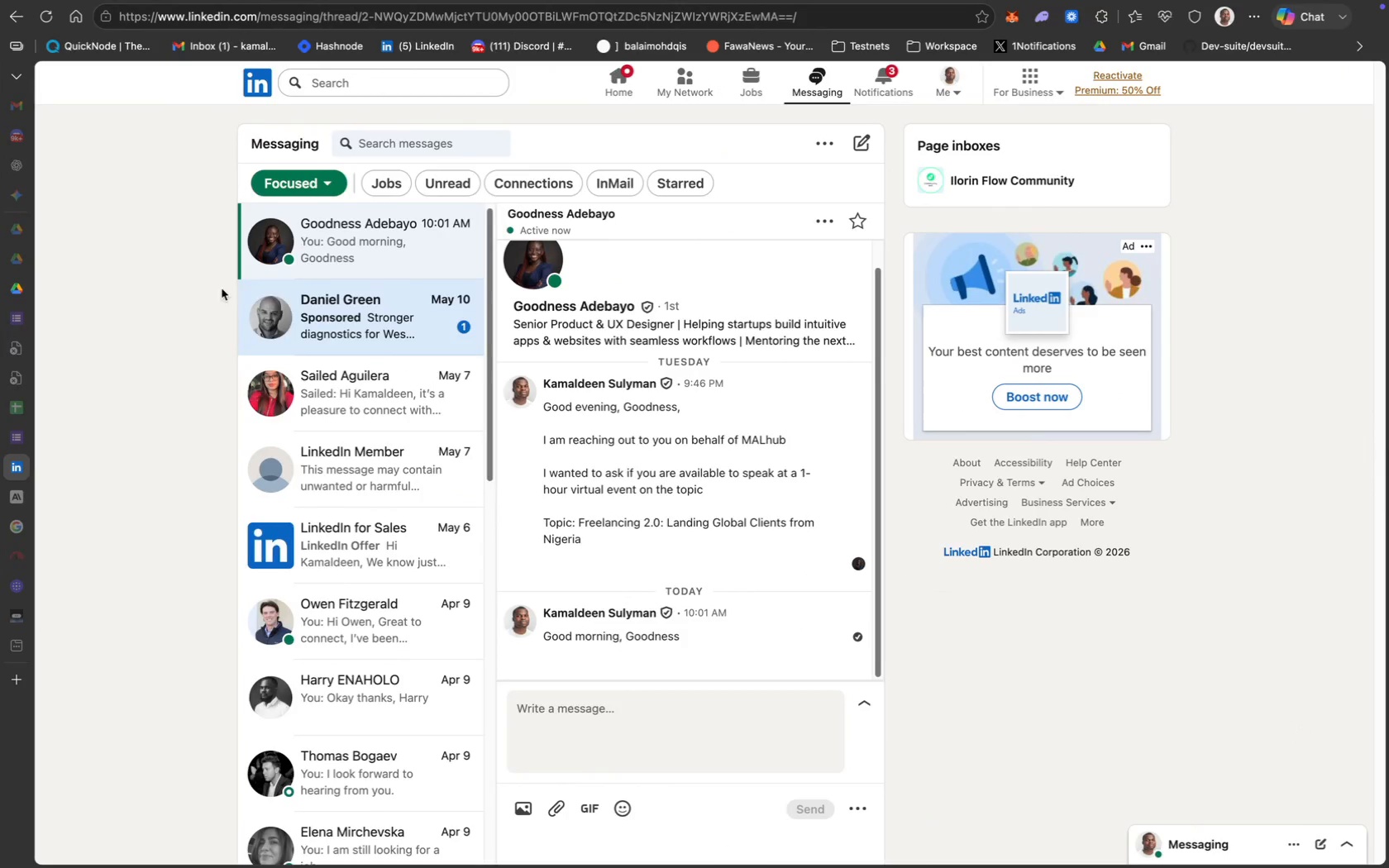 
wait(9.44)
 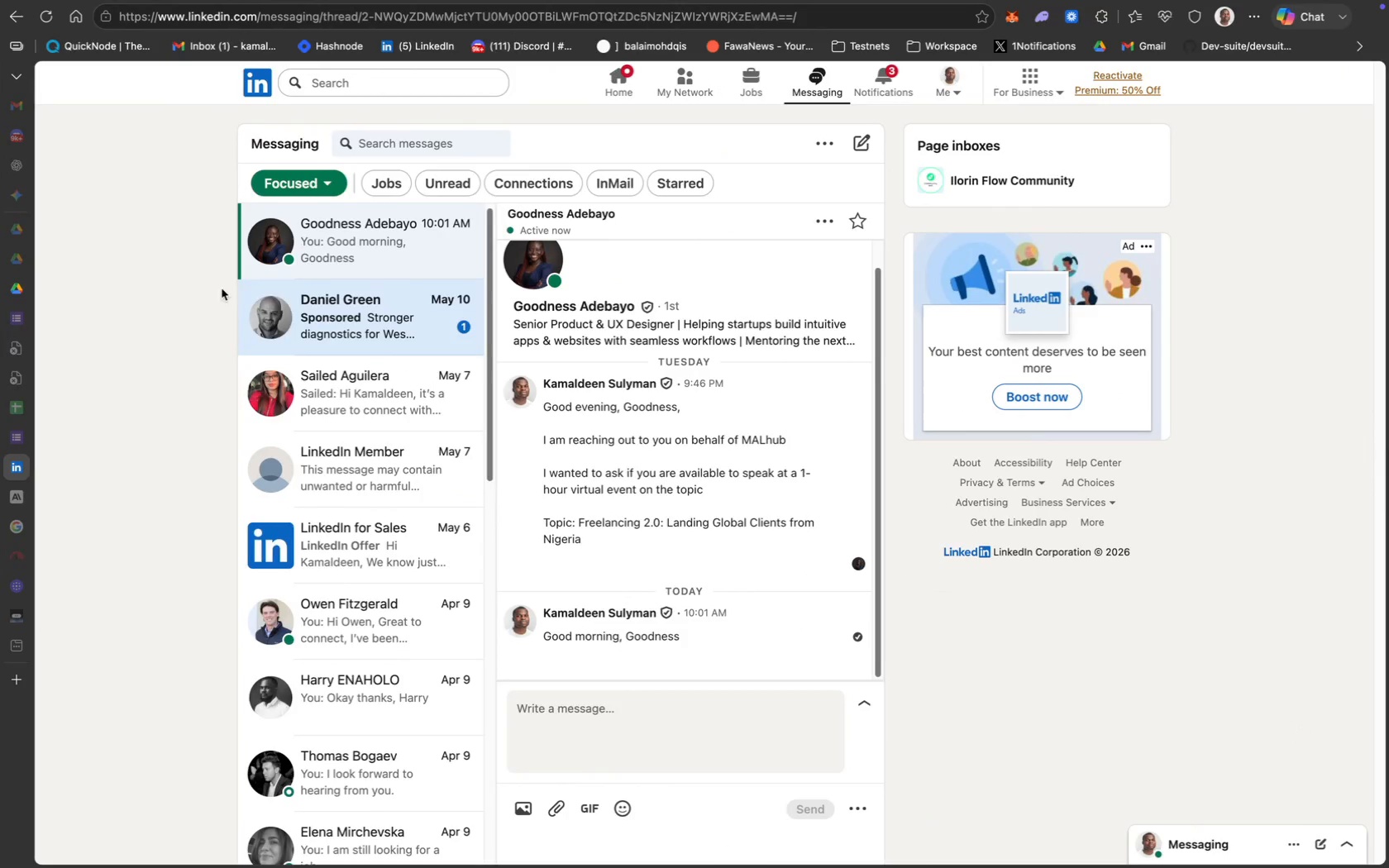 
scroll: coordinate [552, 485], scroll_direction: down, amount: 12.0
 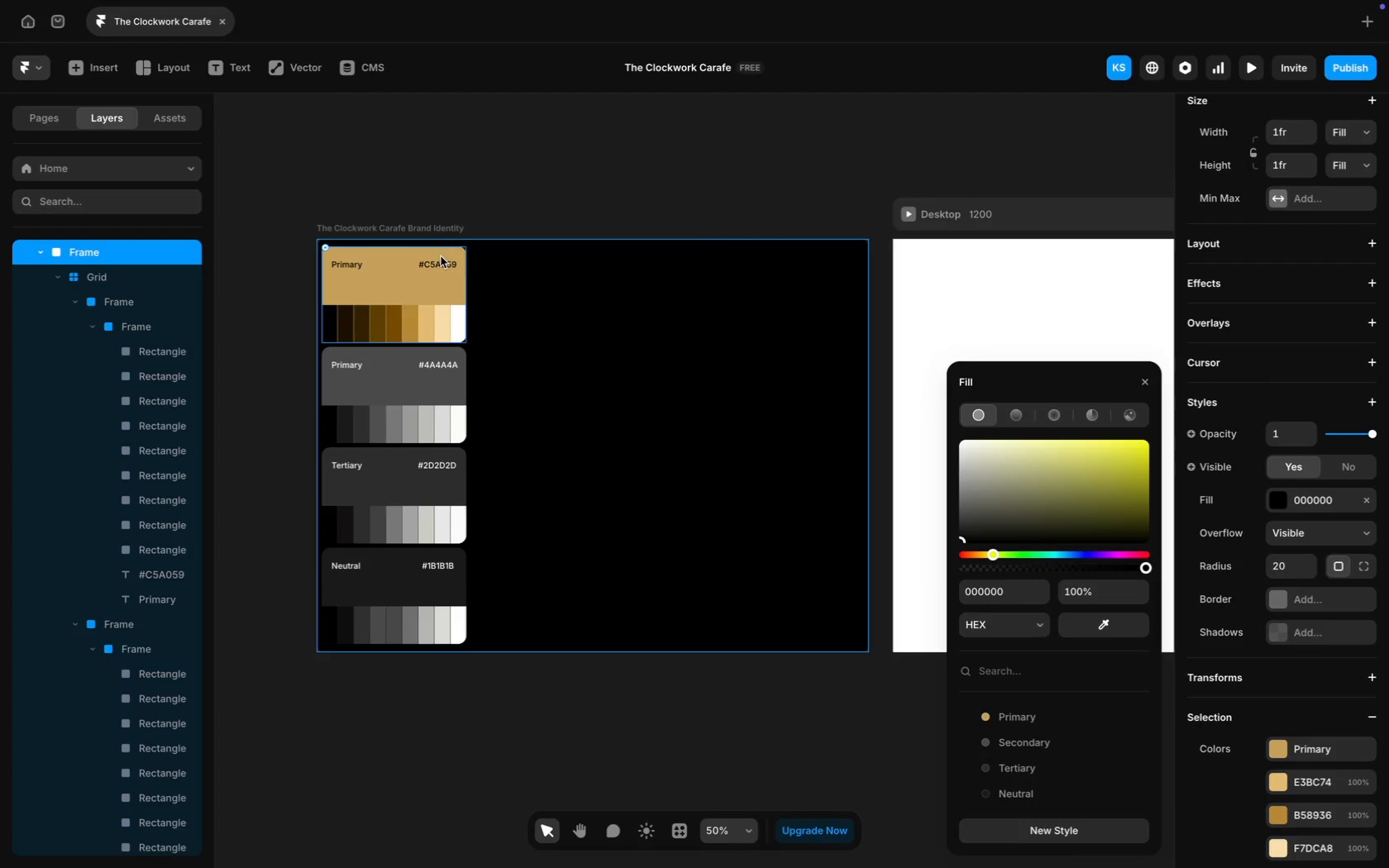 
key(Meta+Equal)
 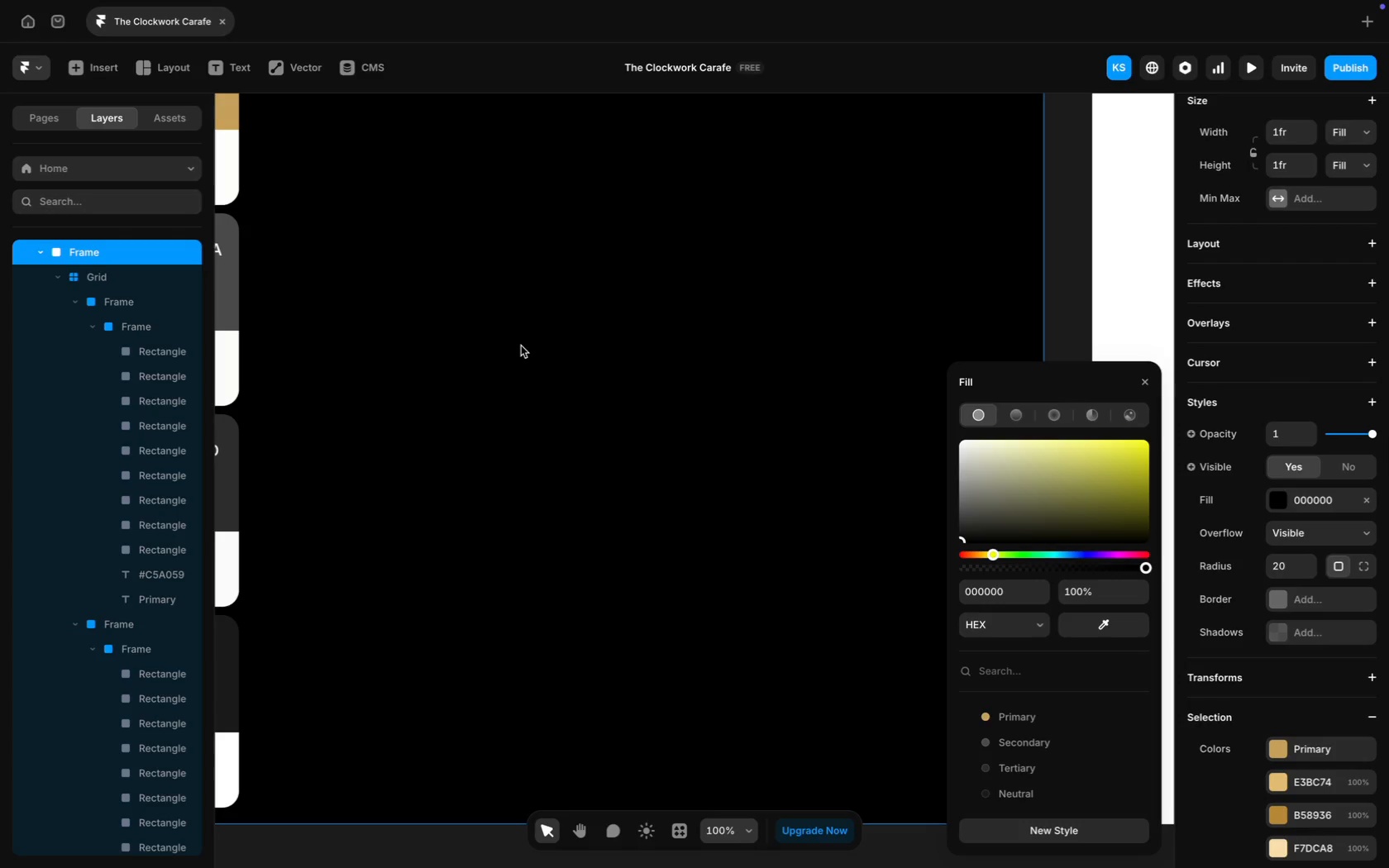 
scroll: coordinate [521, 346], scroll_direction: up, amount: 41.0
 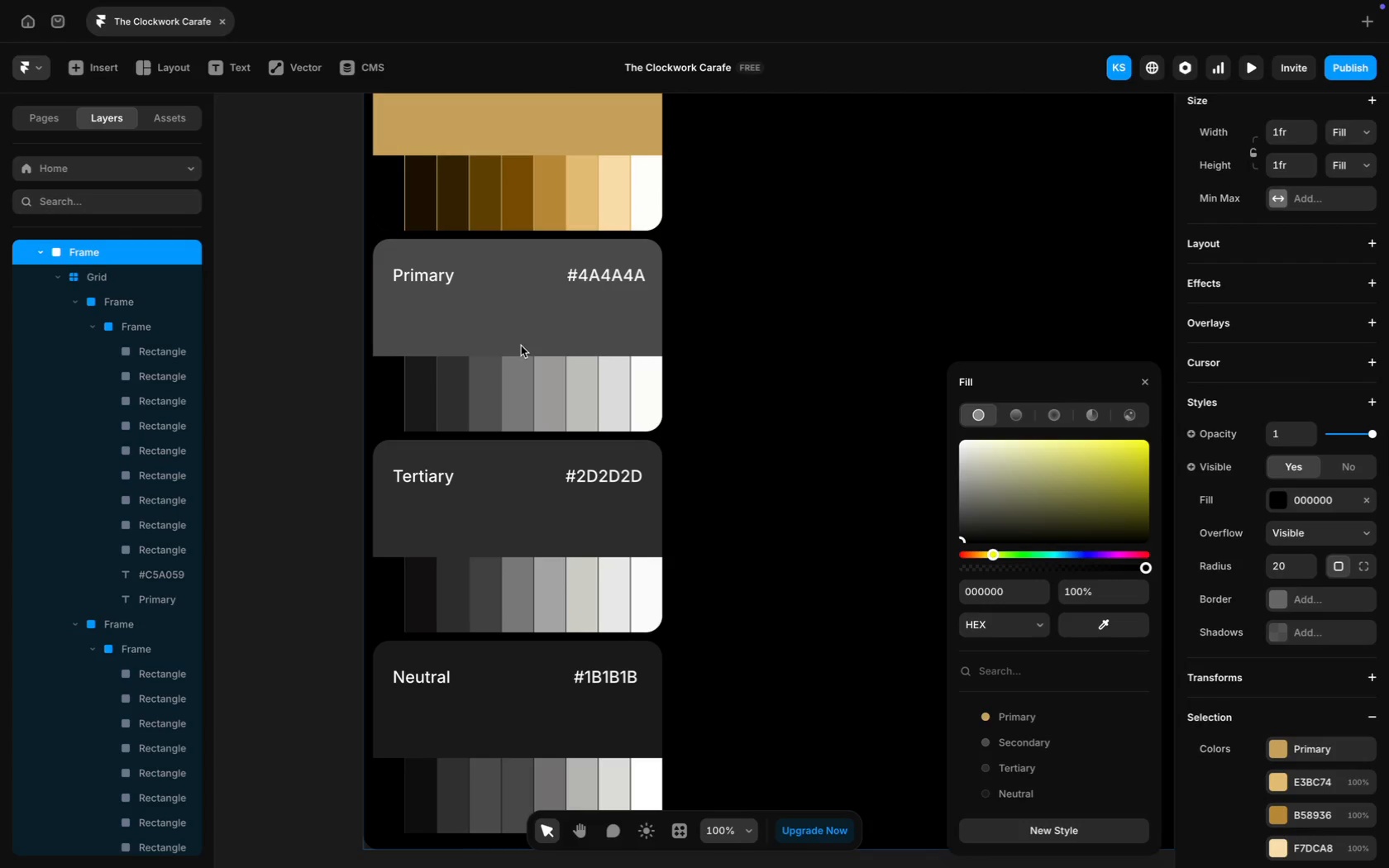 
scroll: coordinate [521, 355], scroll_direction: down, amount: 10.0
 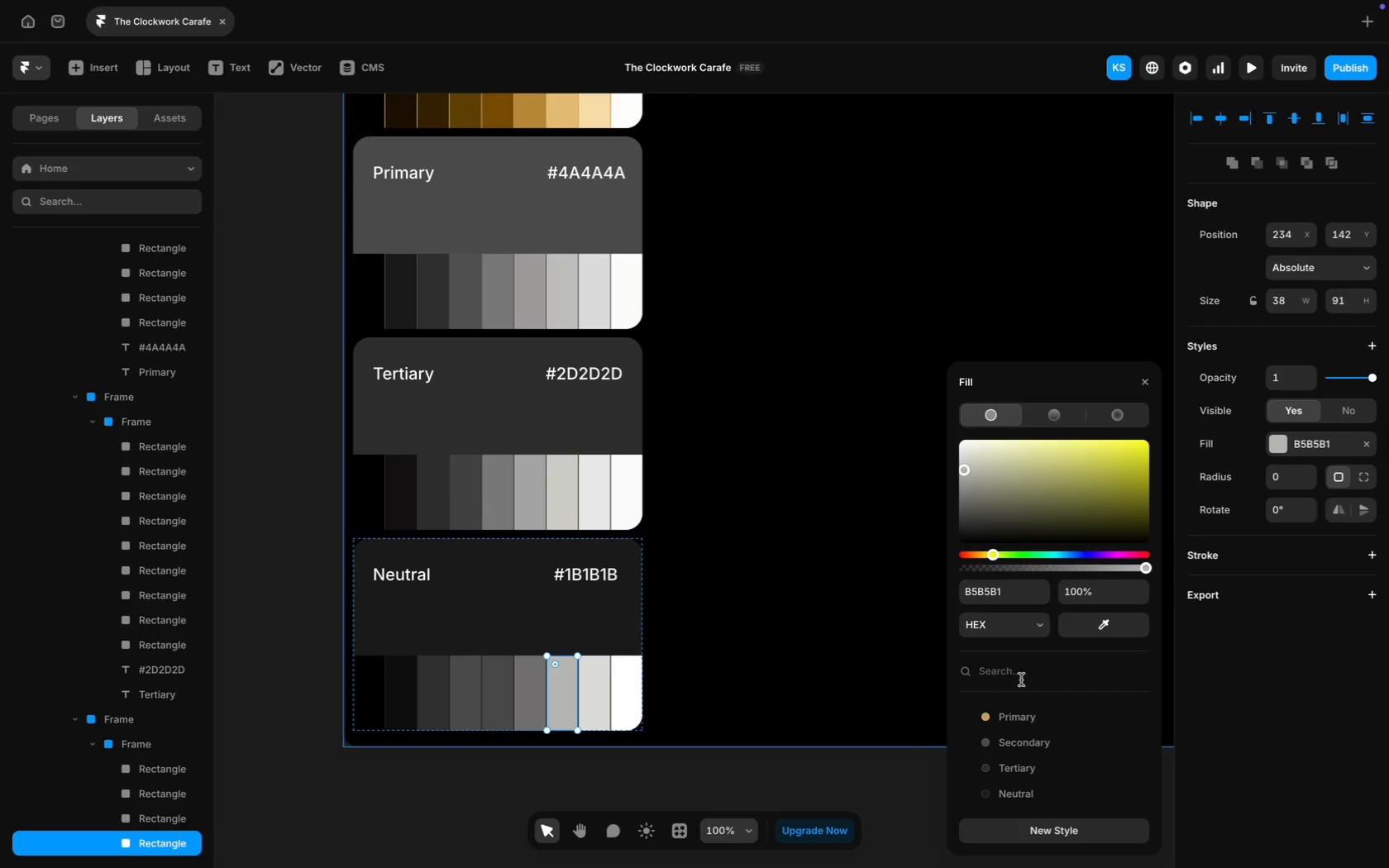 
wait(5.48)
 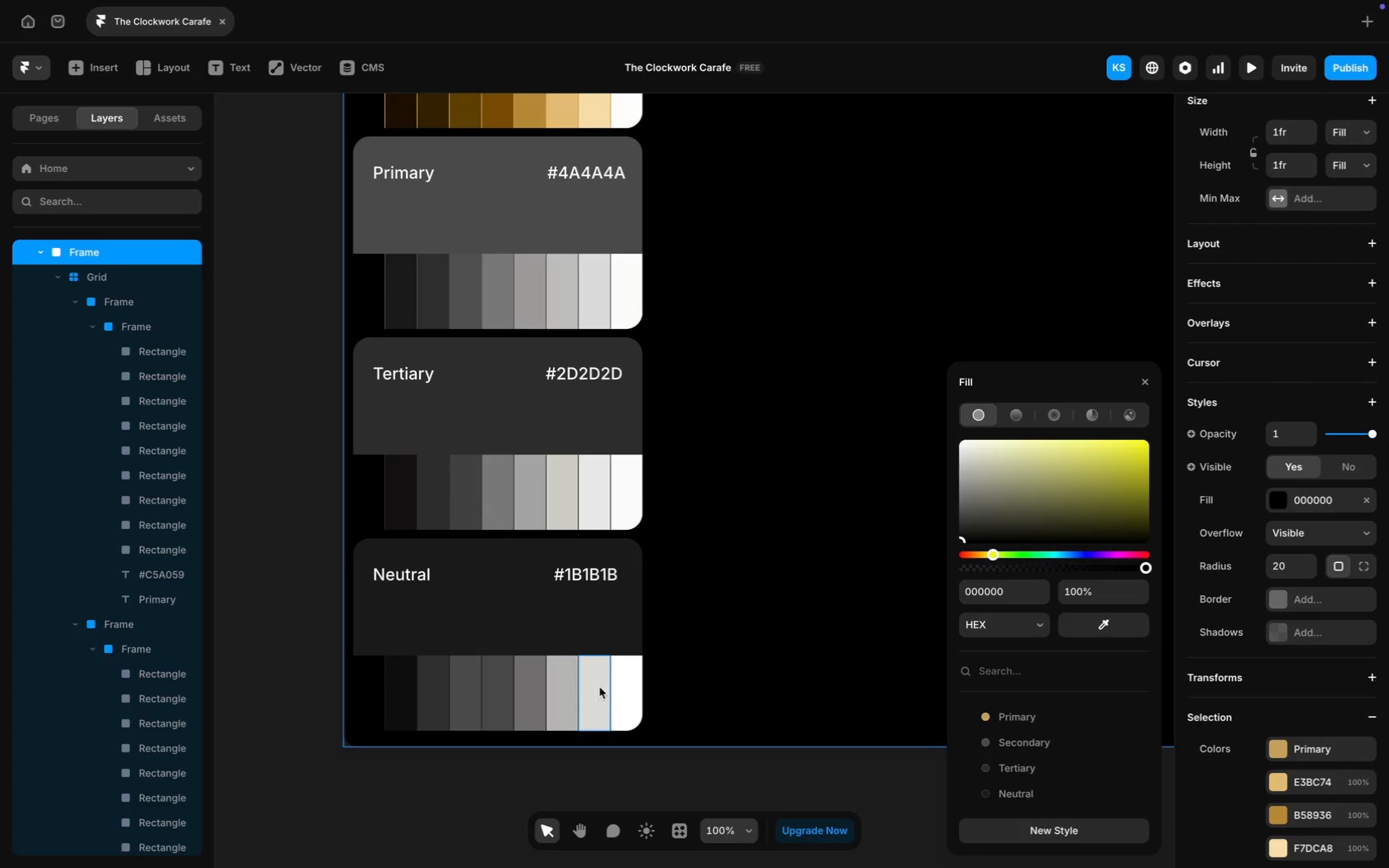 
left_click([1029, 799])
 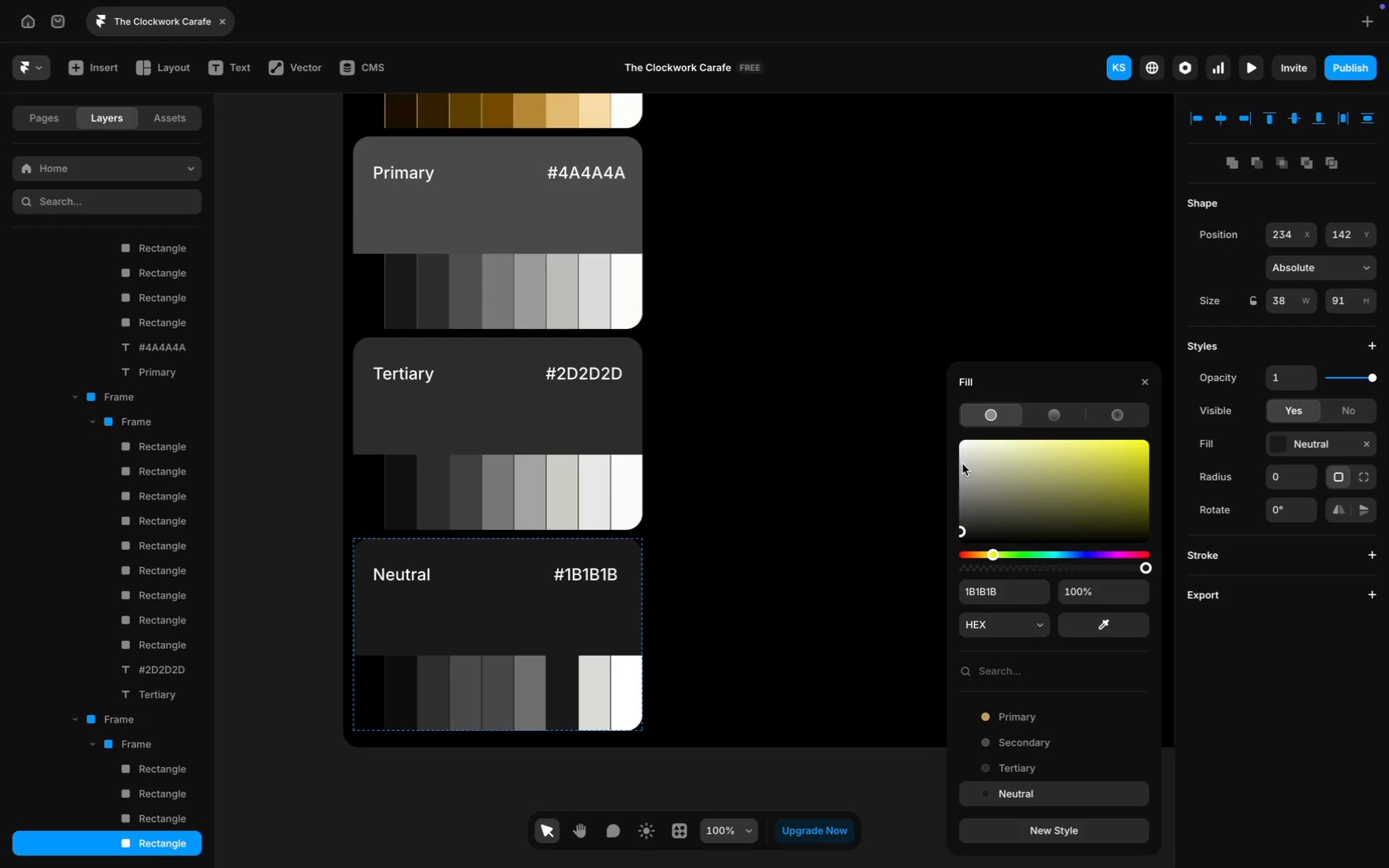 
left_click([962, 454])
 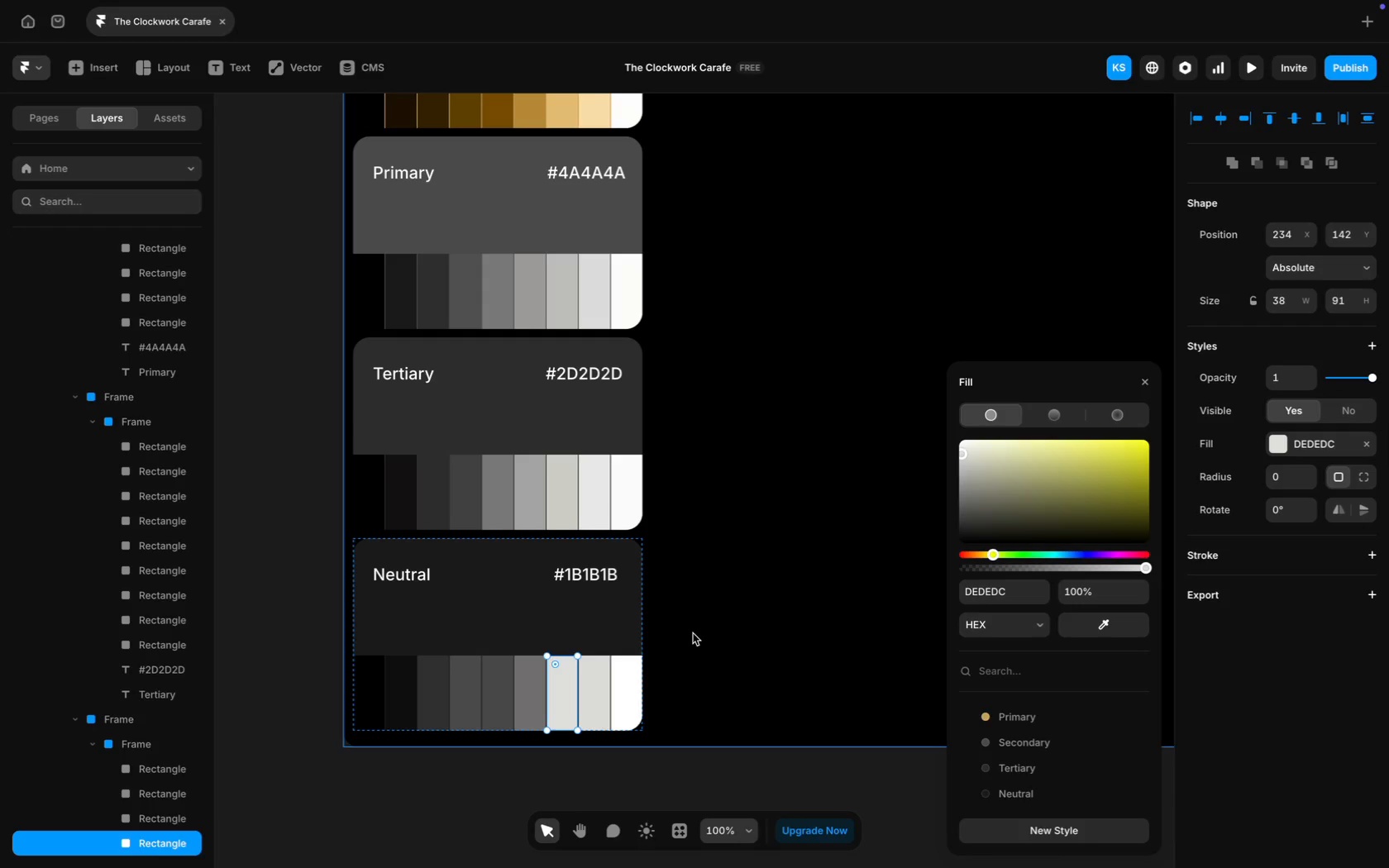 
left_click([585, 695])
 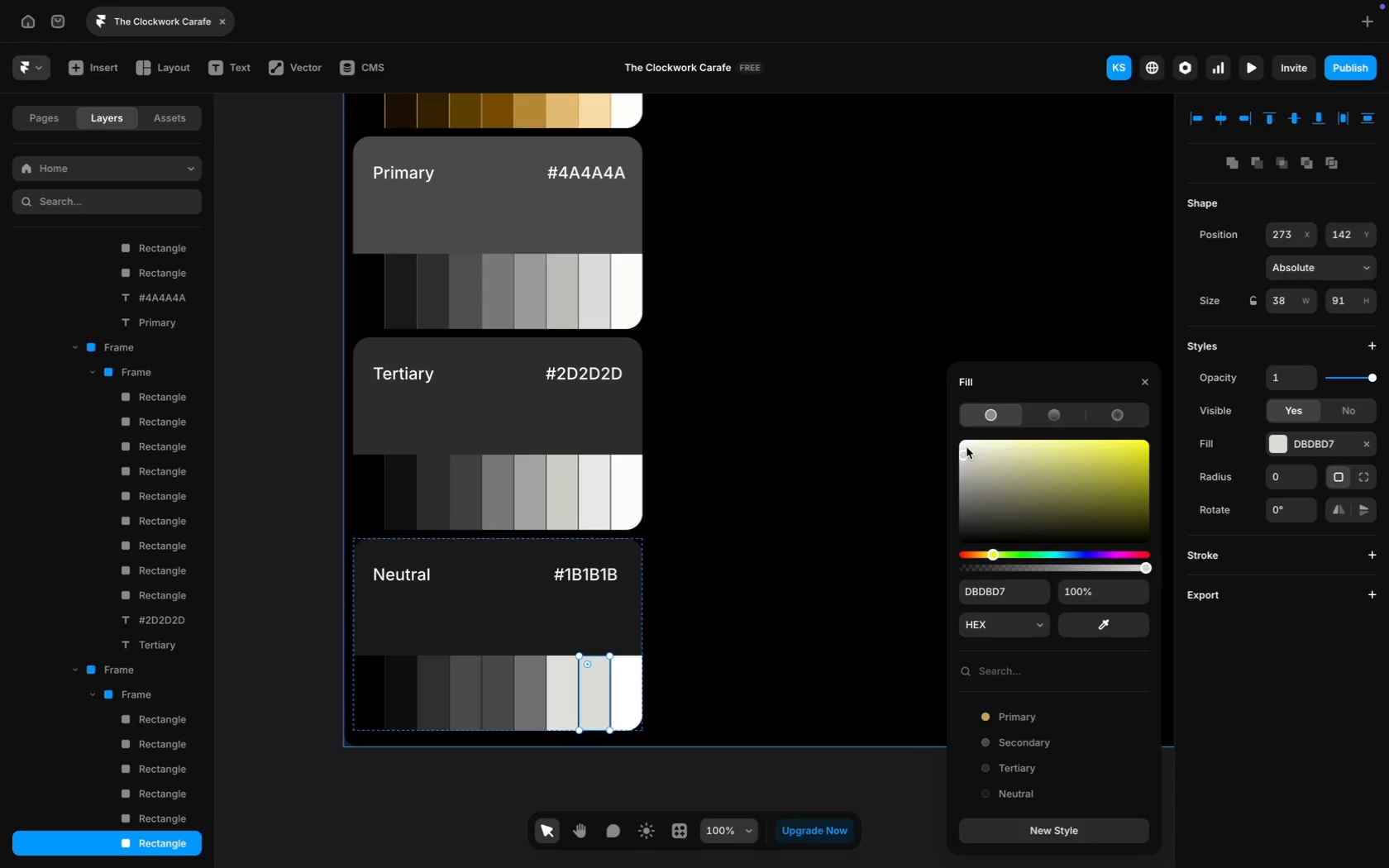 
left_click([967, 445])
 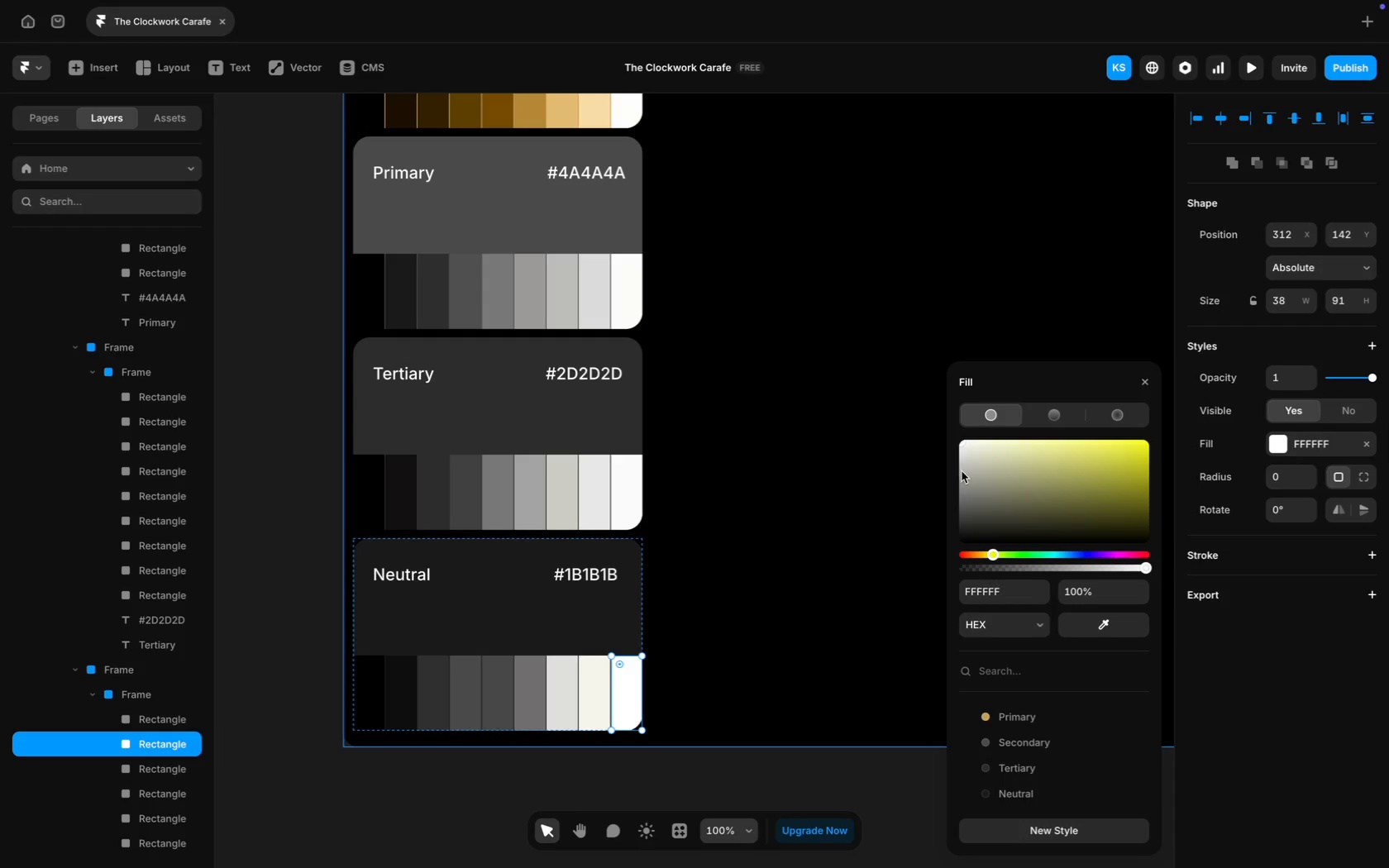 
left_click_drag(start_coordinate=[961, 445], to_coordinate=[925, 413])
 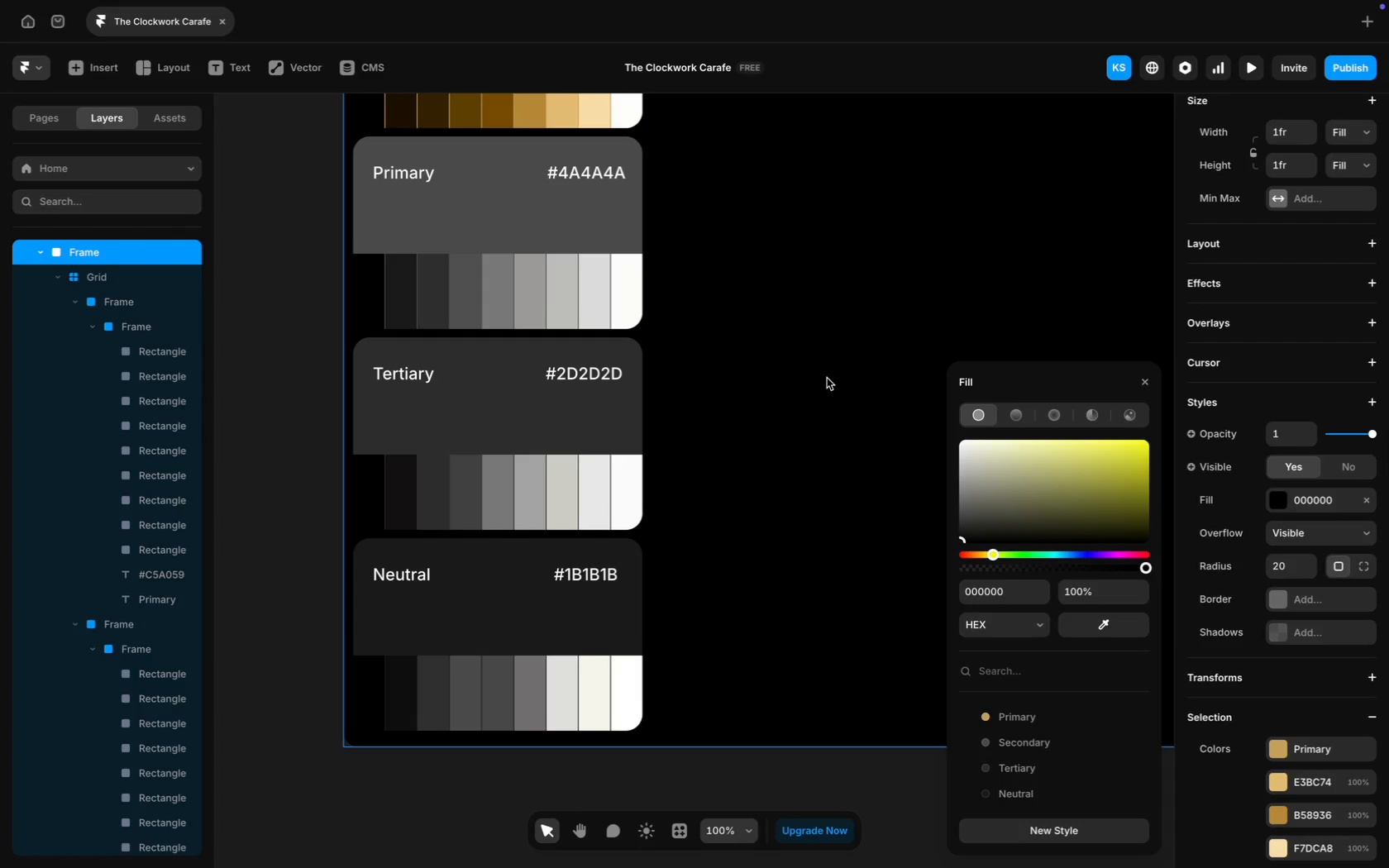 
scroll: coordinate [82, 292], scroll_direction: up, amount: 62.0
 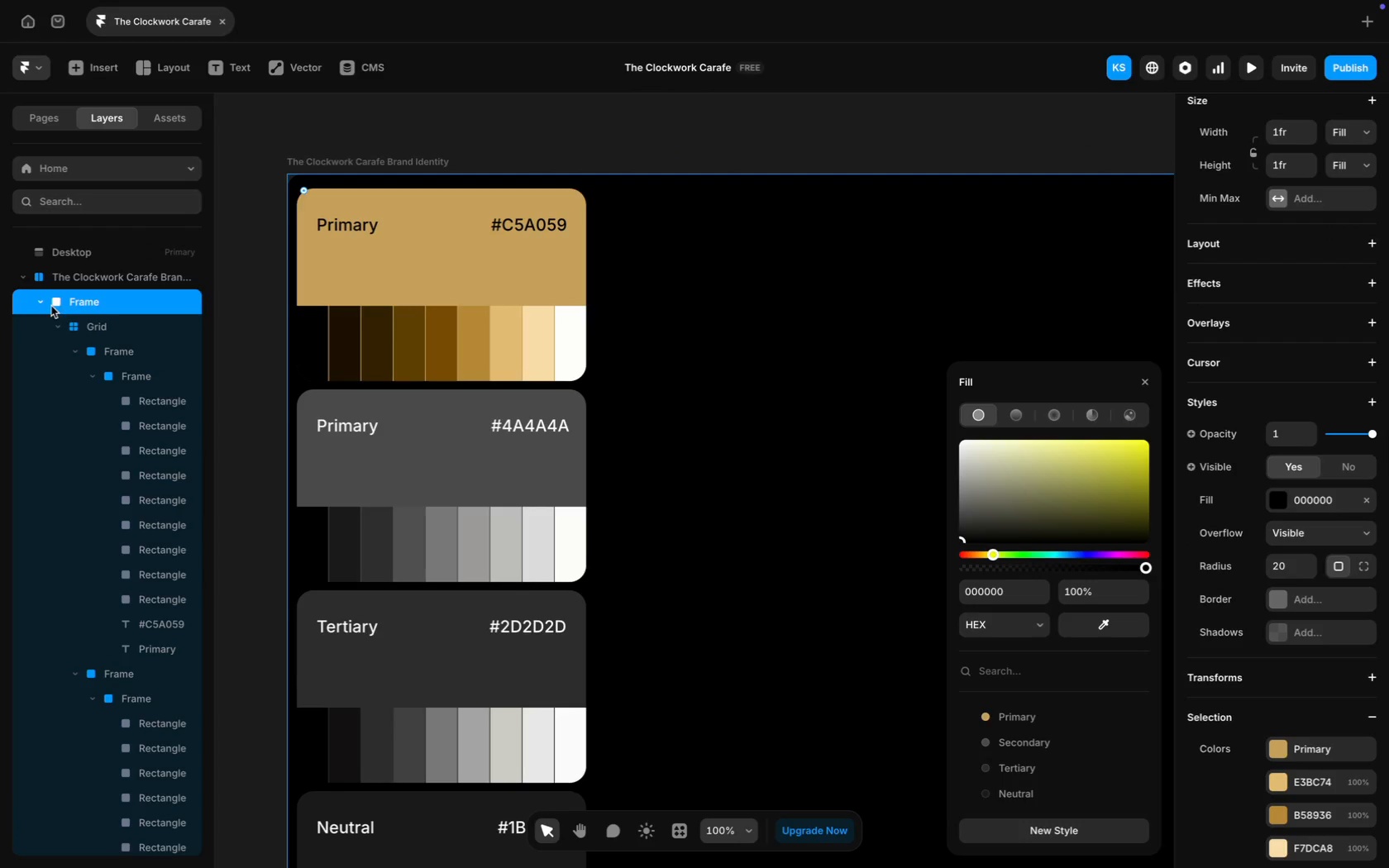 
left_click([43, 302])
 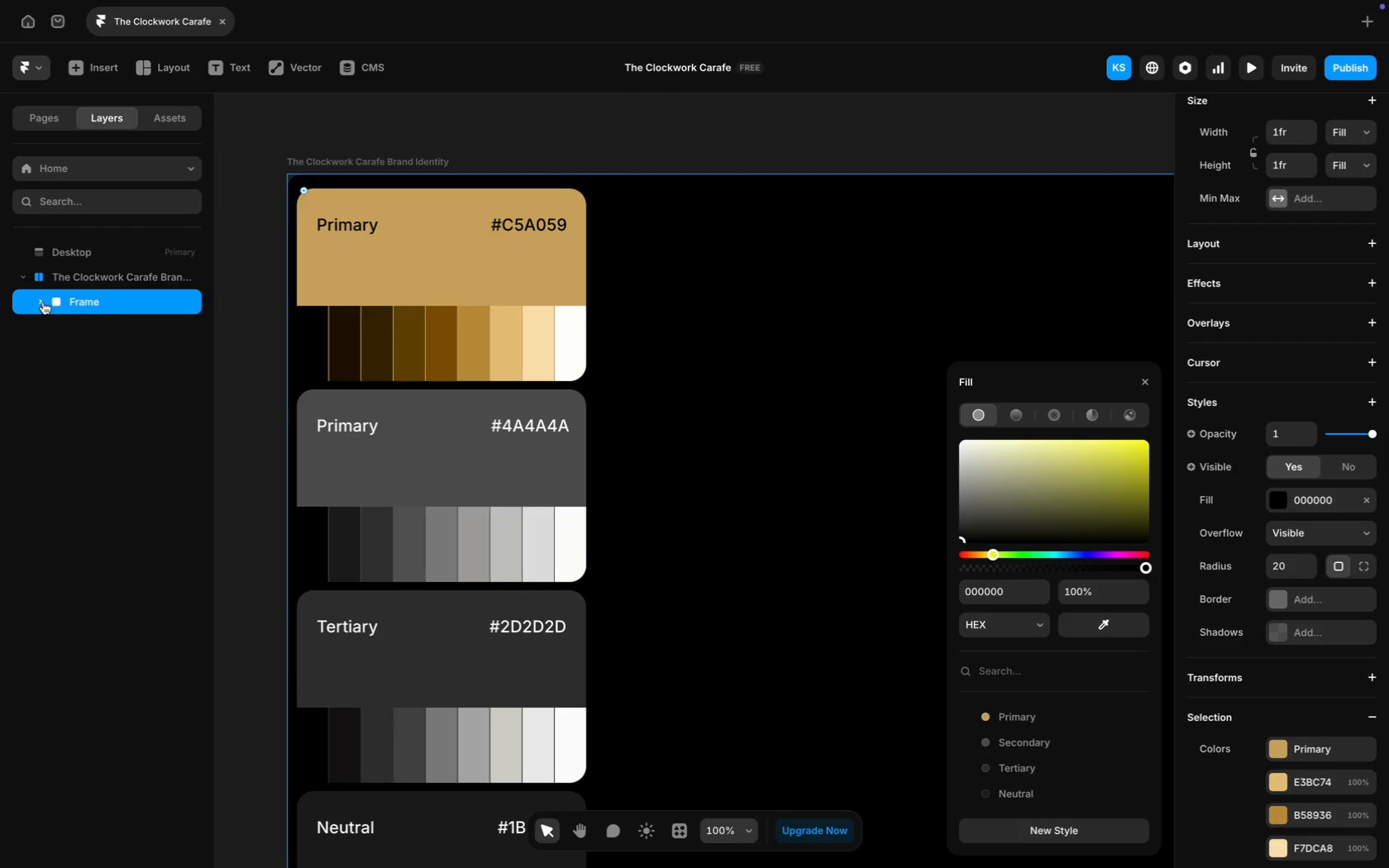 
mouse_move([97, 303])
 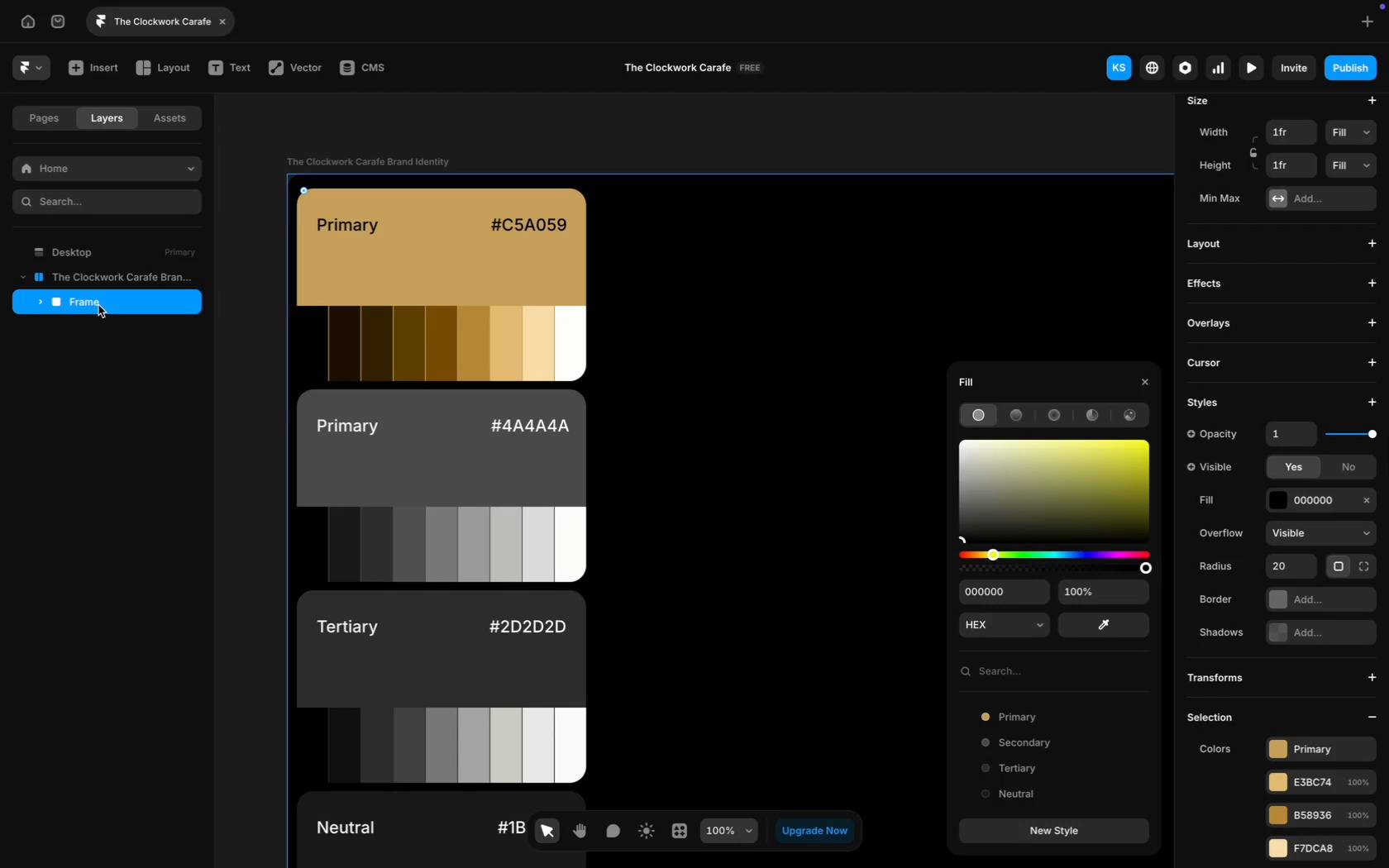 
mouse_move([79, 316])
 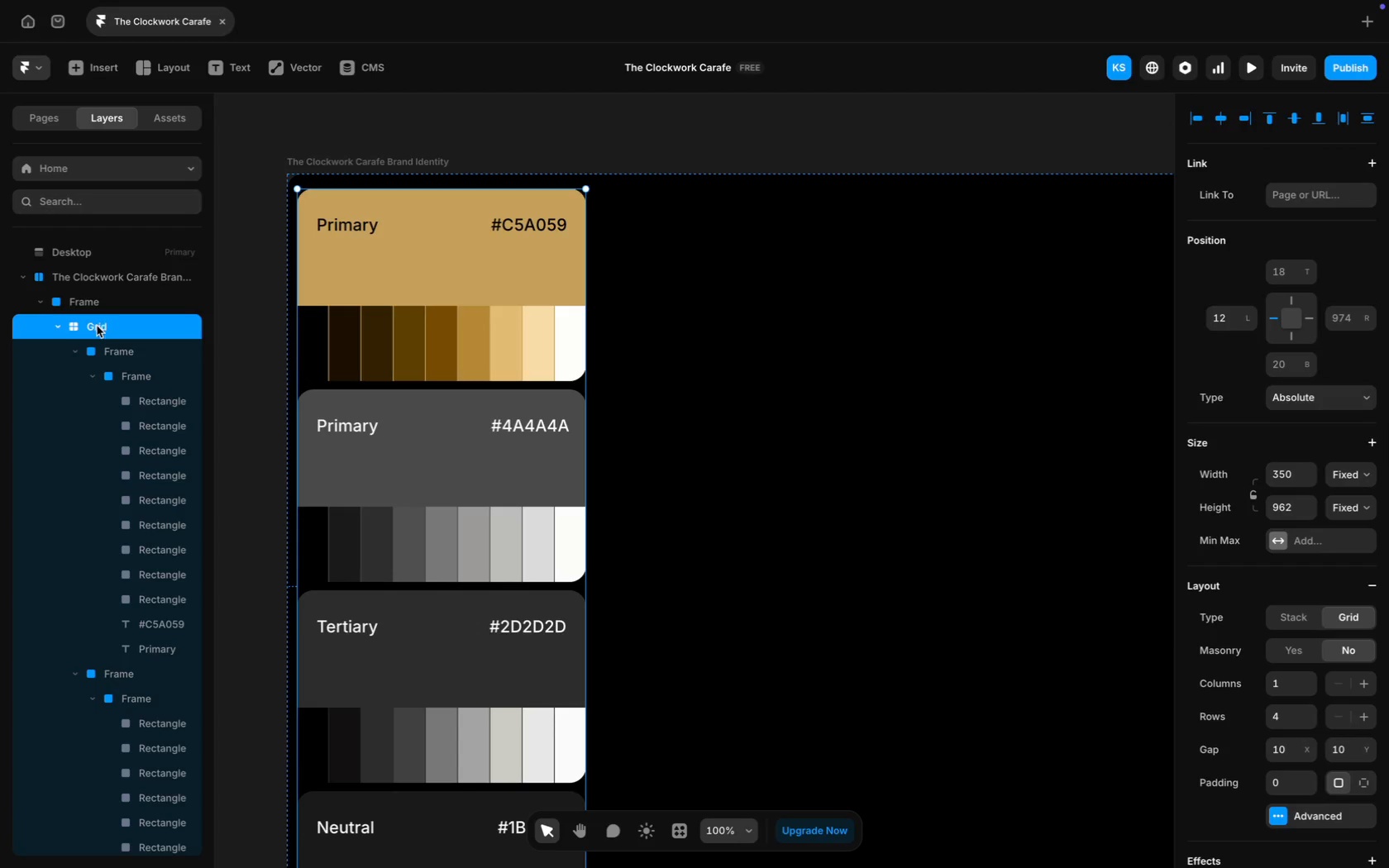 
double_click([98, 329])
 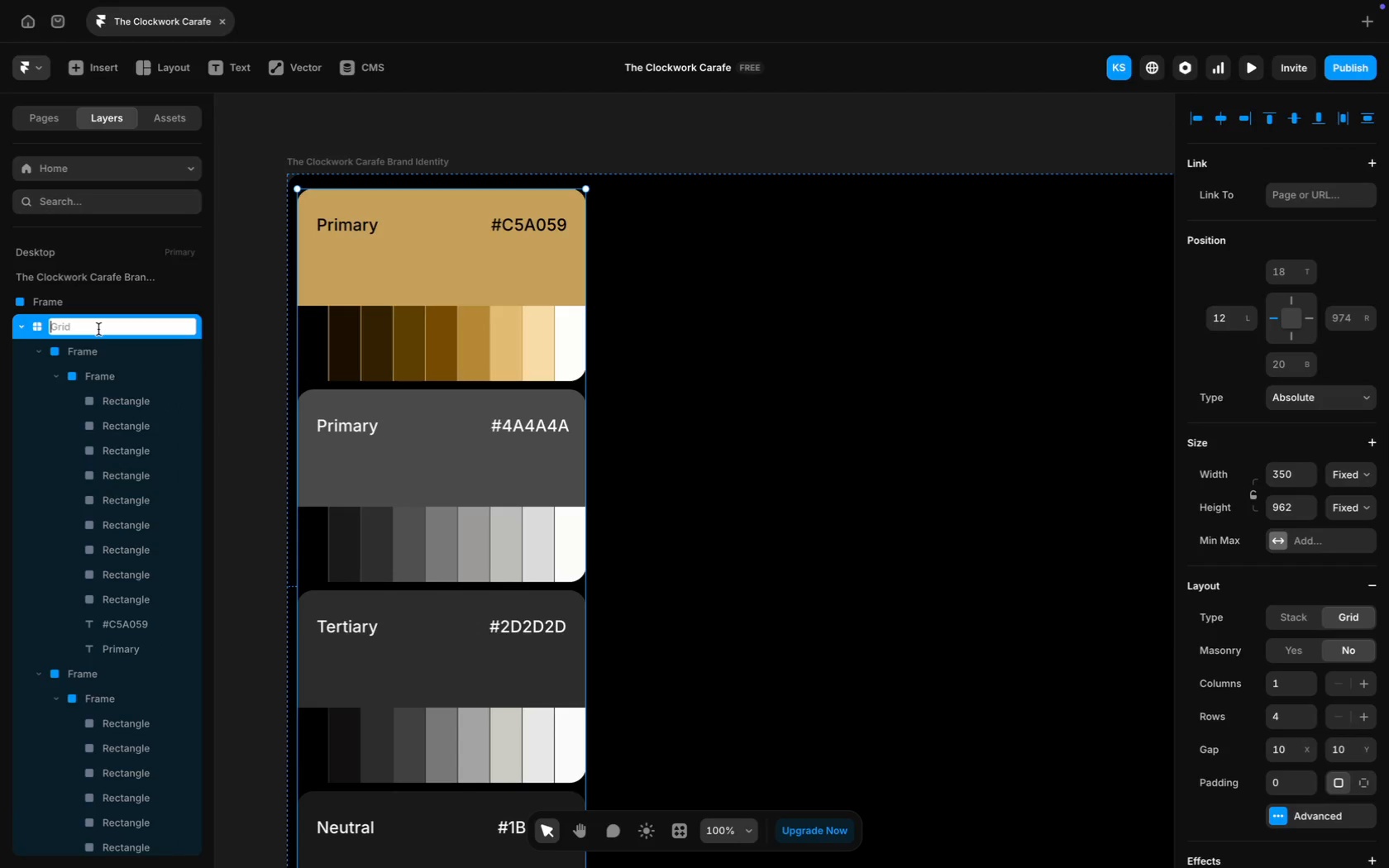 
type(Colo)
key(Backspace)
 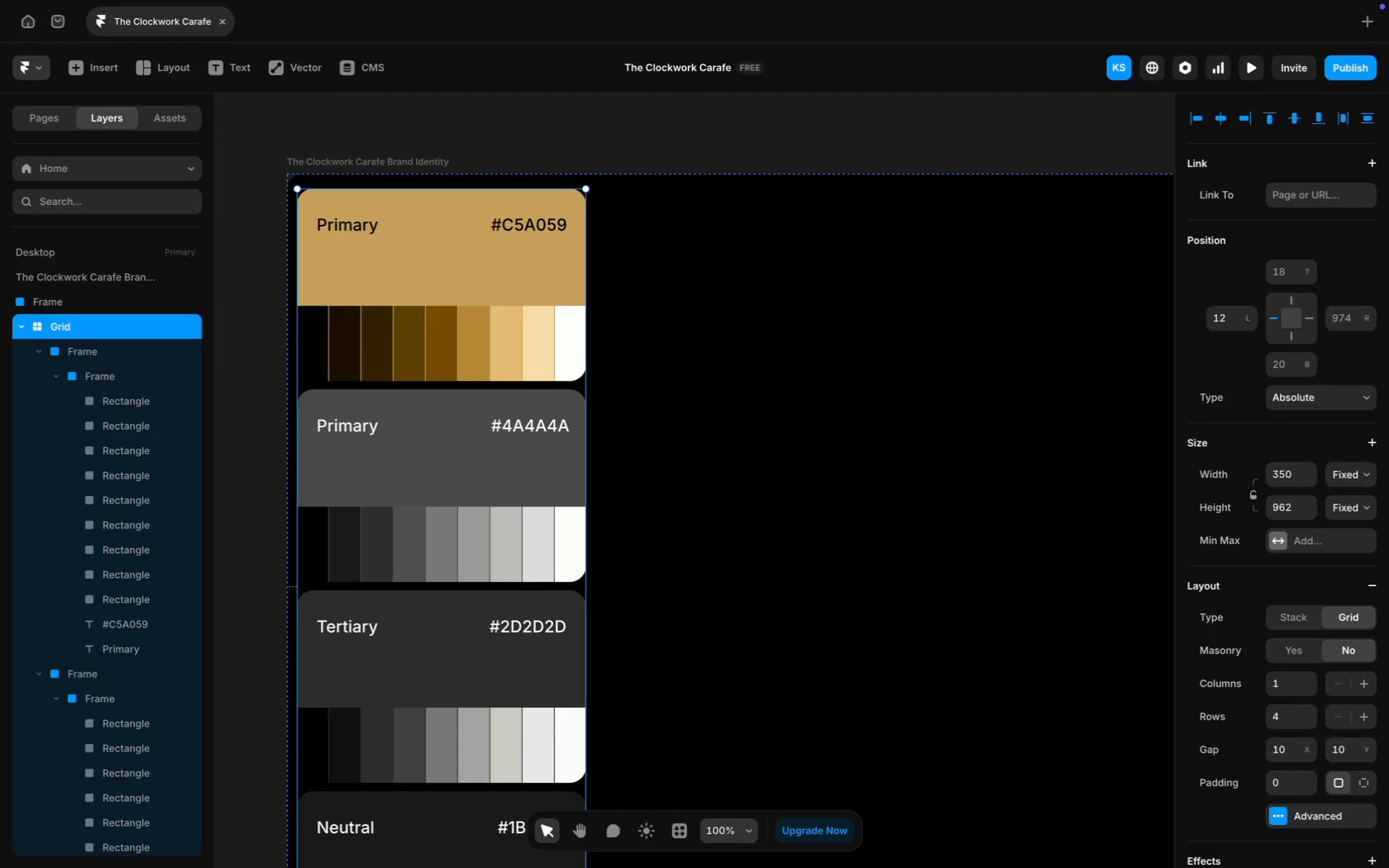 
key(Enter)
 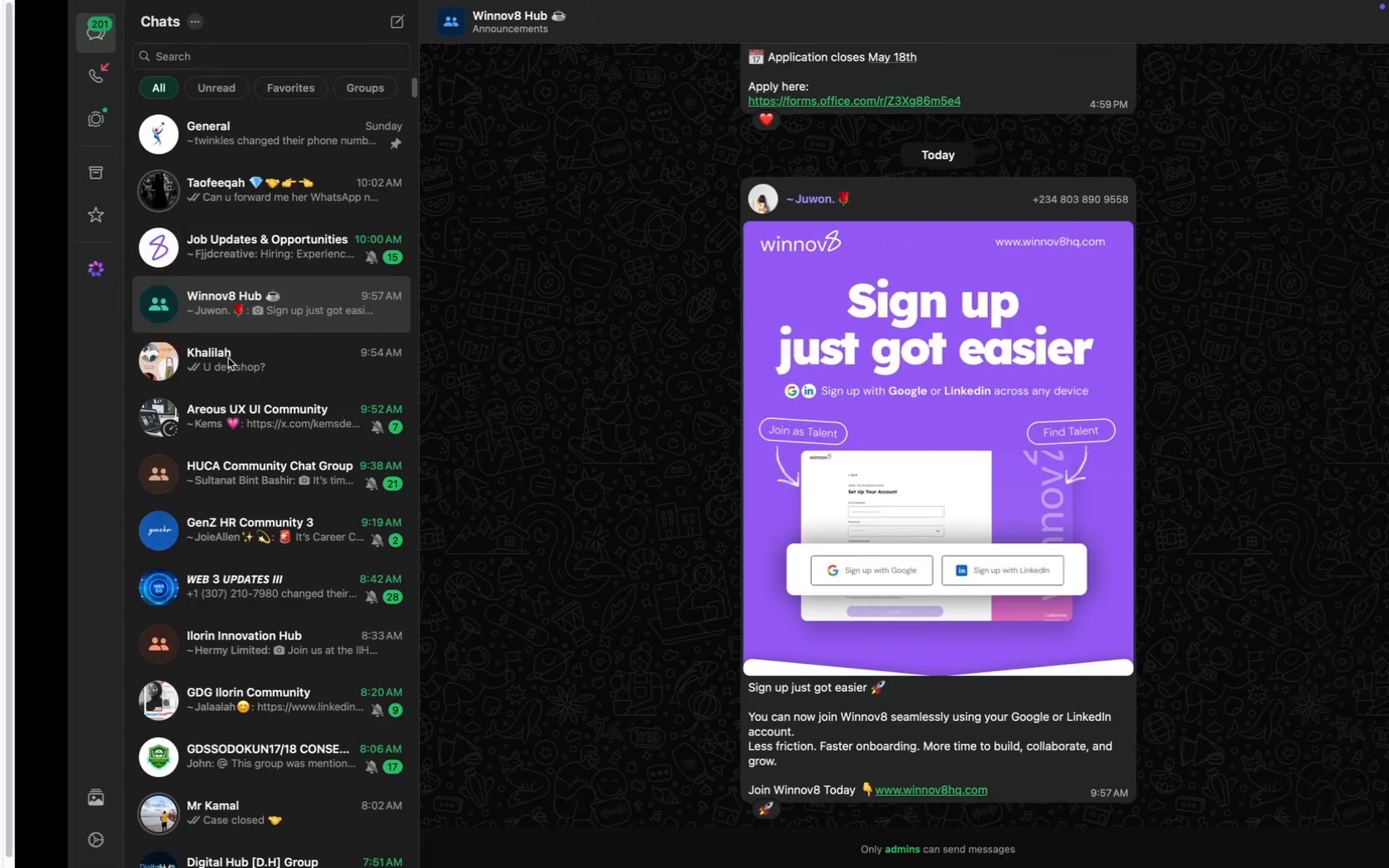 
wait(5.11)
 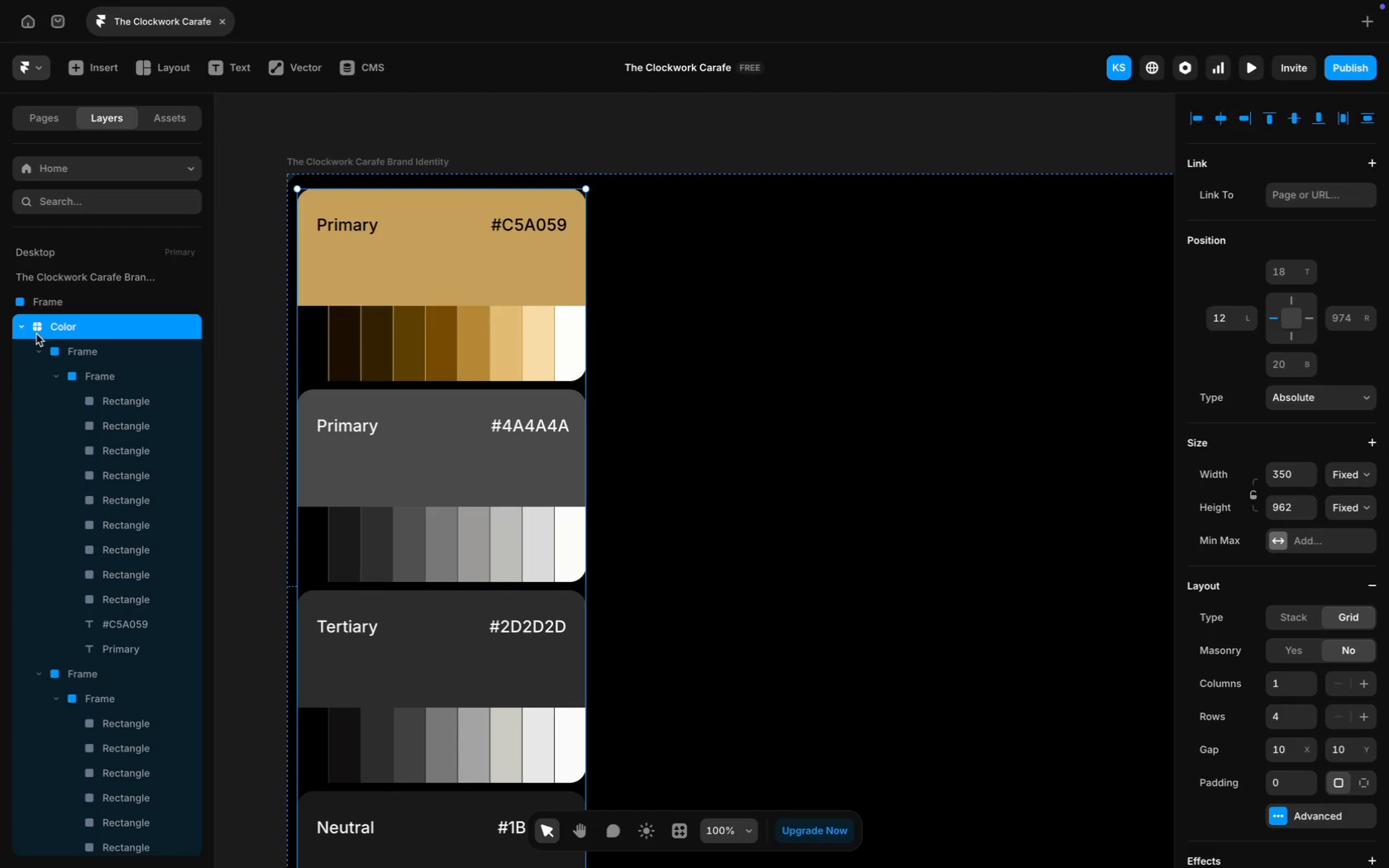 
left_click([240, 305])
 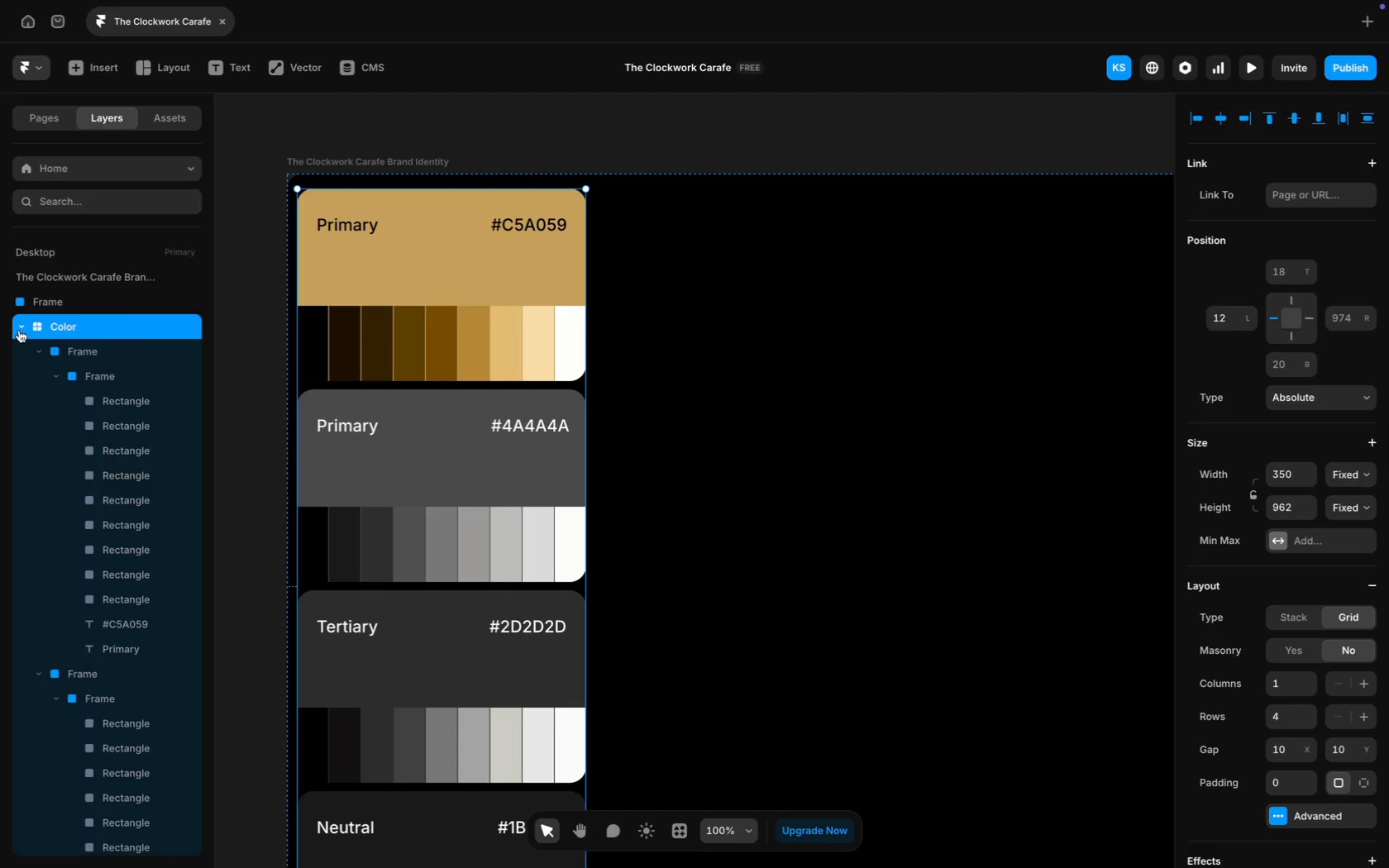 
wait(6.88)
 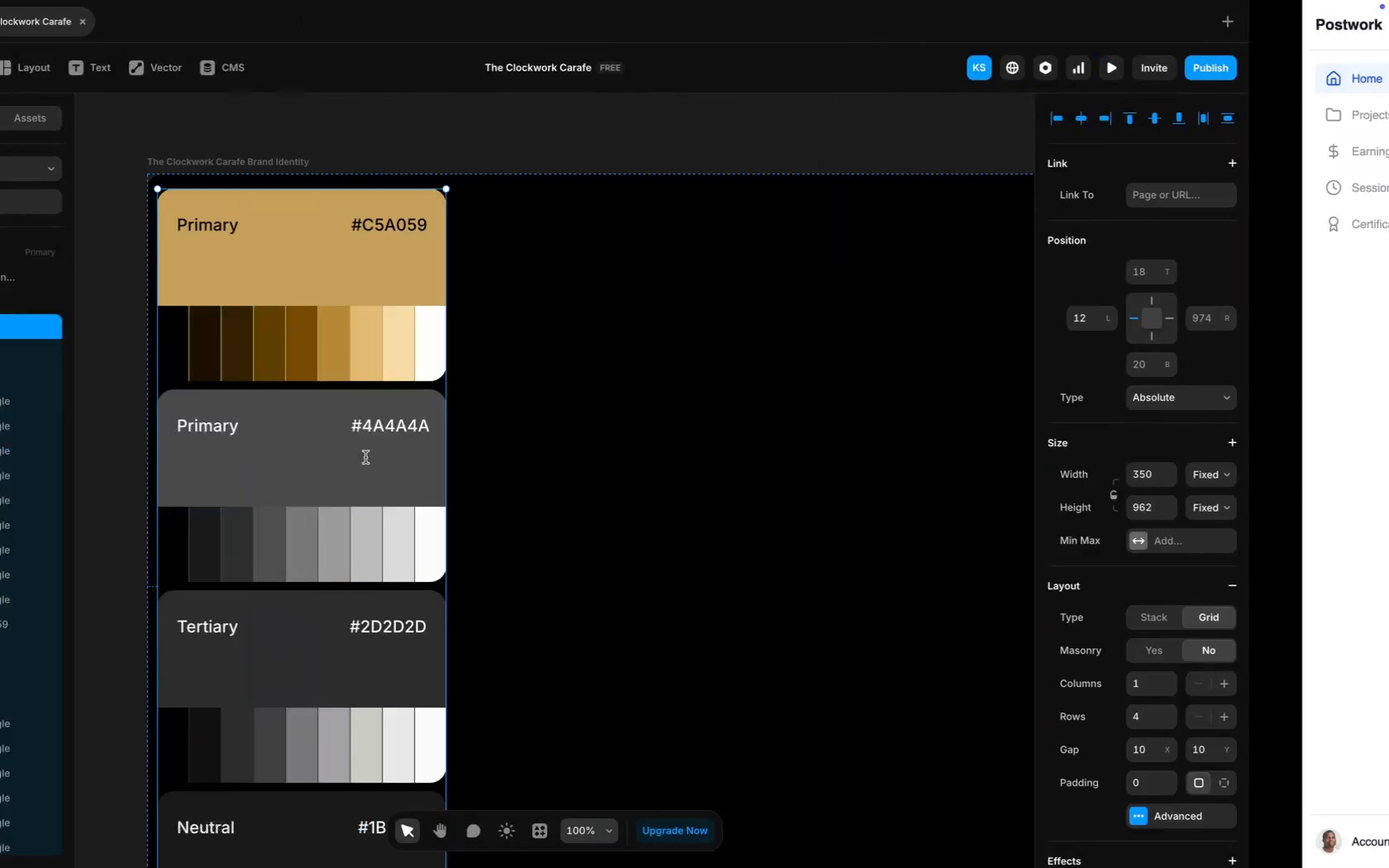 
scroll: coordinate [427, 403], scroll_direction: down, amount: 4.0
 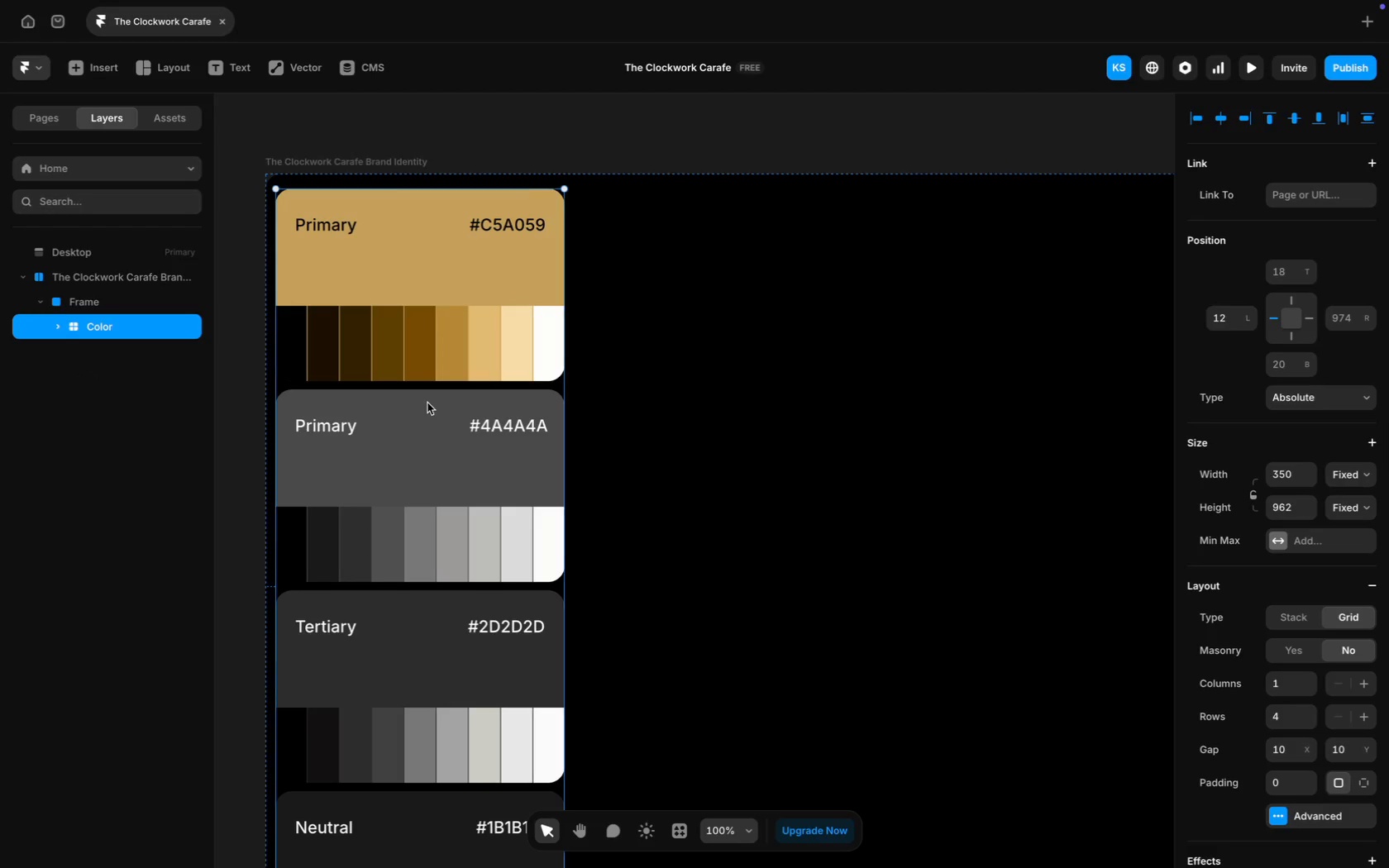 
key(Meta+Minus)
 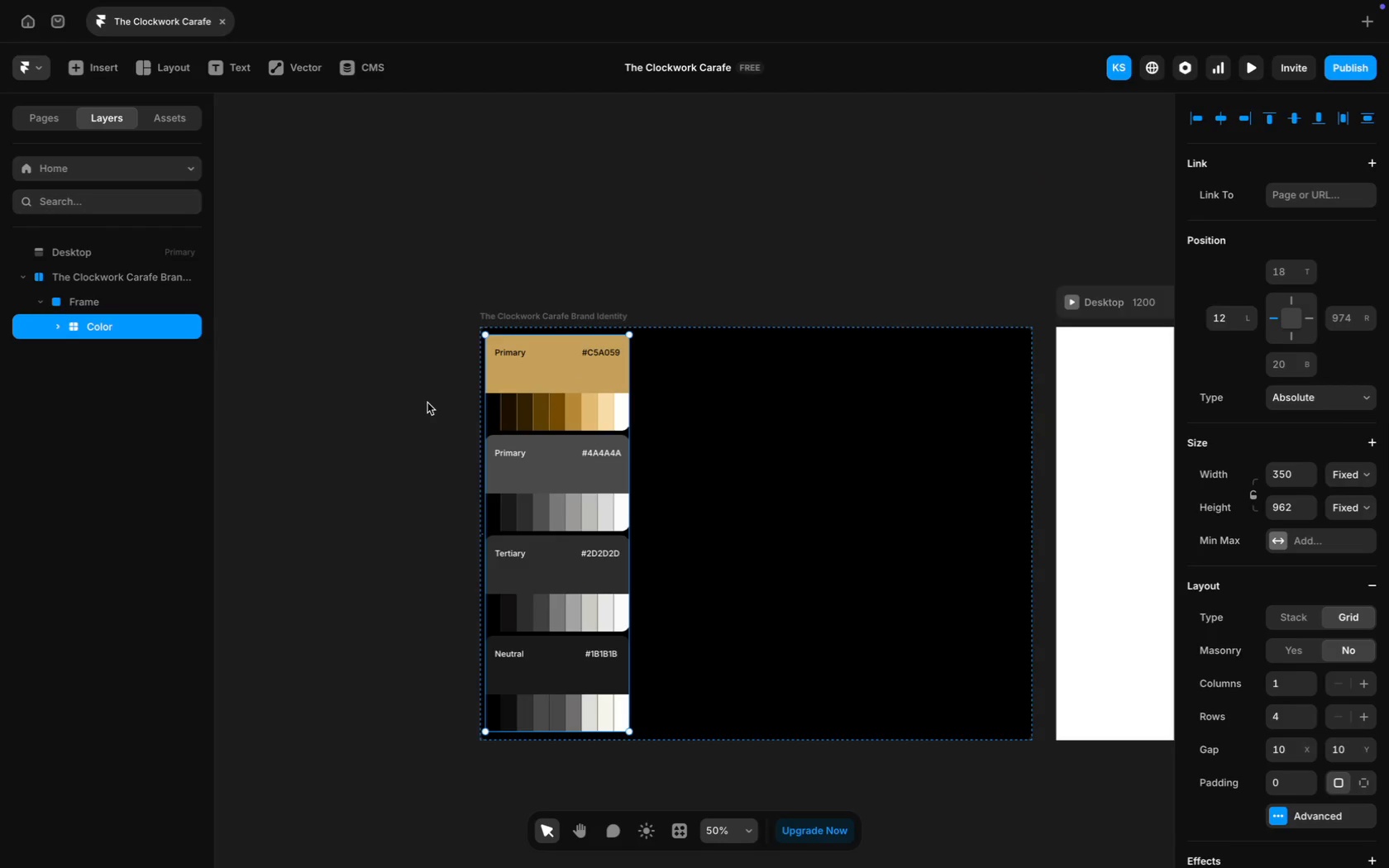 
scroll: coordinate [427, 403], scroll_direction: down, amount: 4.0
 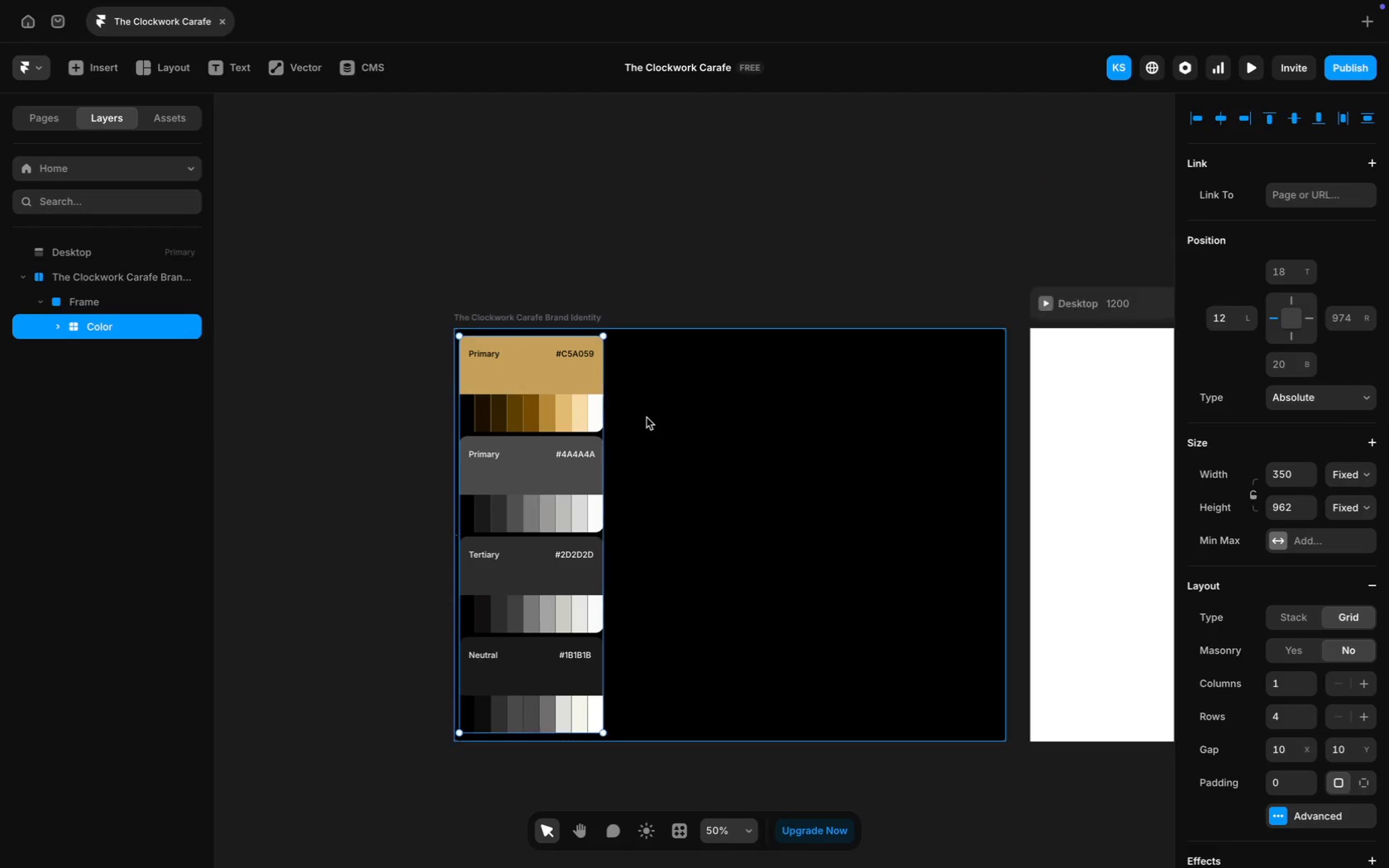 
key(Meta+D)
 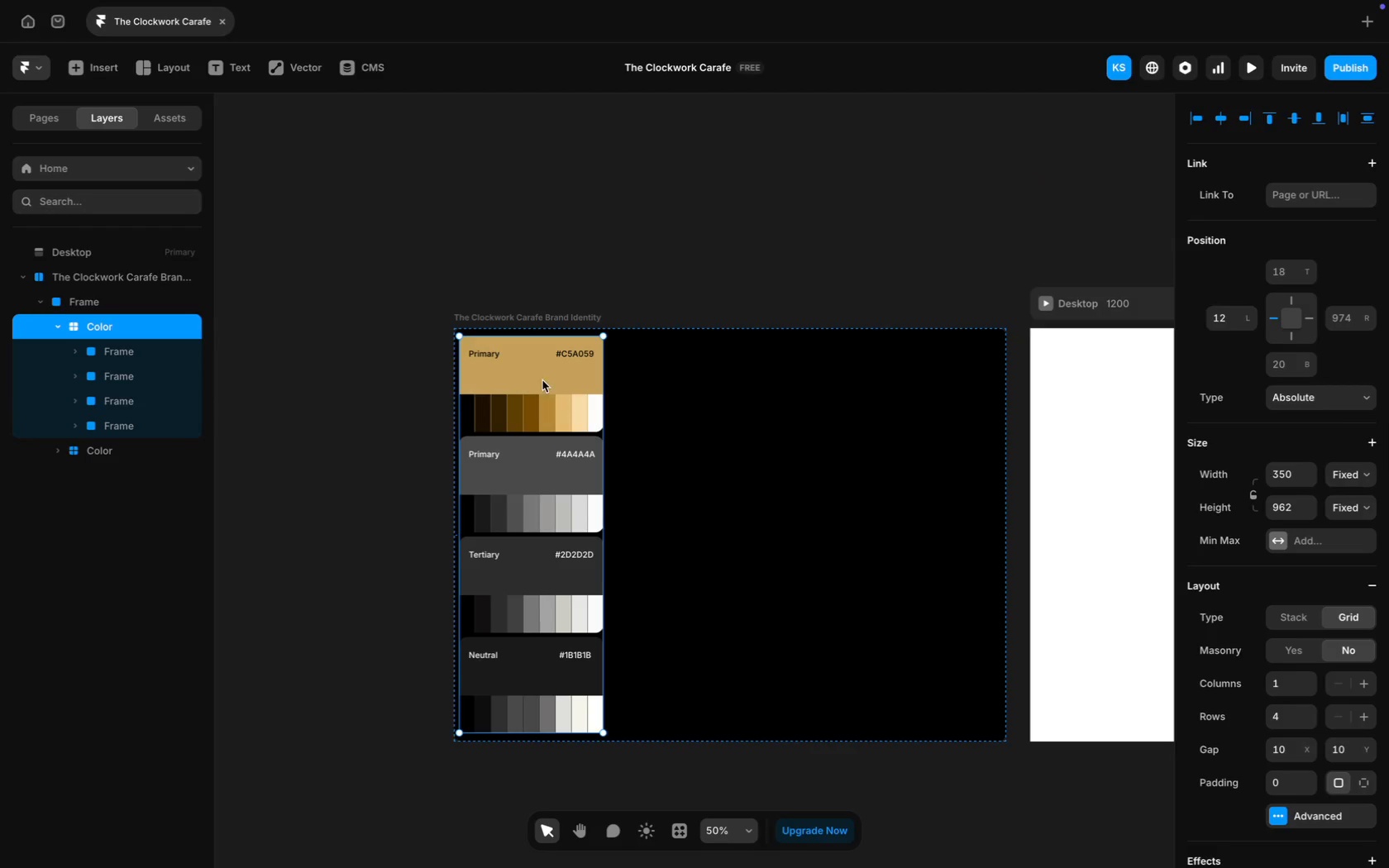 
left_click_drag(start_coordinate=[543, 380], to_coordinate=[699, 379])
 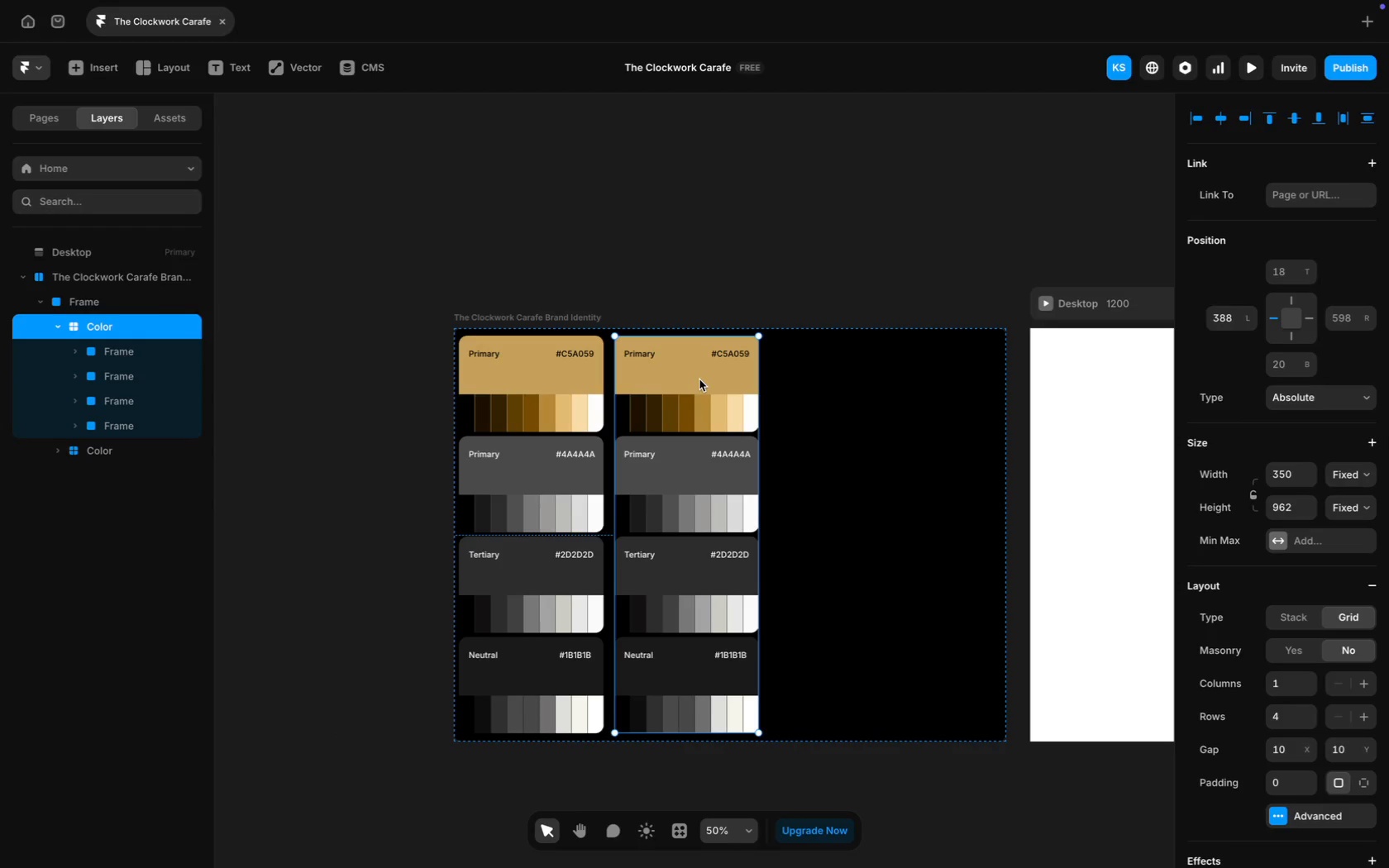 
key(Meta+Z)
 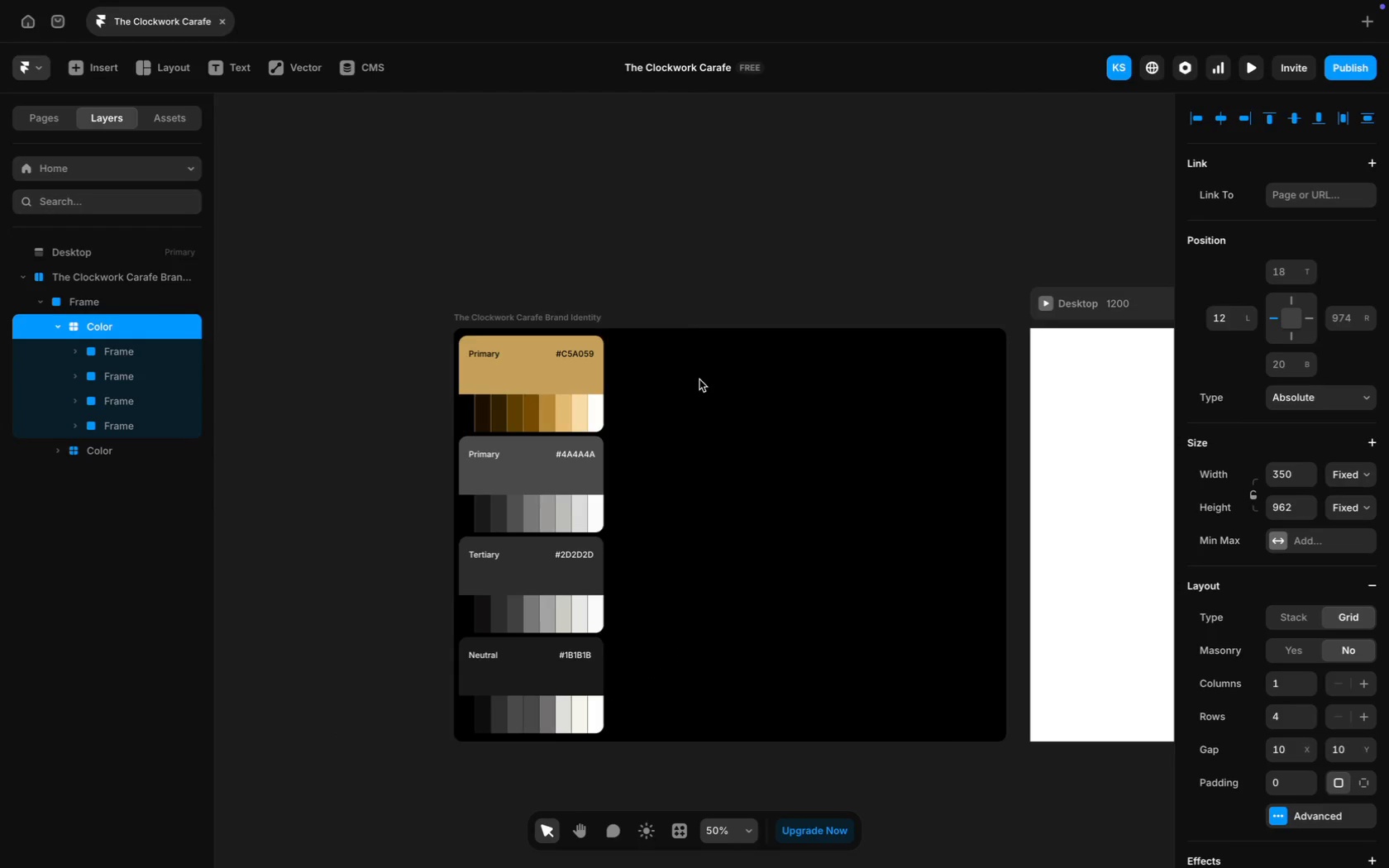 
key(Meta+Z)
 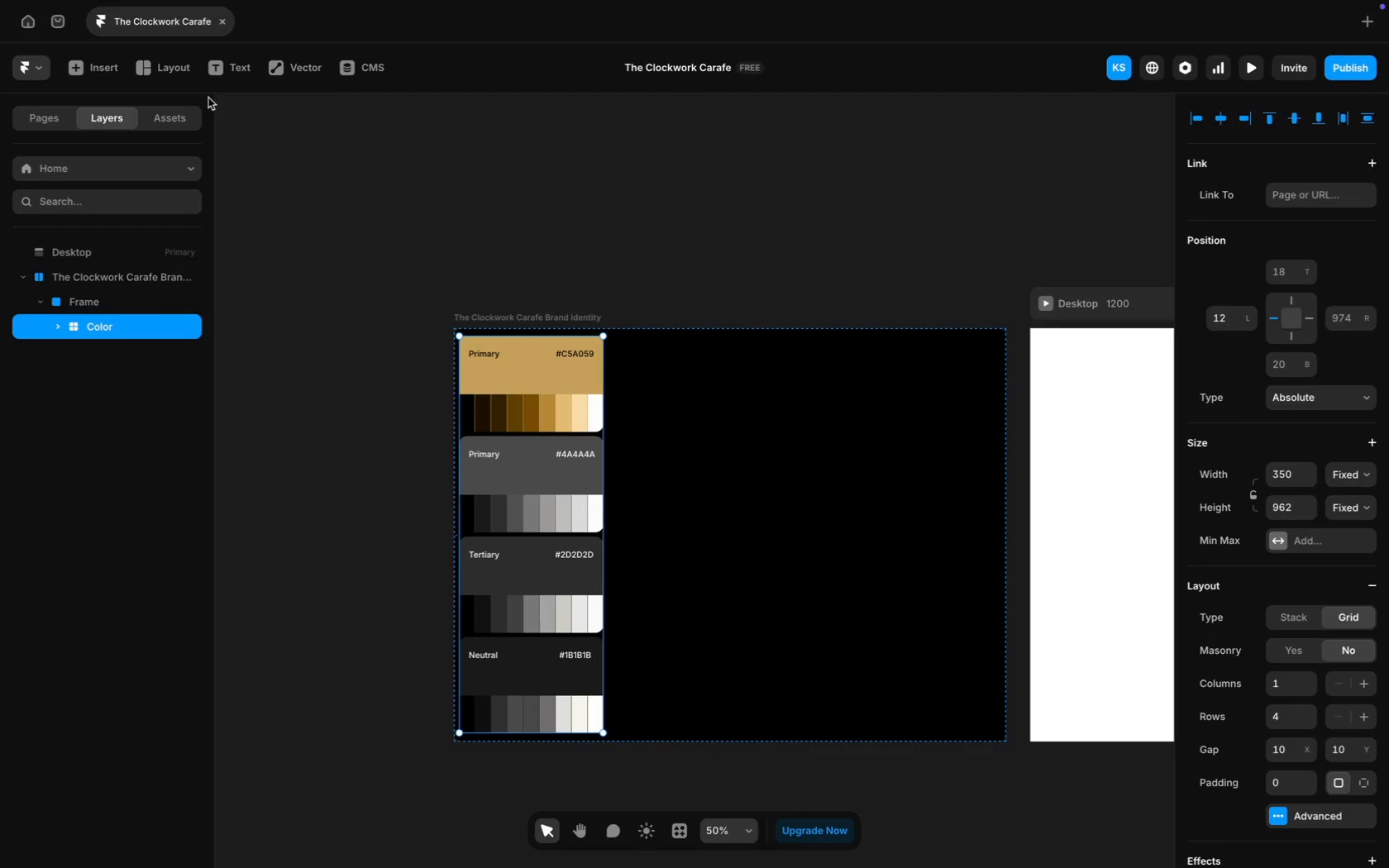 
wait(5.78)
 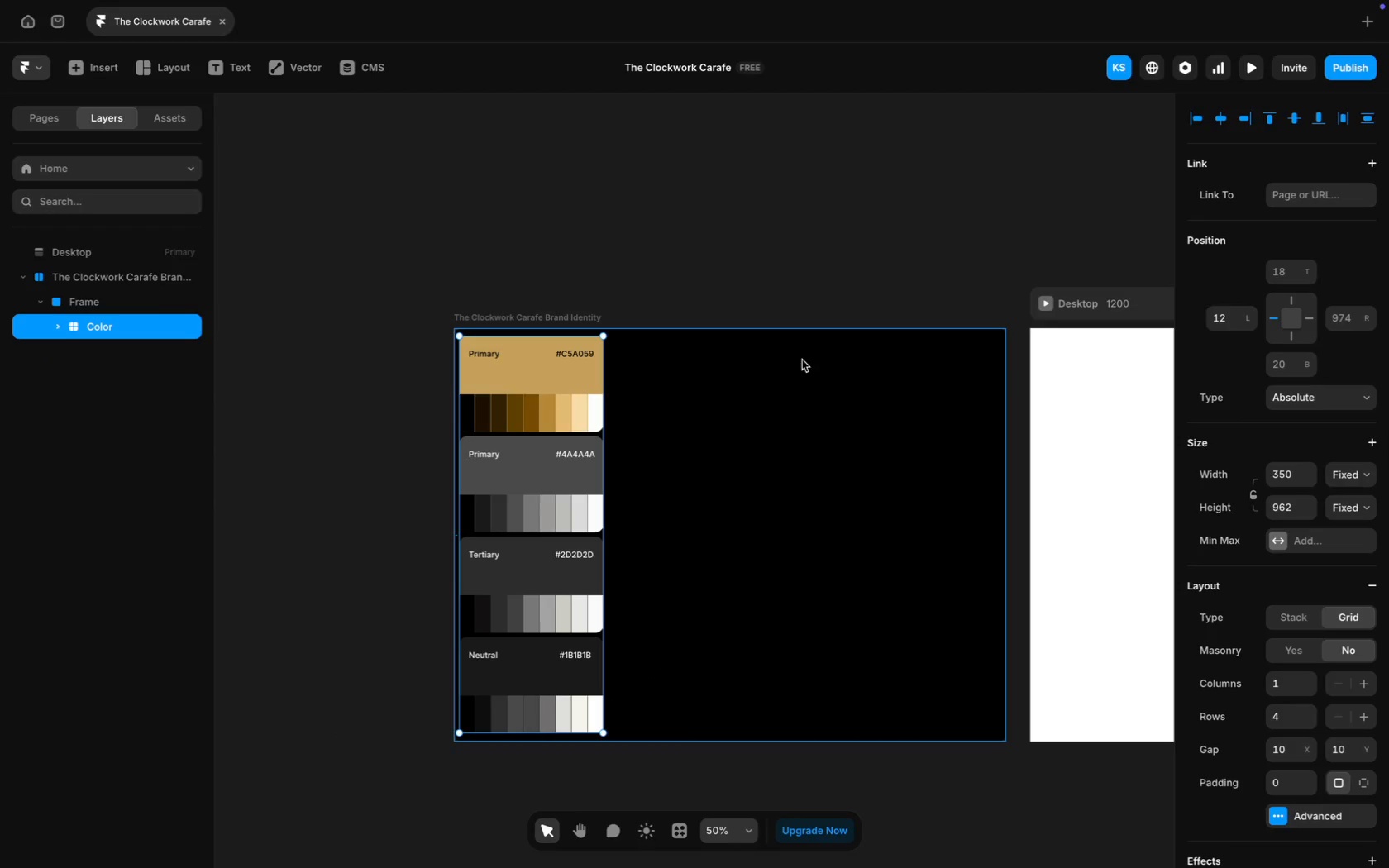 
left_click([170, 64])
 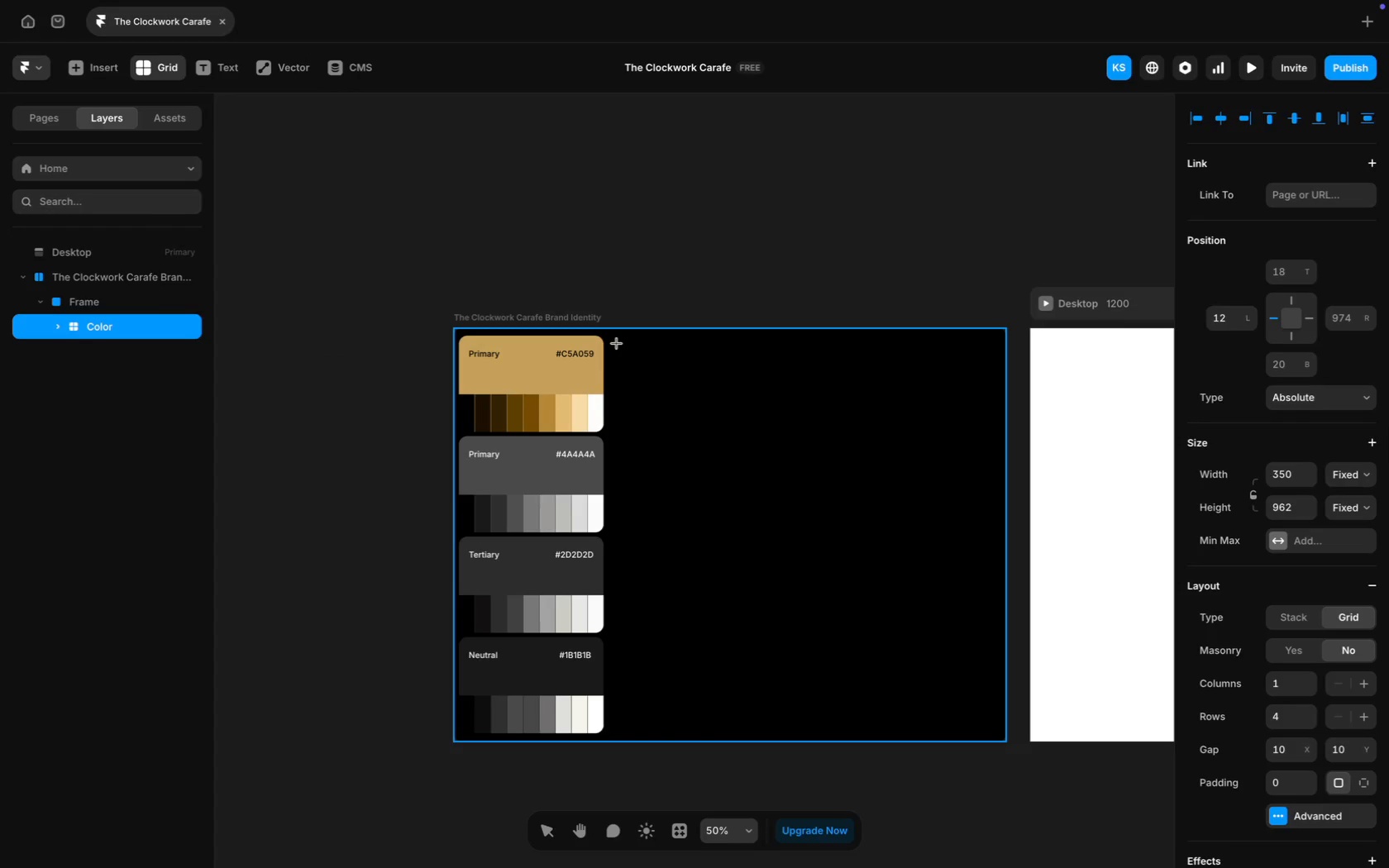 
left_click_drag(start_coordinate=[611, 336], to_coordinate=[756, 731])
 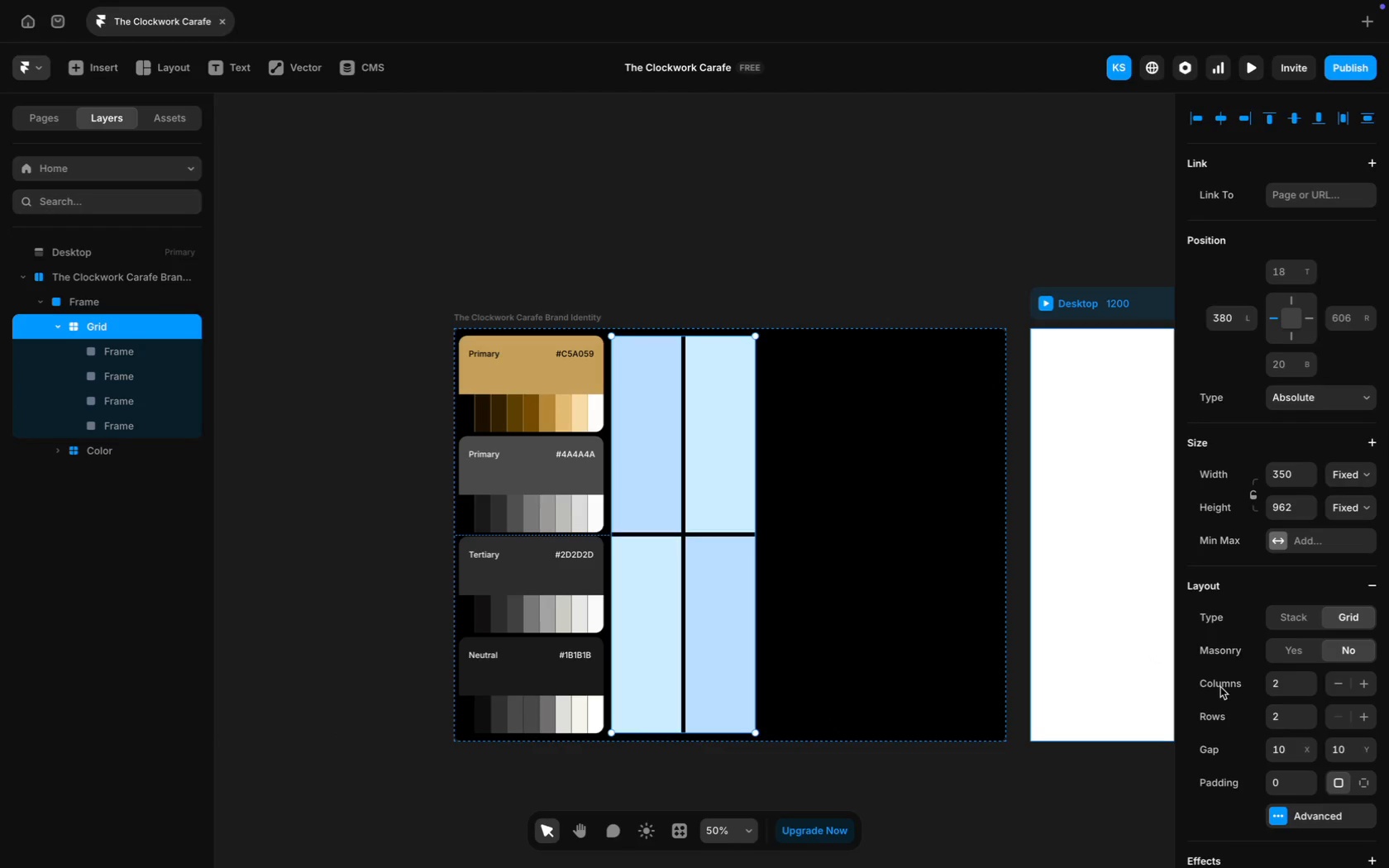 
left_click([1284, 683])
 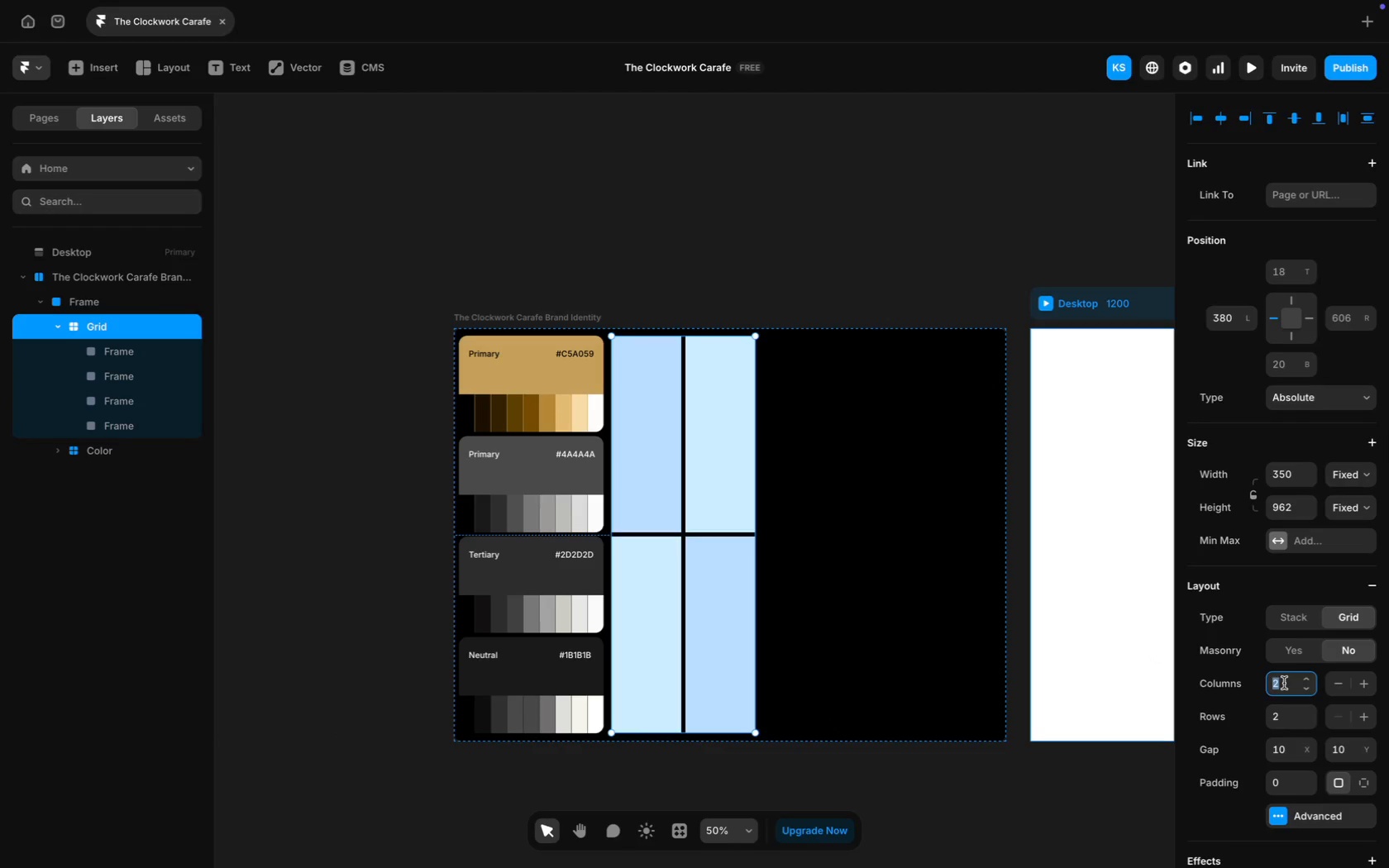 
key(Backspace)
 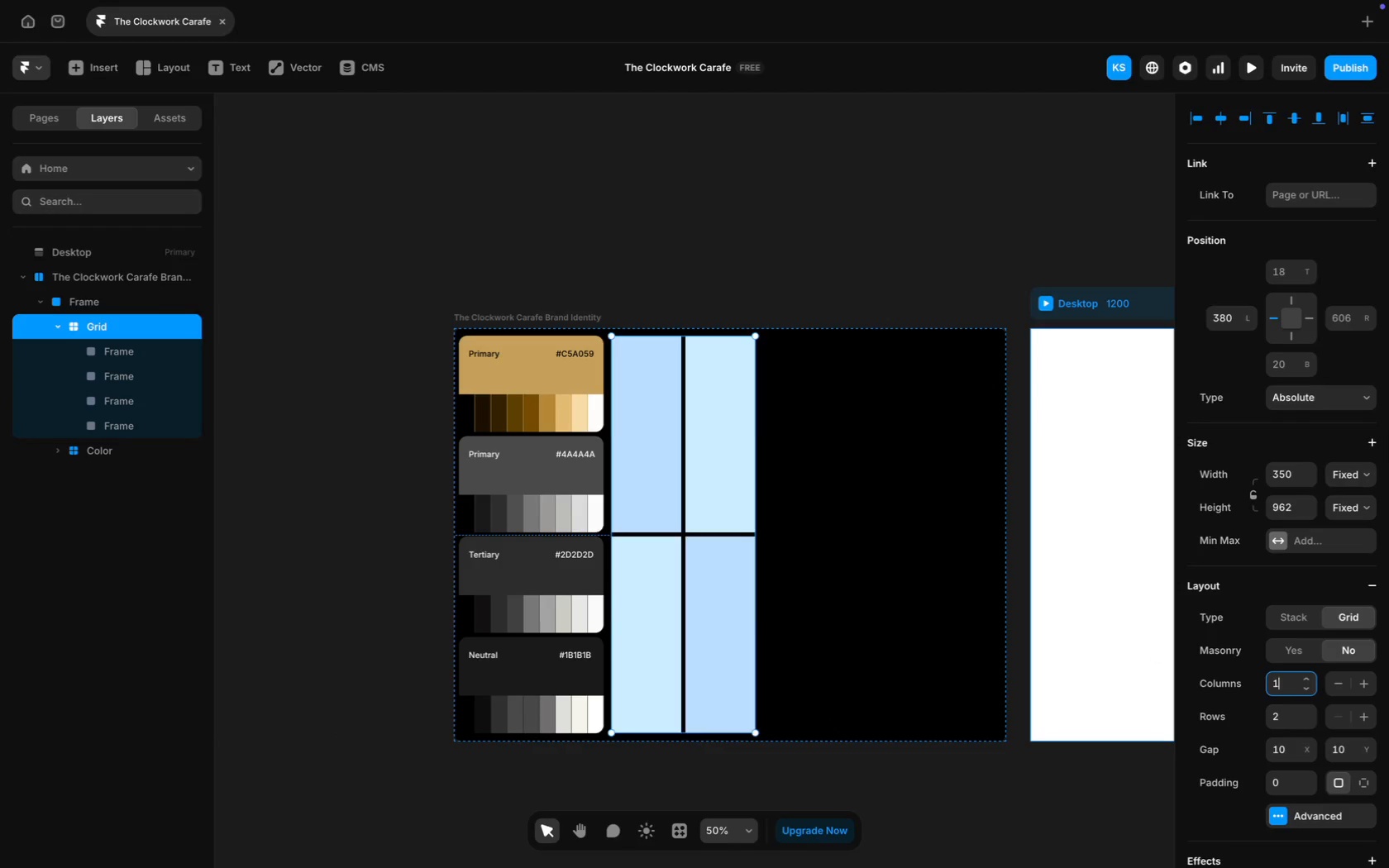 
key(1)
 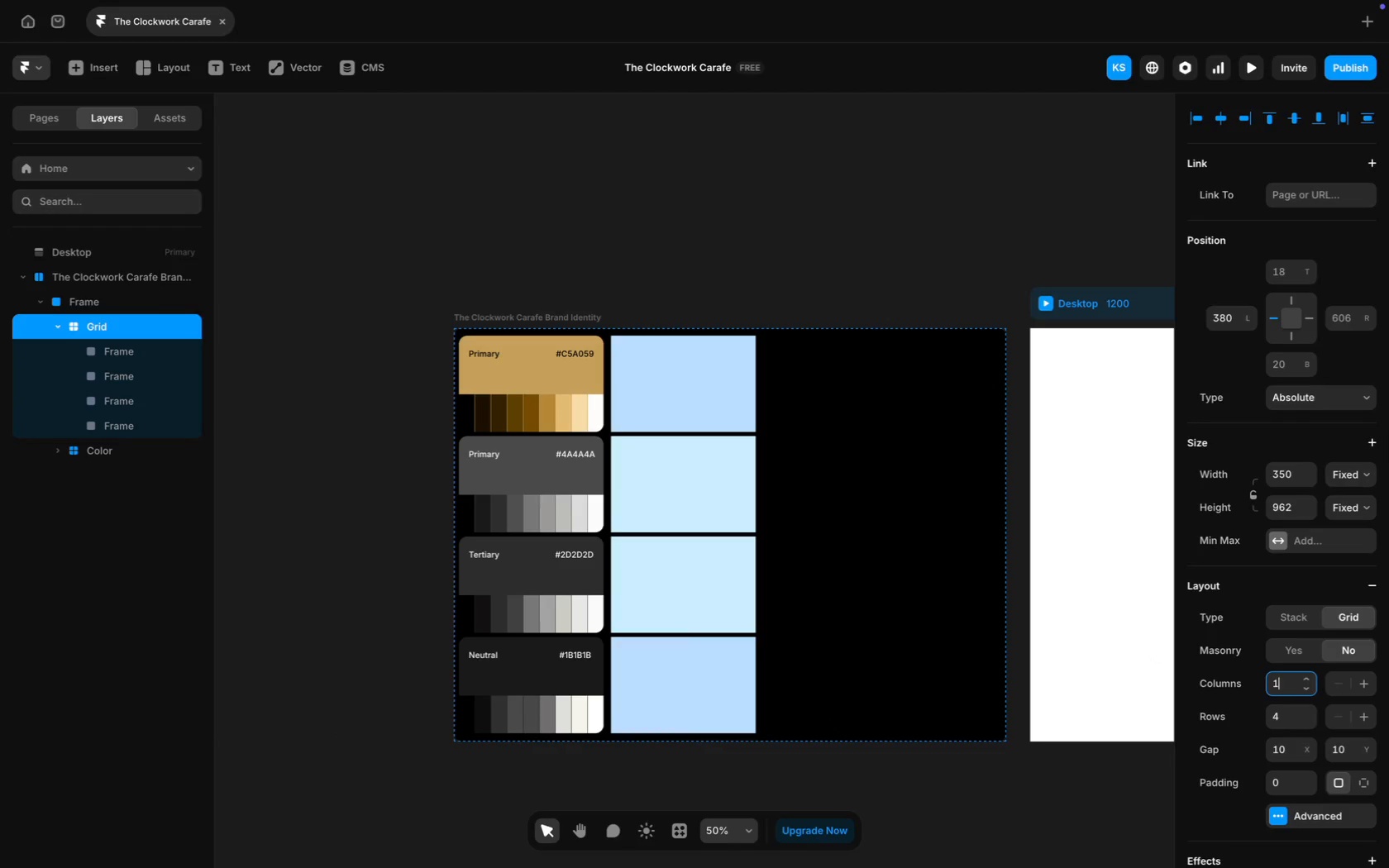 
key(Enter)
 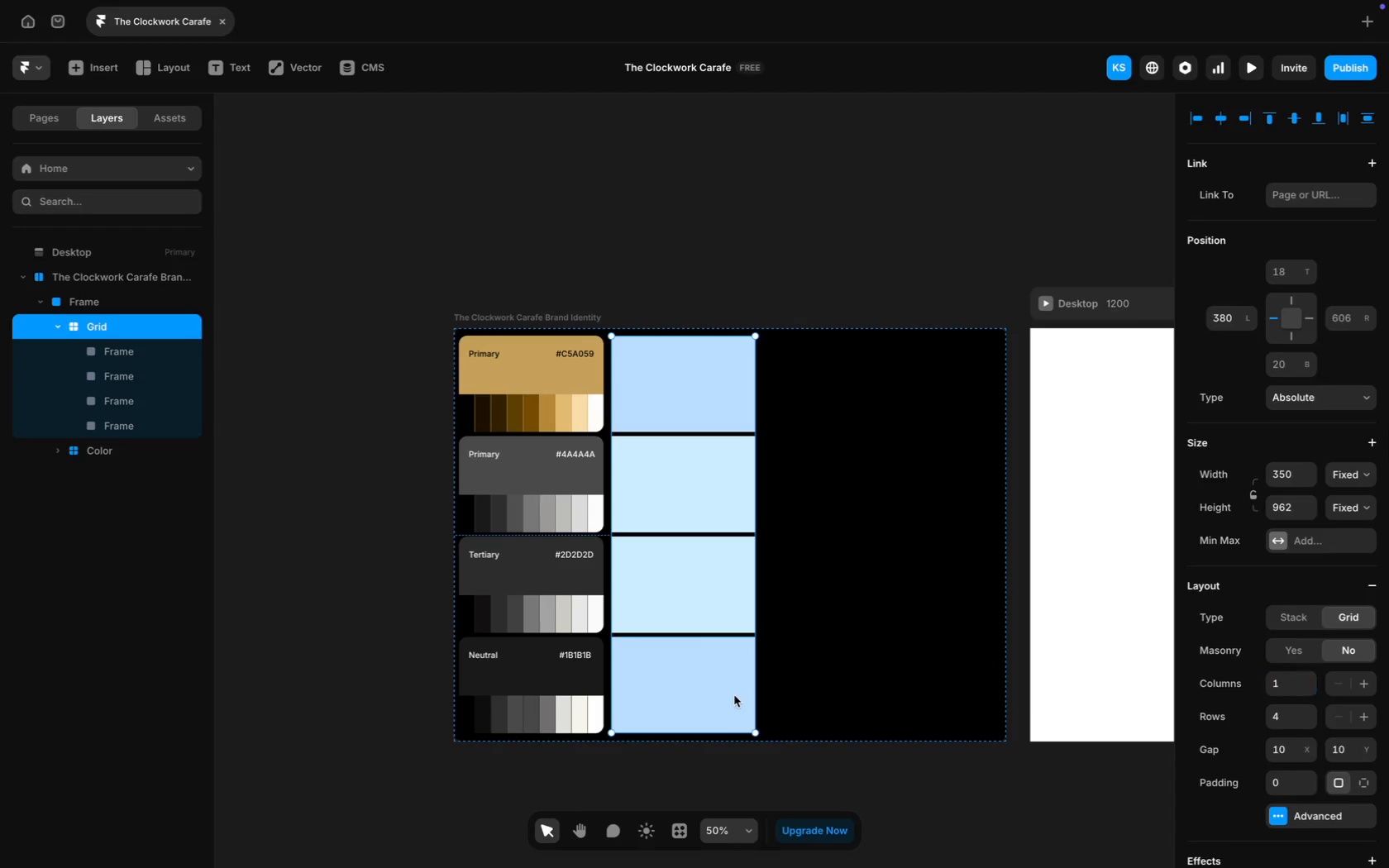 
key(Backspace)
 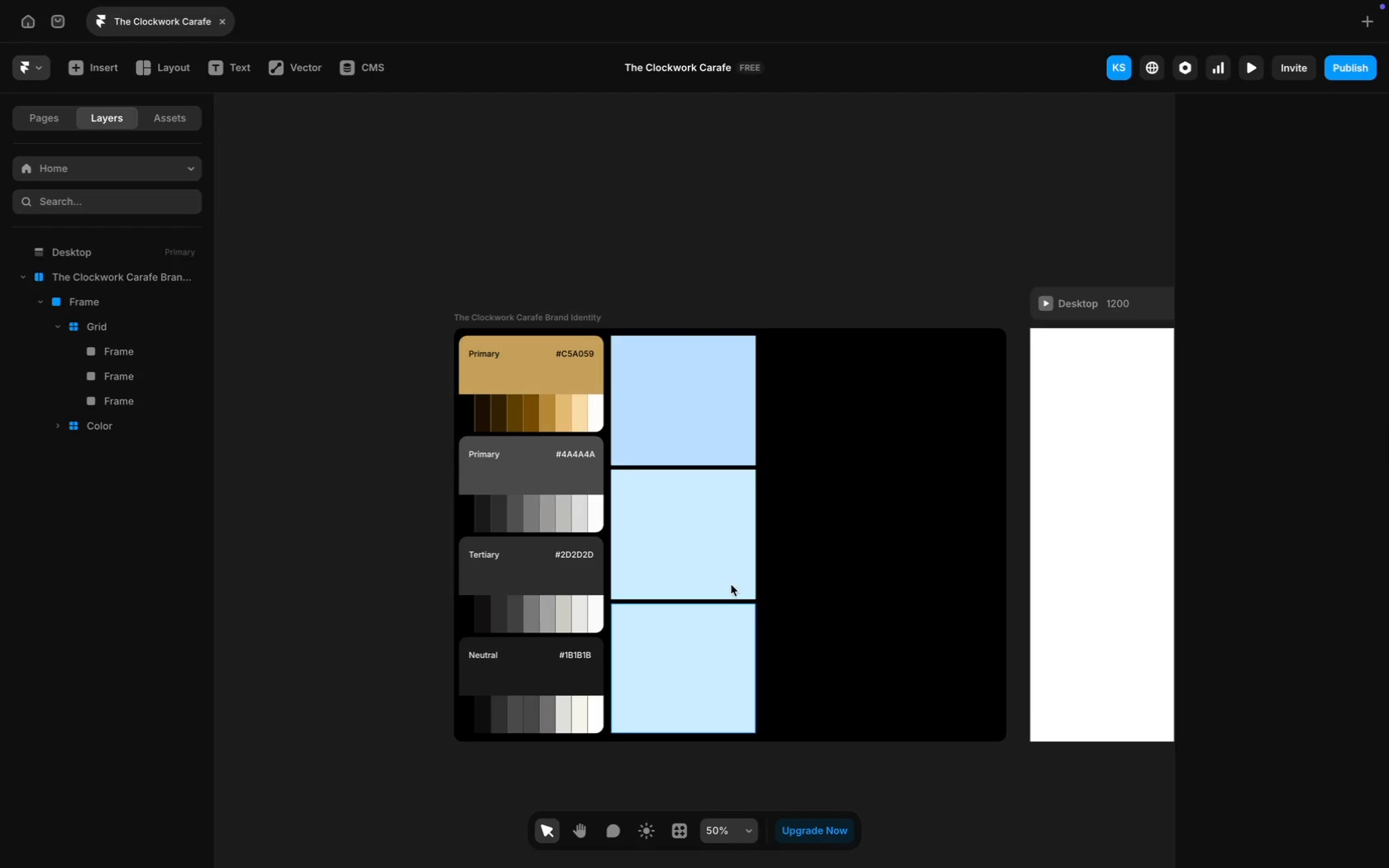 
mouse_move([771, 509])
 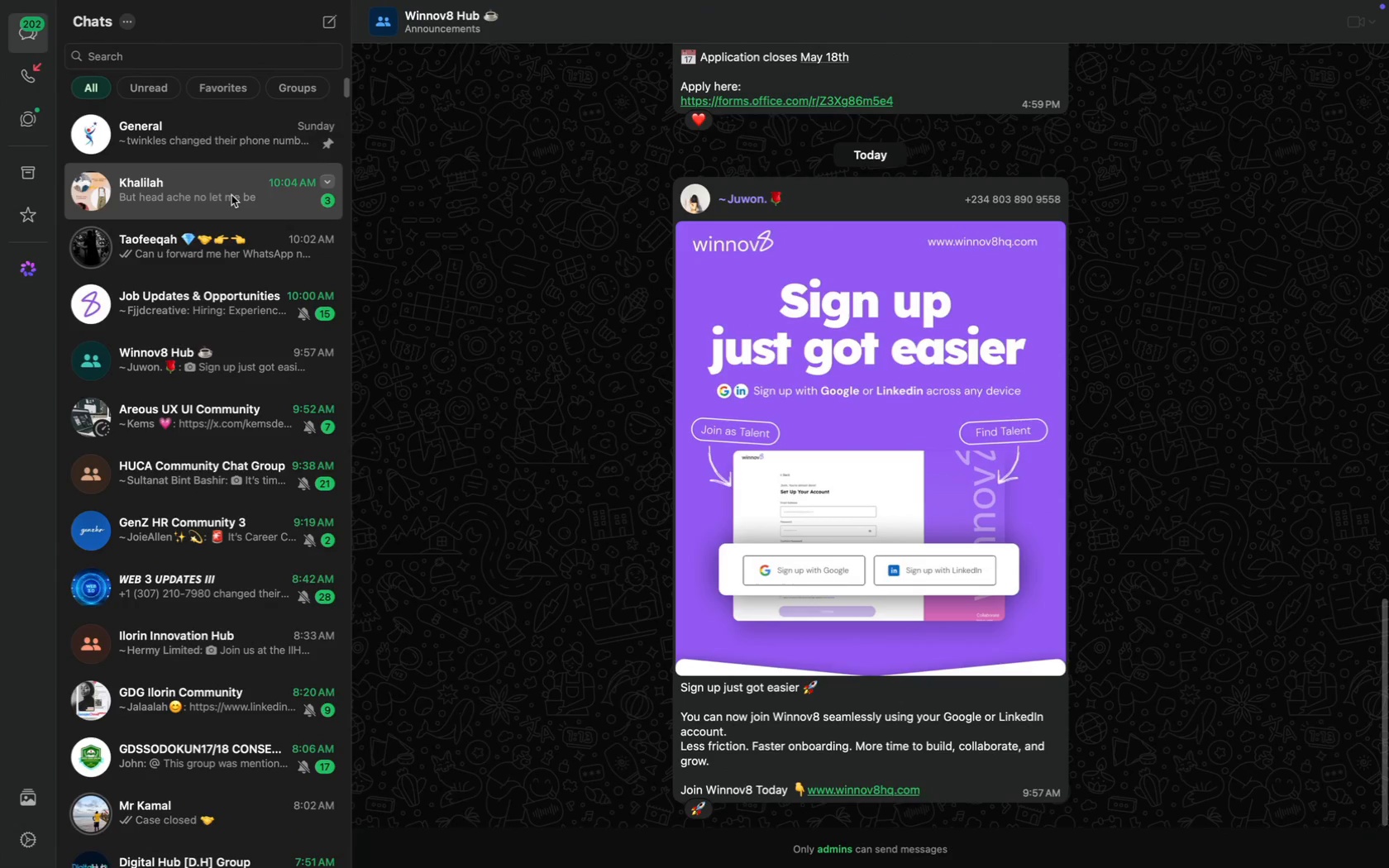 
scroll: coordinate [551, 575], scroll_direction: down, amount: 25.0
 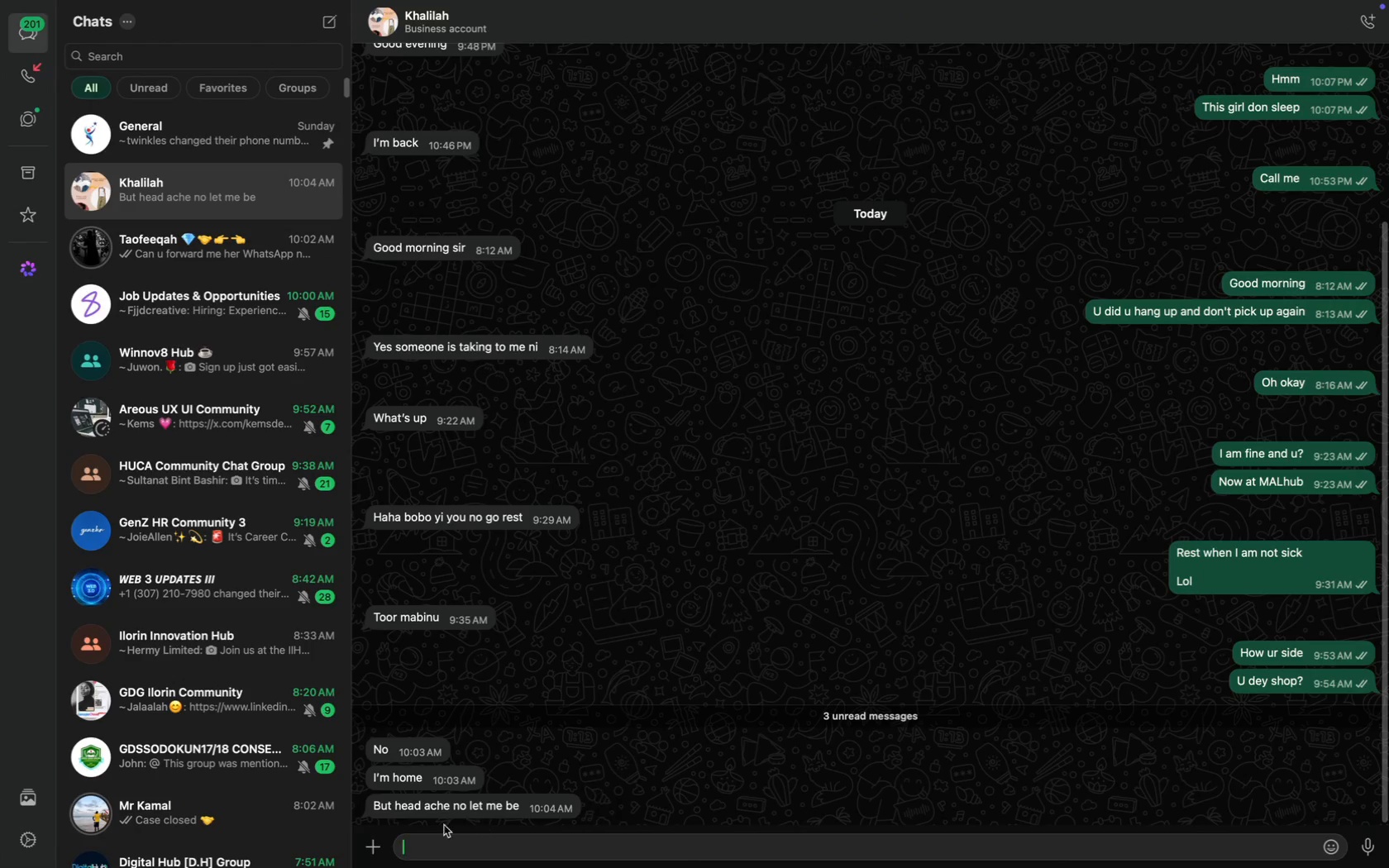 
type(Okay)
 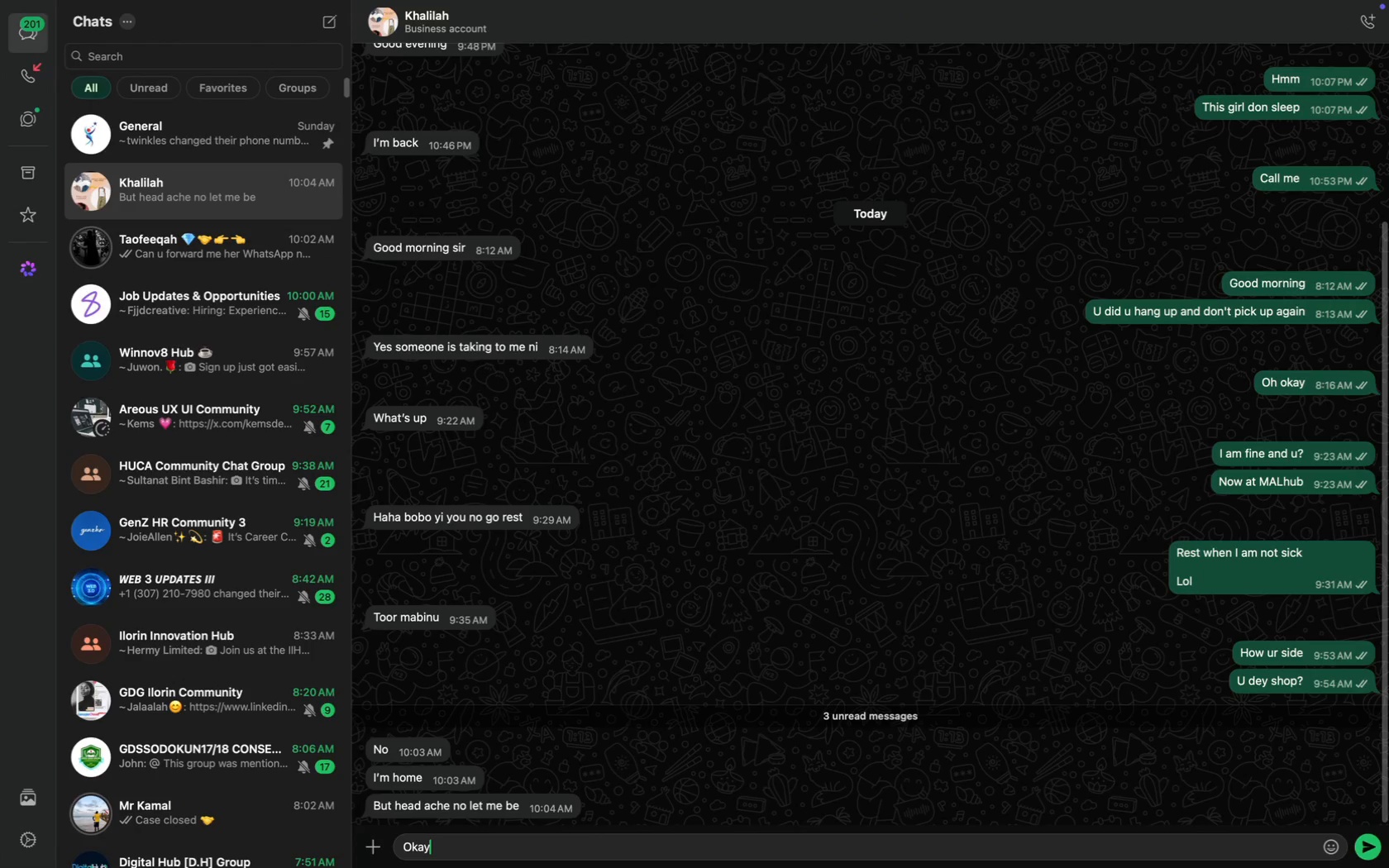 
key(Enter)
 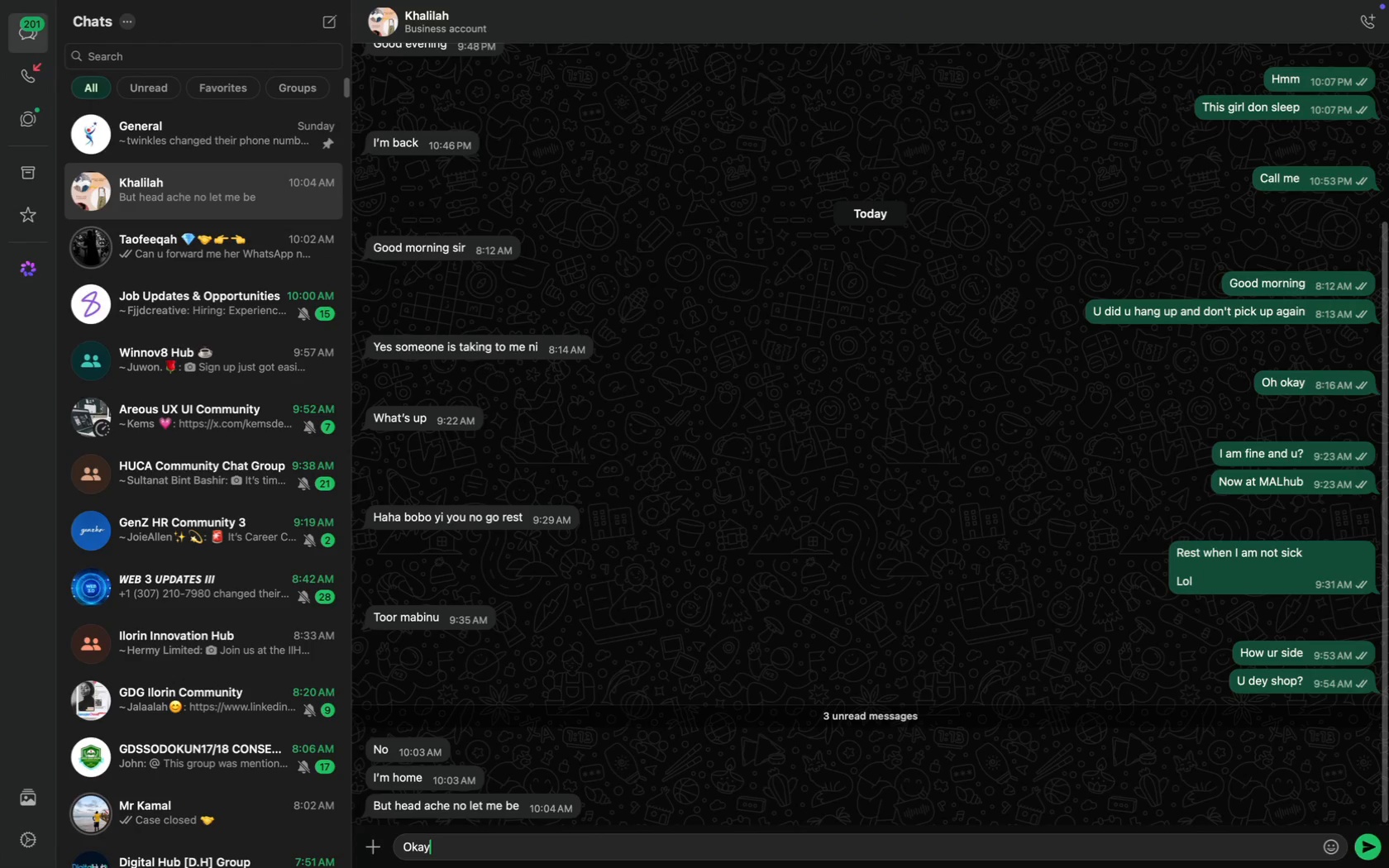 
type(C)
key(Backspace)
type(Why don)
 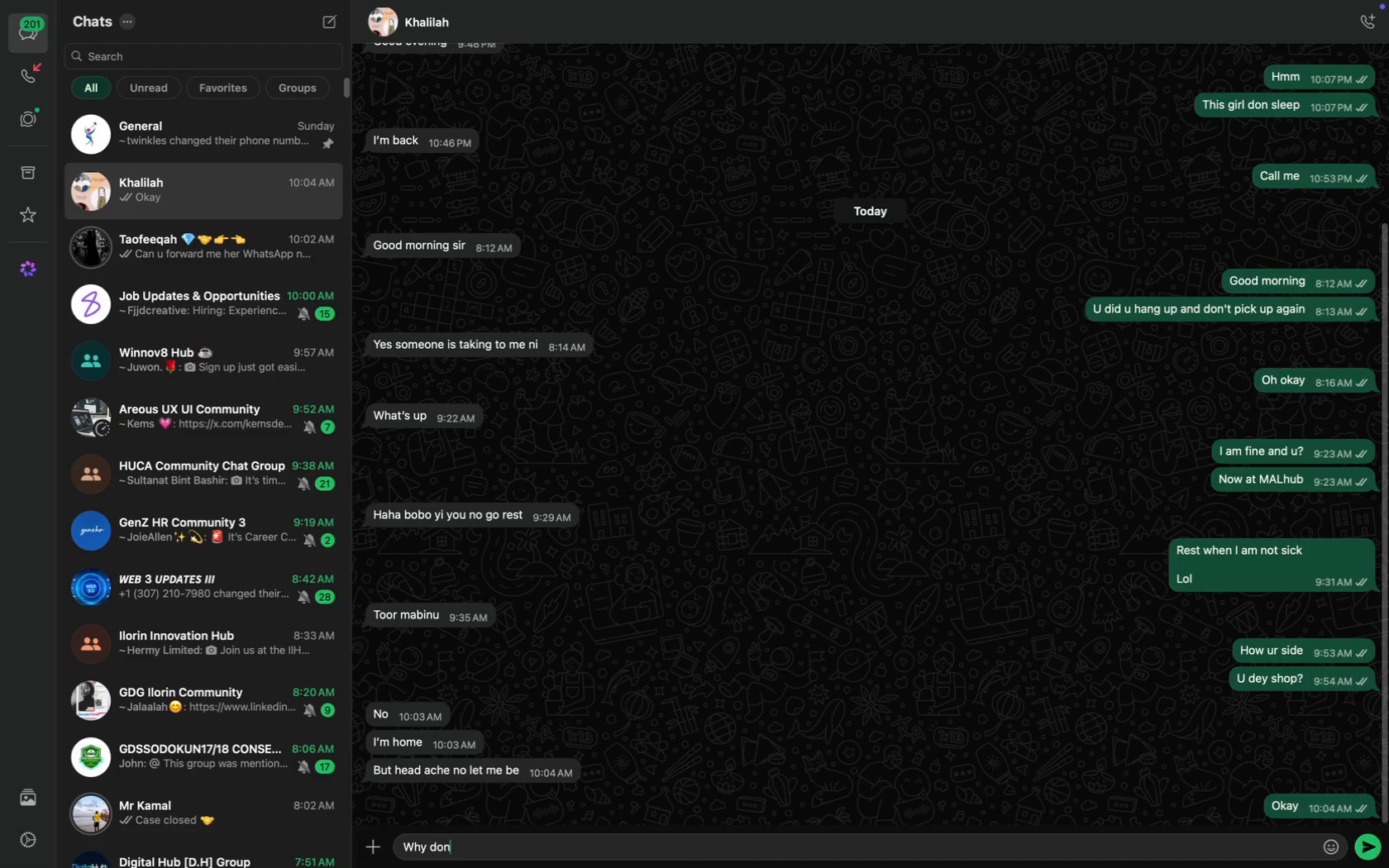 
key(Meta+CommandLeft)
 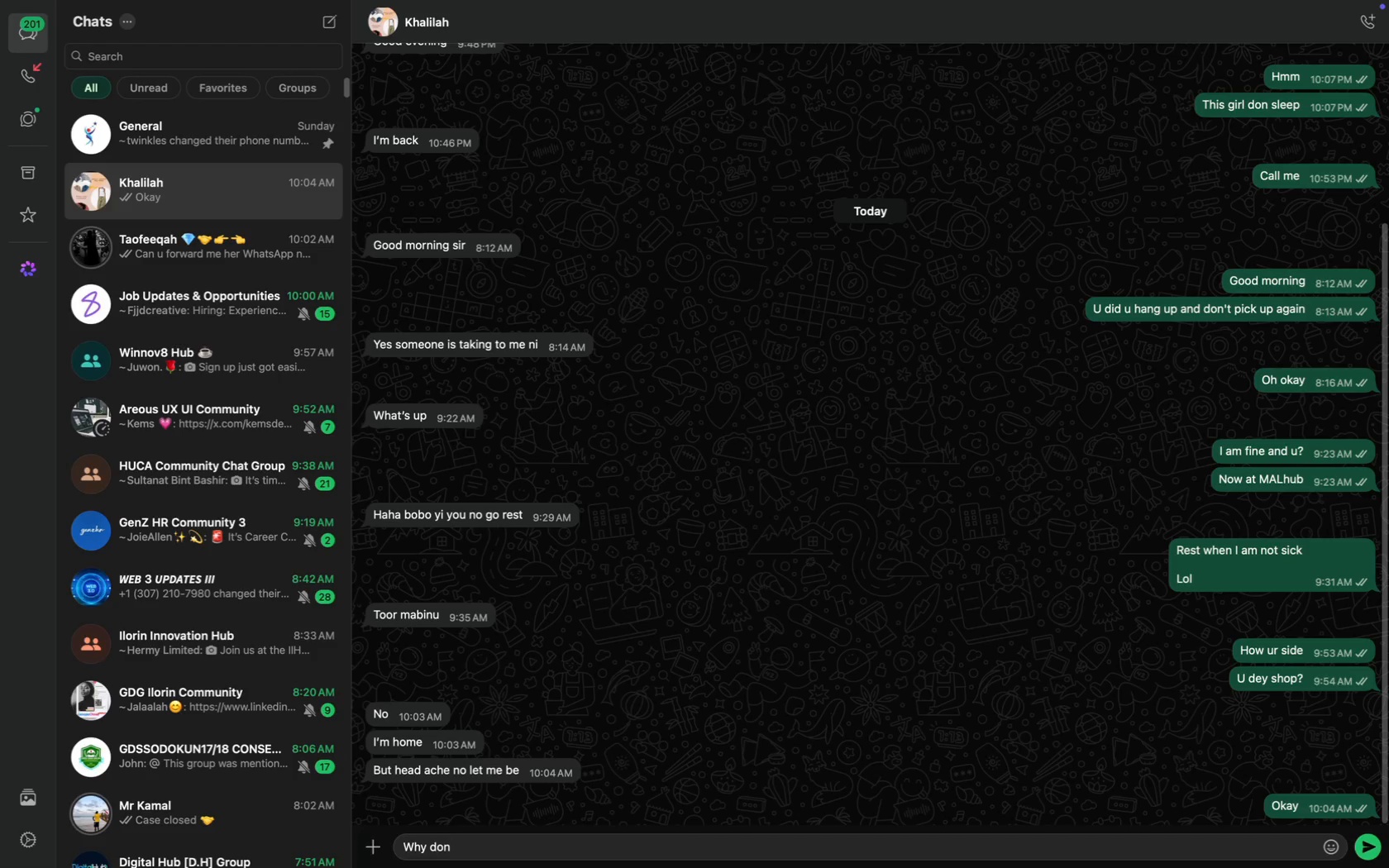 
key(Meta+A)
 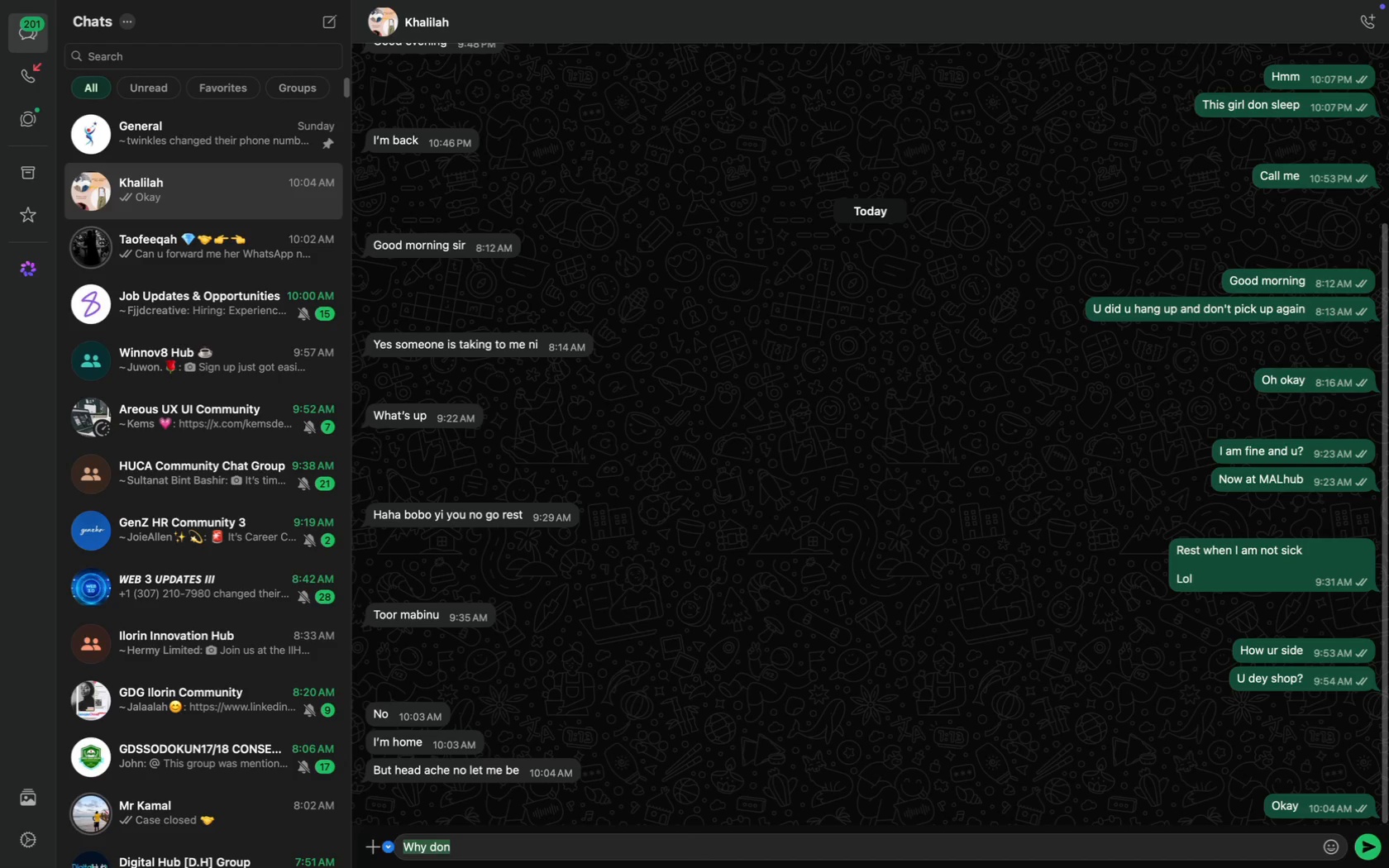 
key(I)
 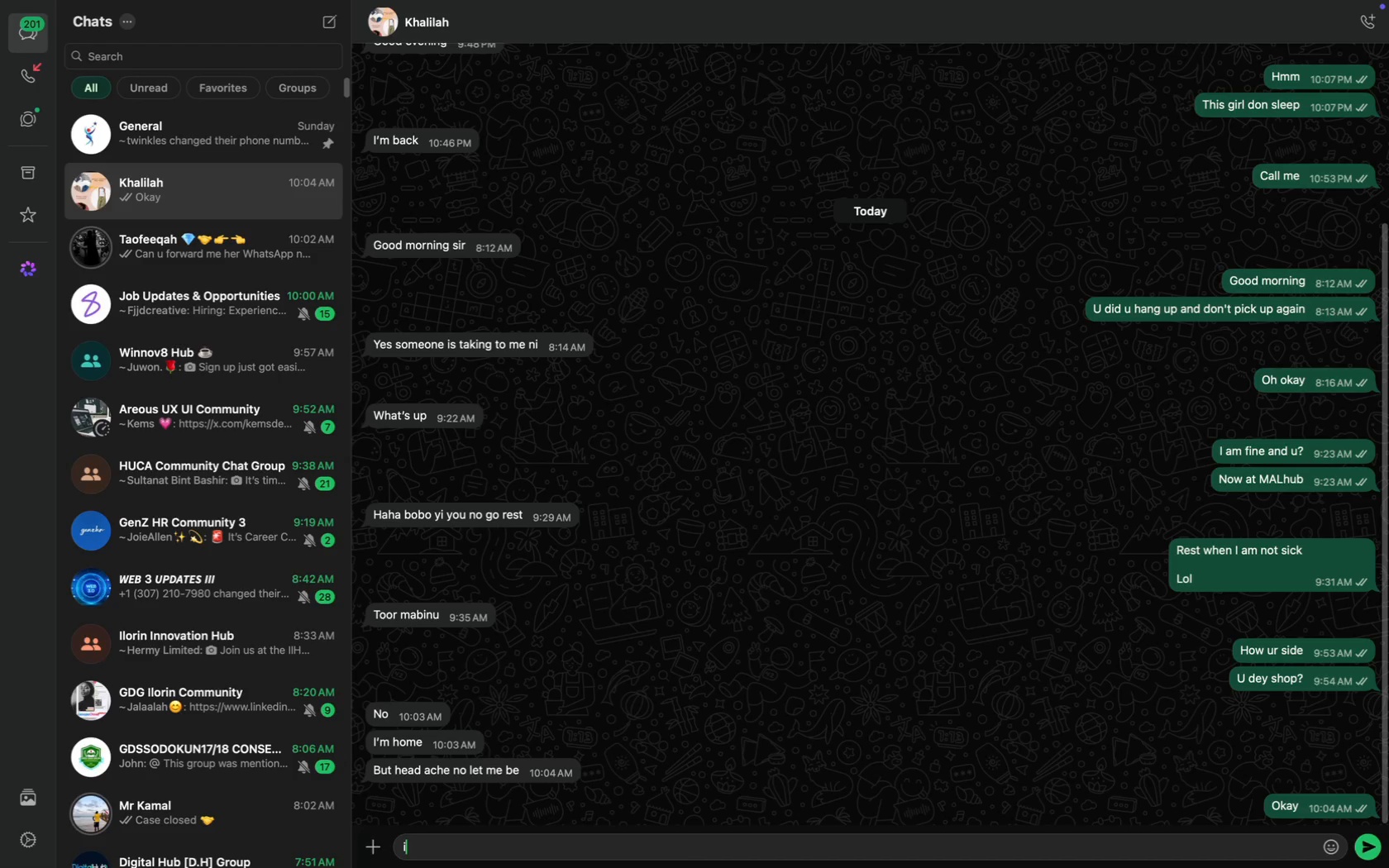 
key(CapsLock)
 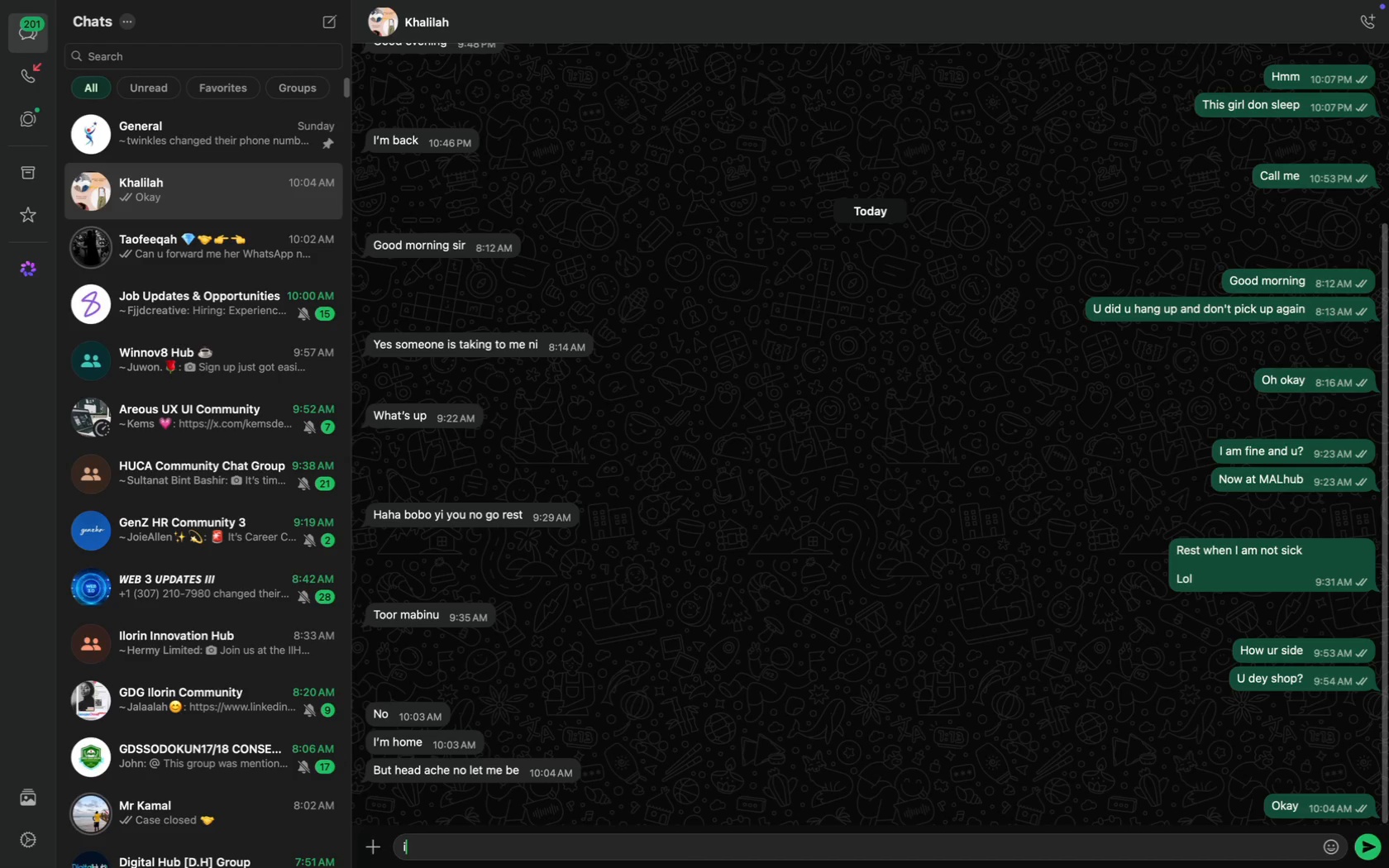 
key(Space)
 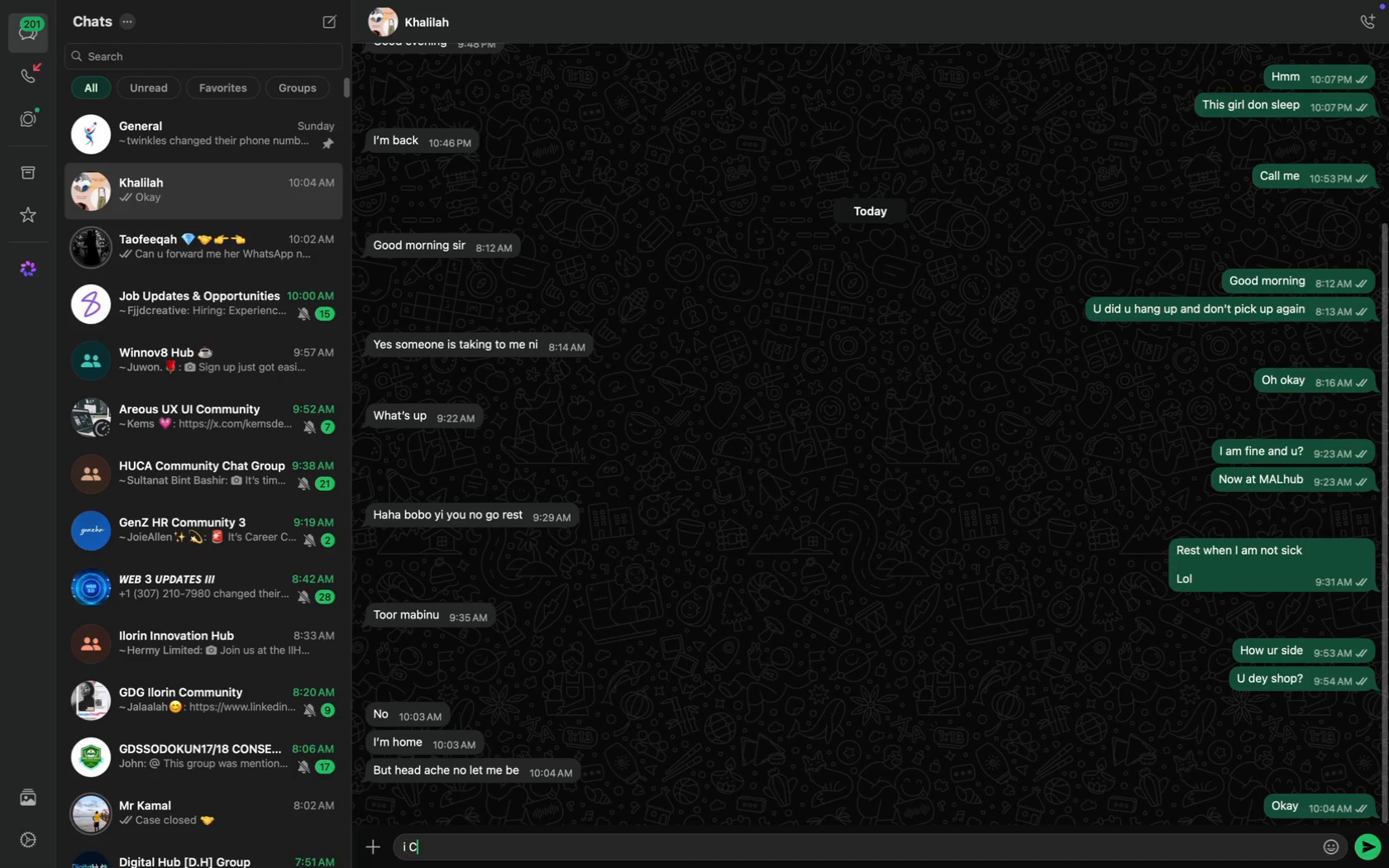 
key(C)
 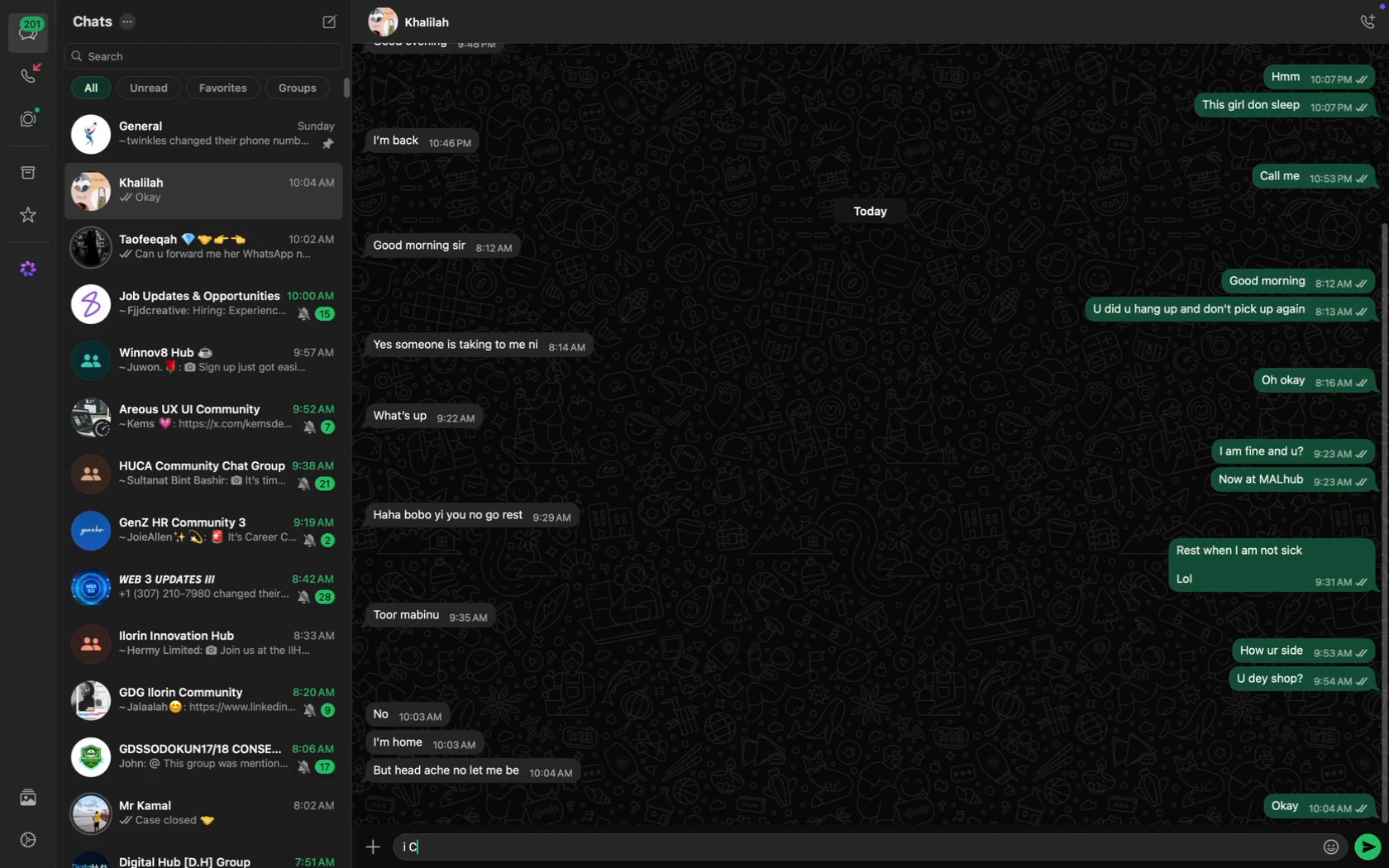 
key(Meta+CommandLeft)
 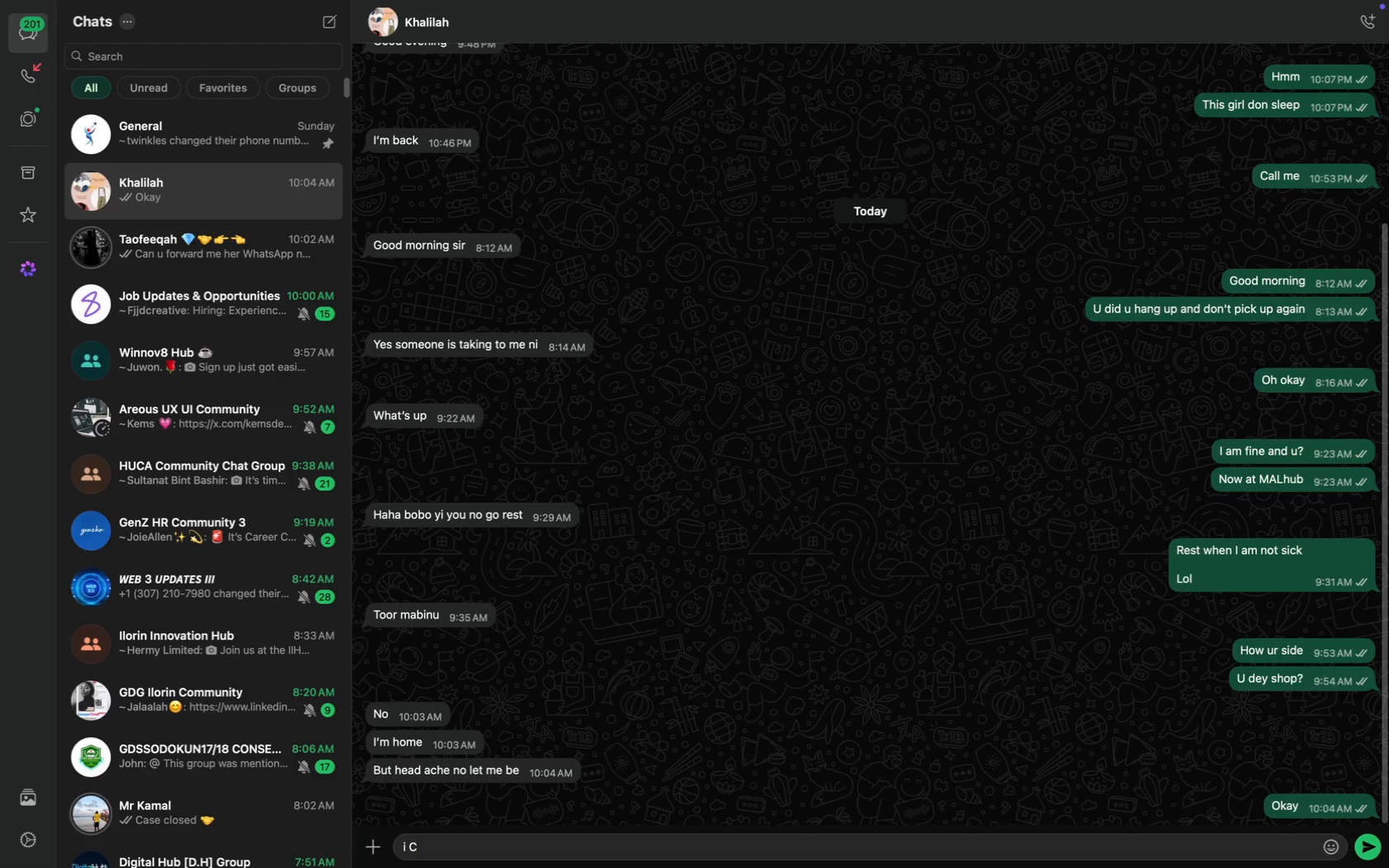 
key(Meta+A)
 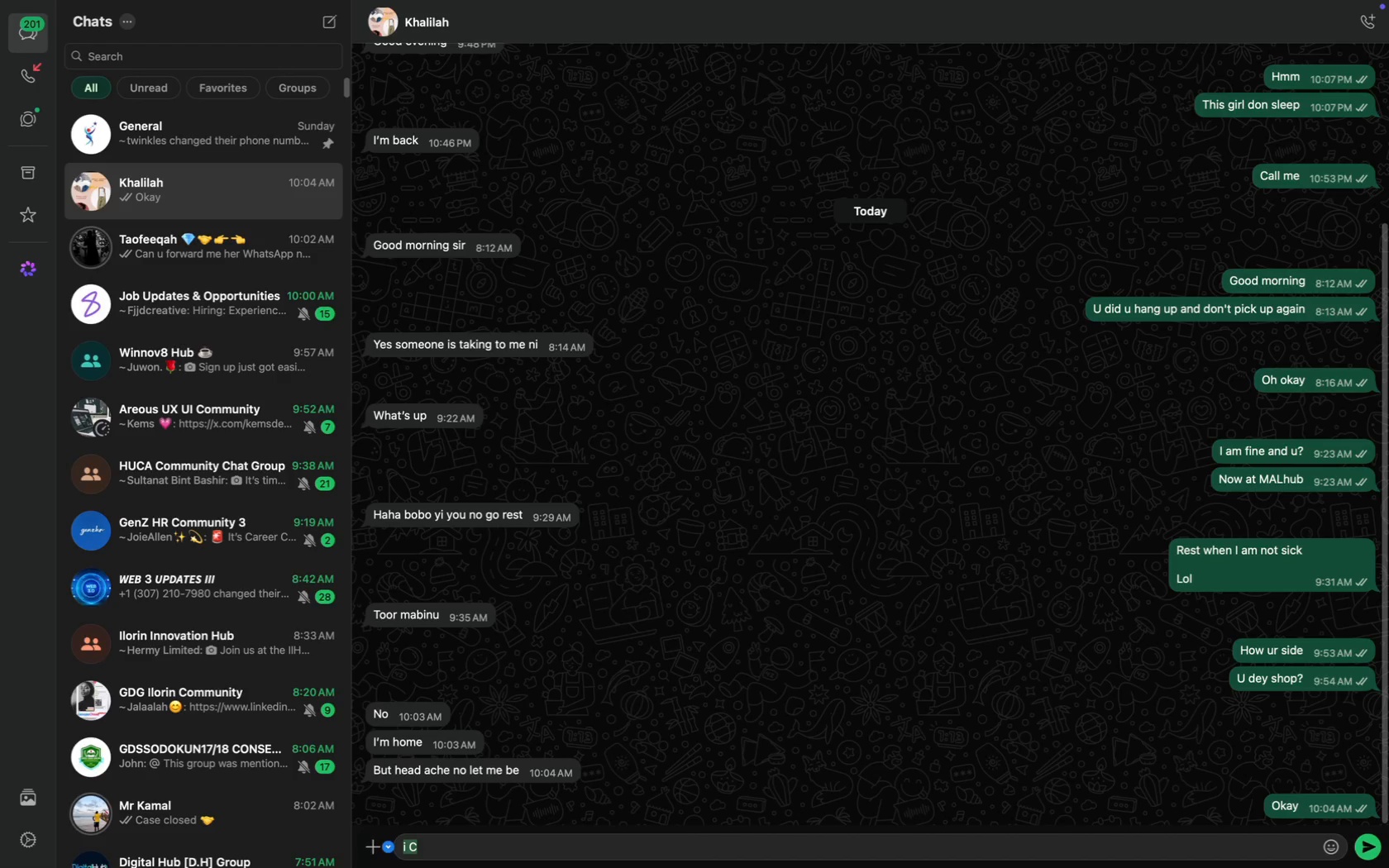 
type(Did u seem)
key(Backspace)
type( my call?)
 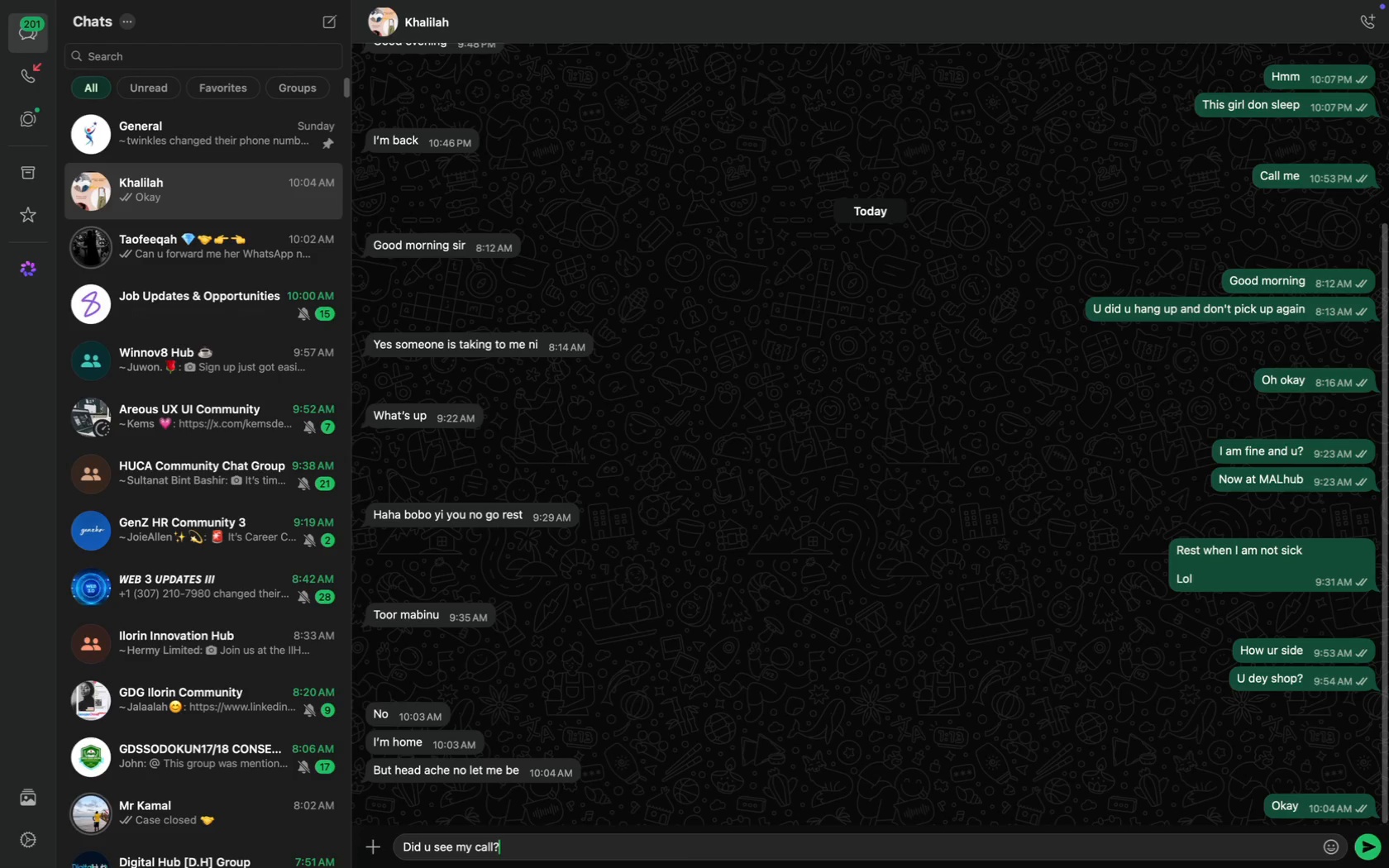 
key(Enter)
 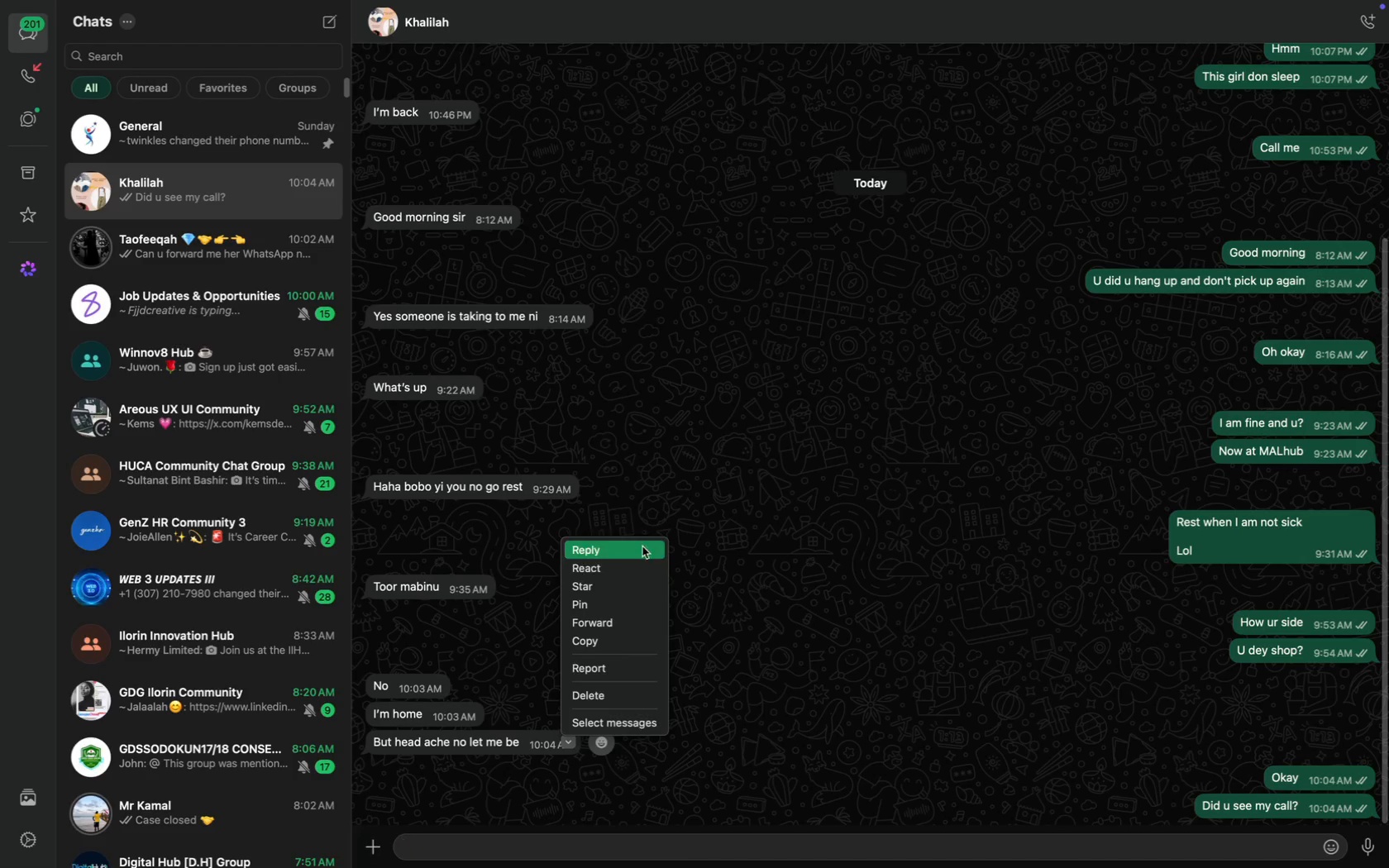 
left_click([642, 546])
 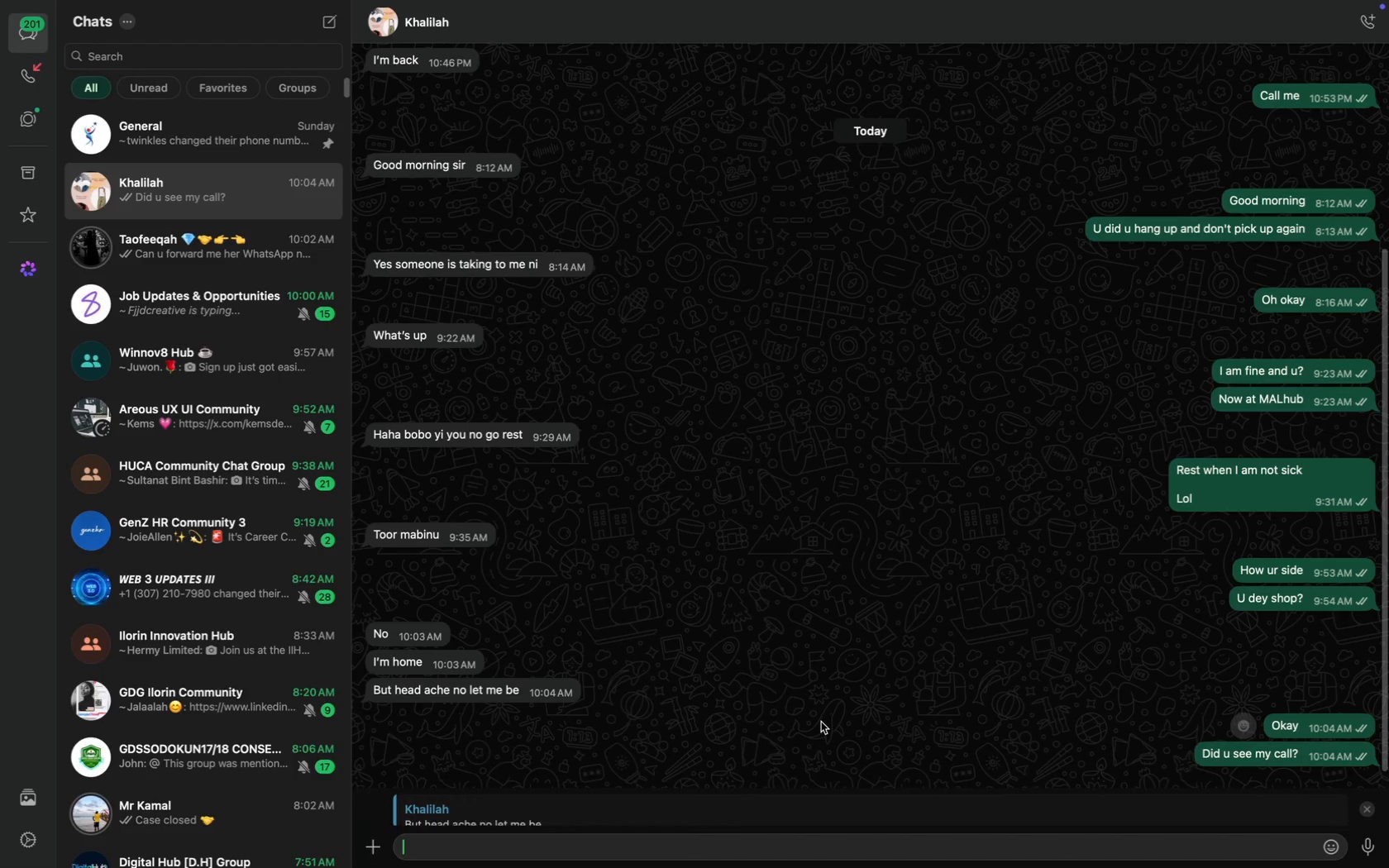 
type(Sory )
 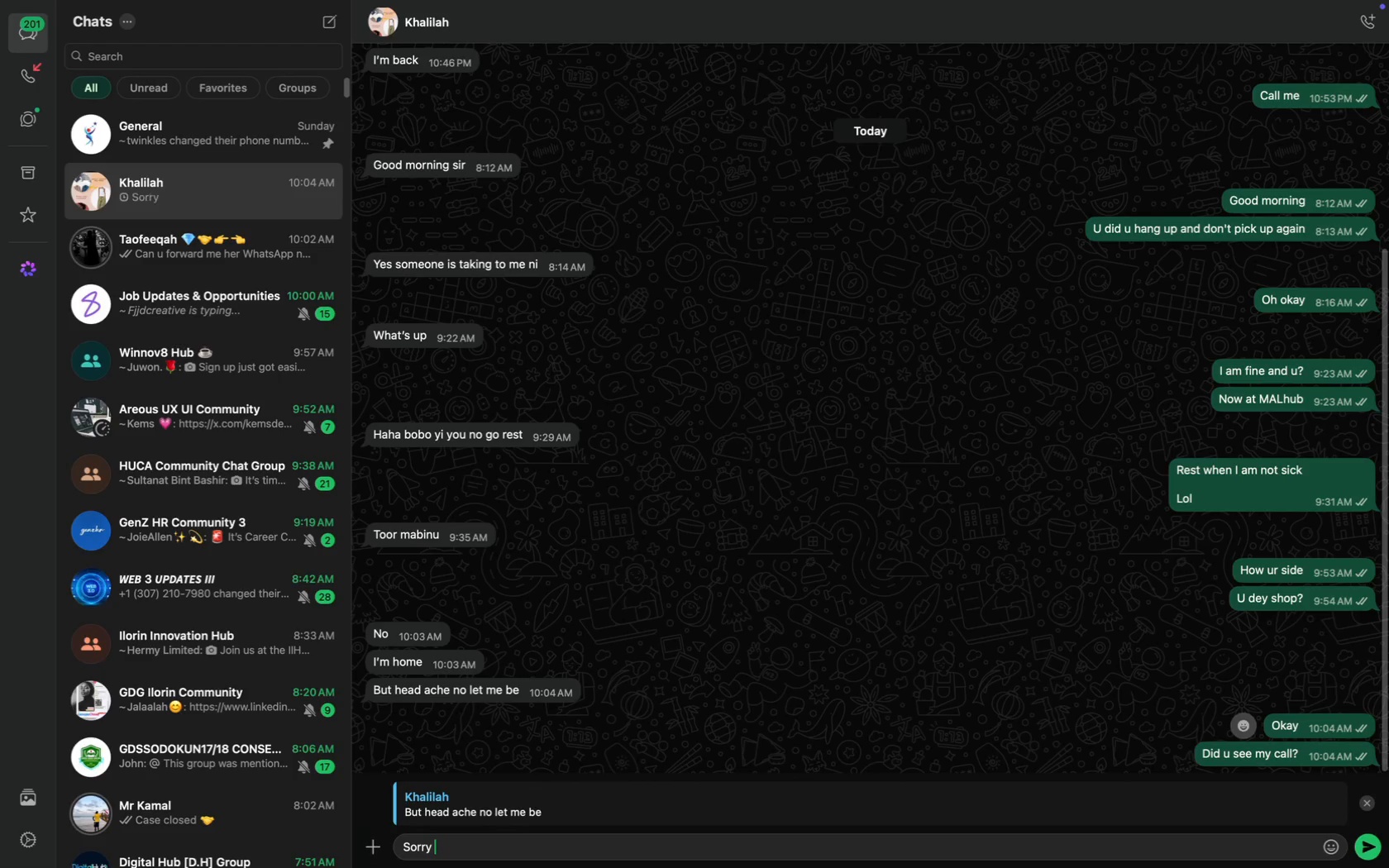 
key(Enter)
 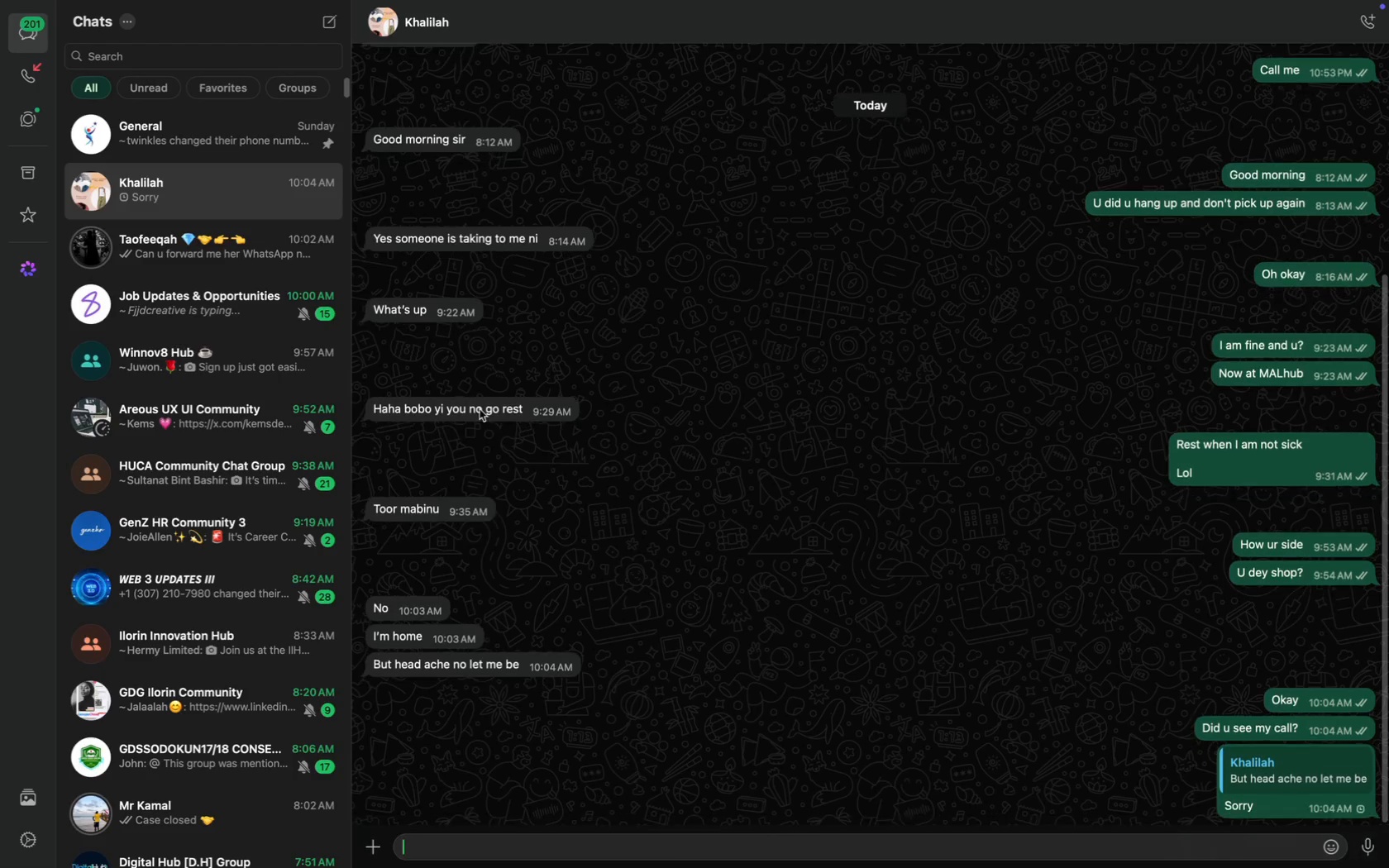 
mouse_move([65, 206])
 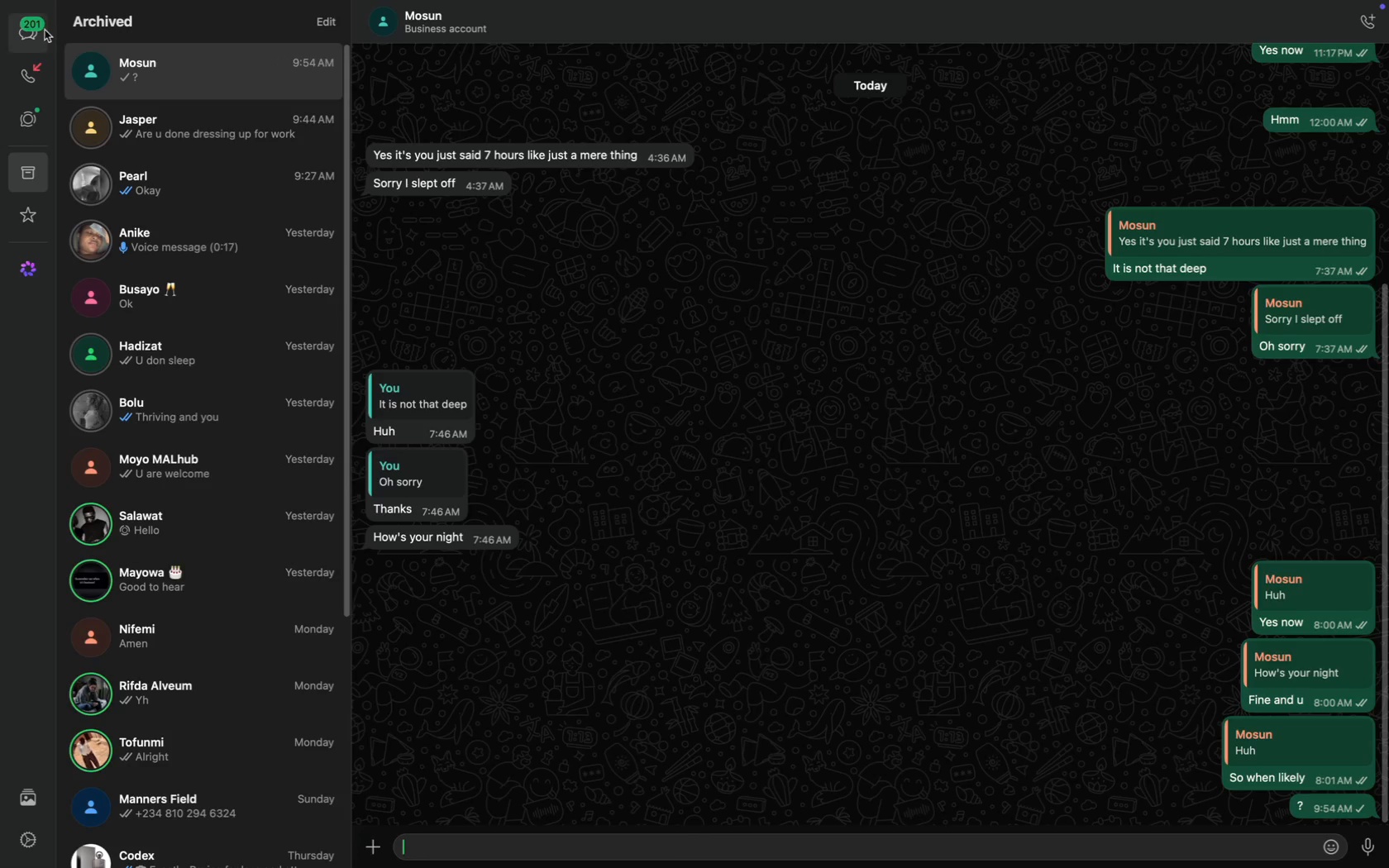 
left_click([42, 30])
 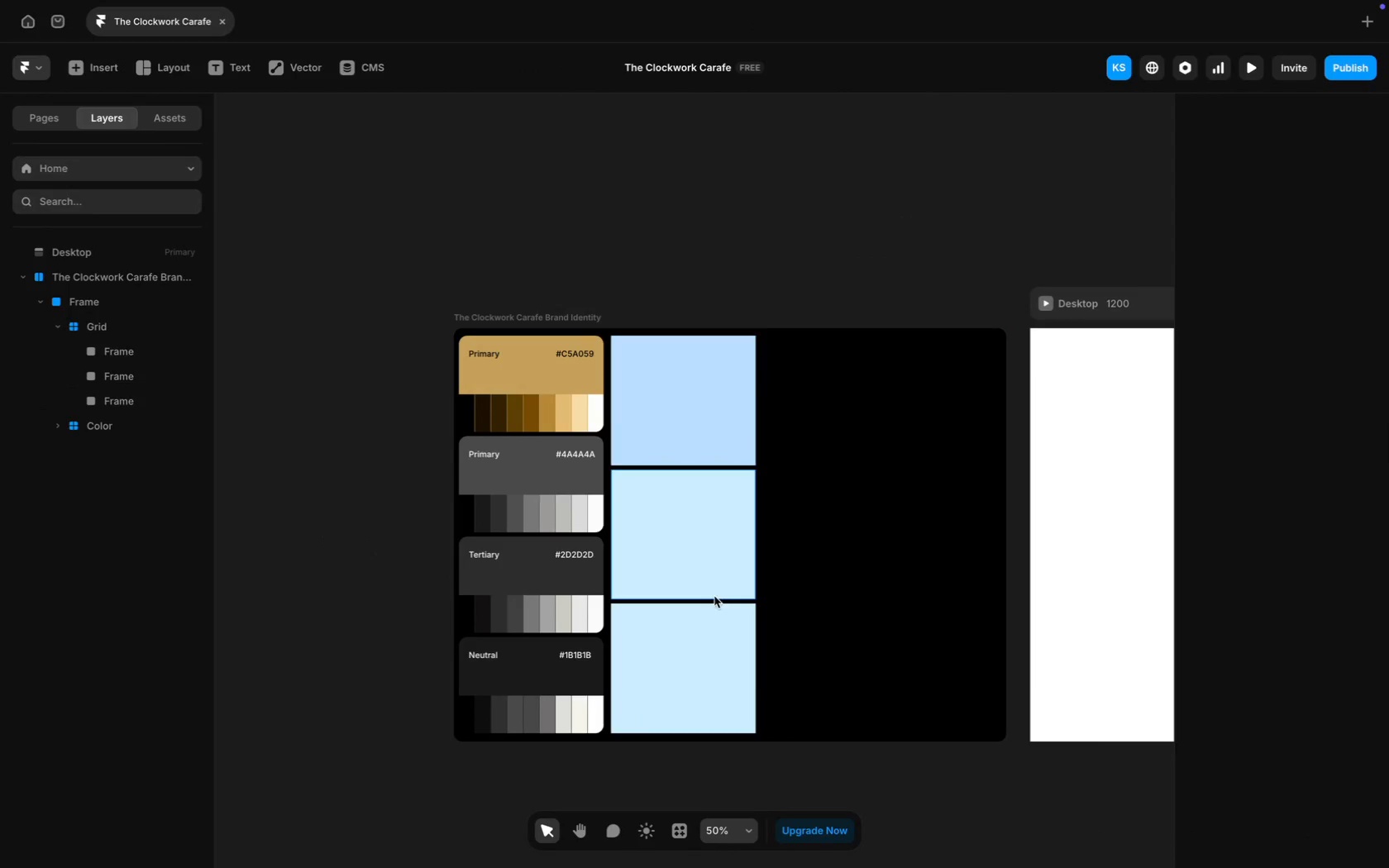 
left_click([726, 397])
 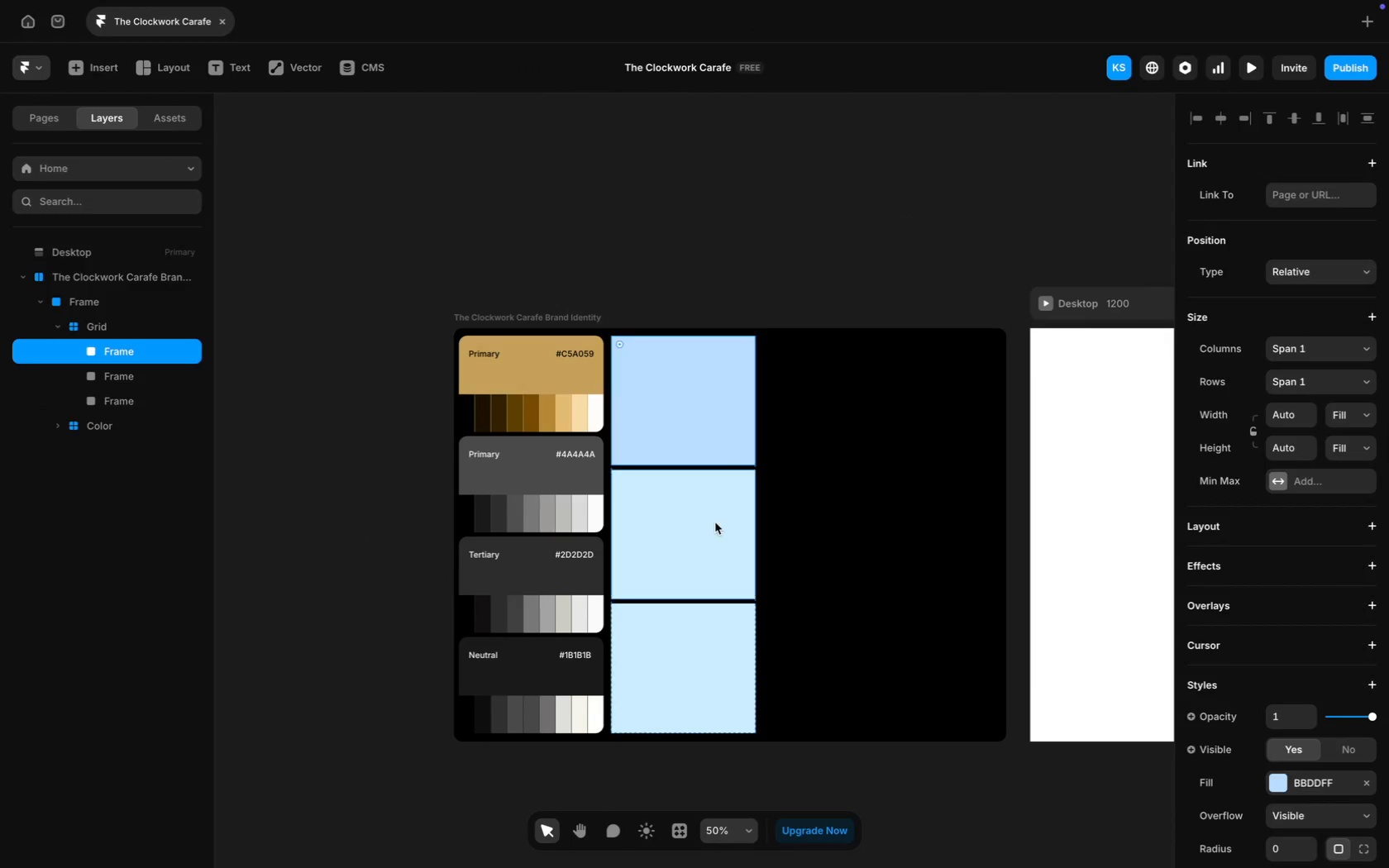 
left_click([714, 526])
 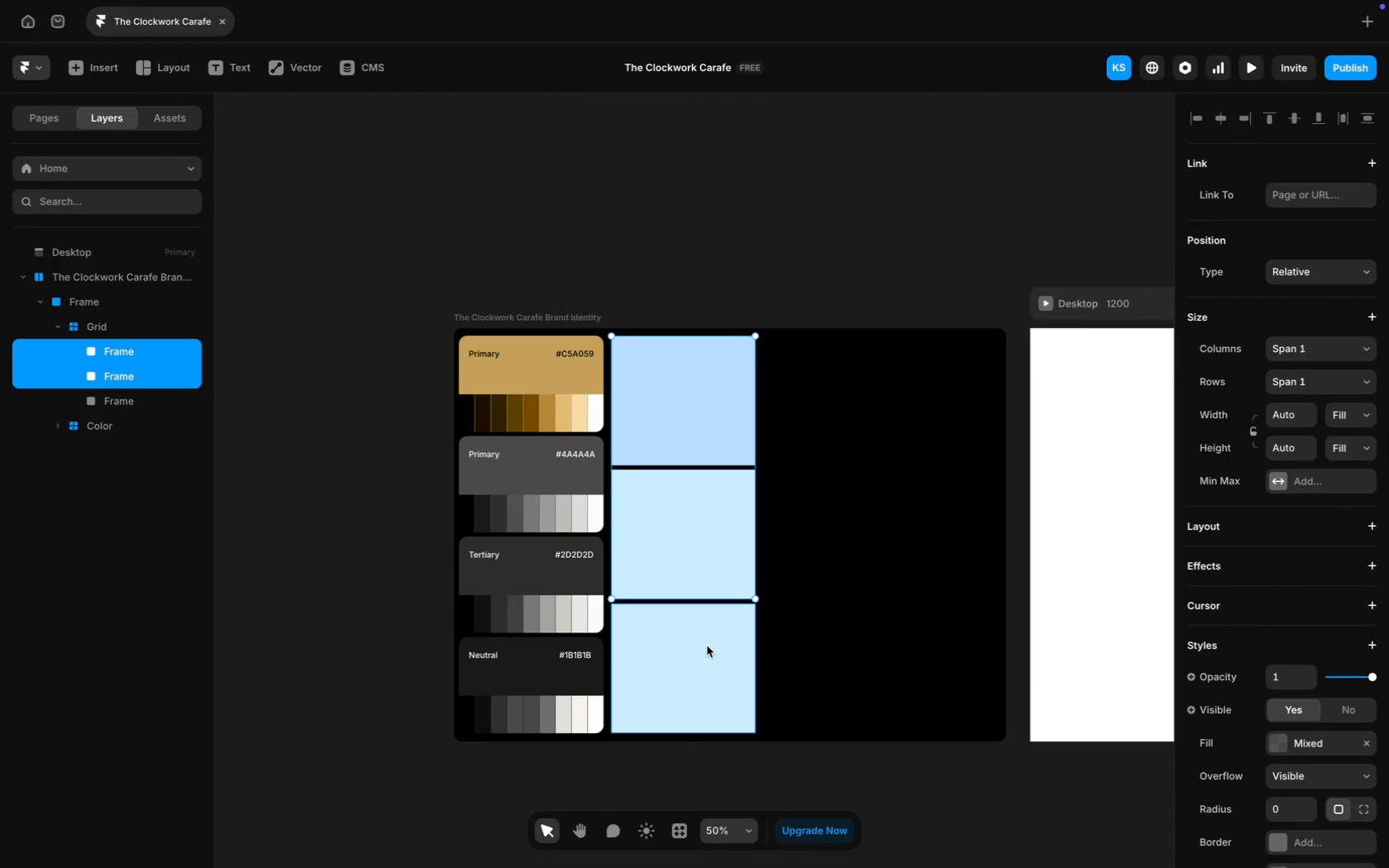 
hold_key(key=ShiftLeft, duration=1.1)
left_click([707, 646])
 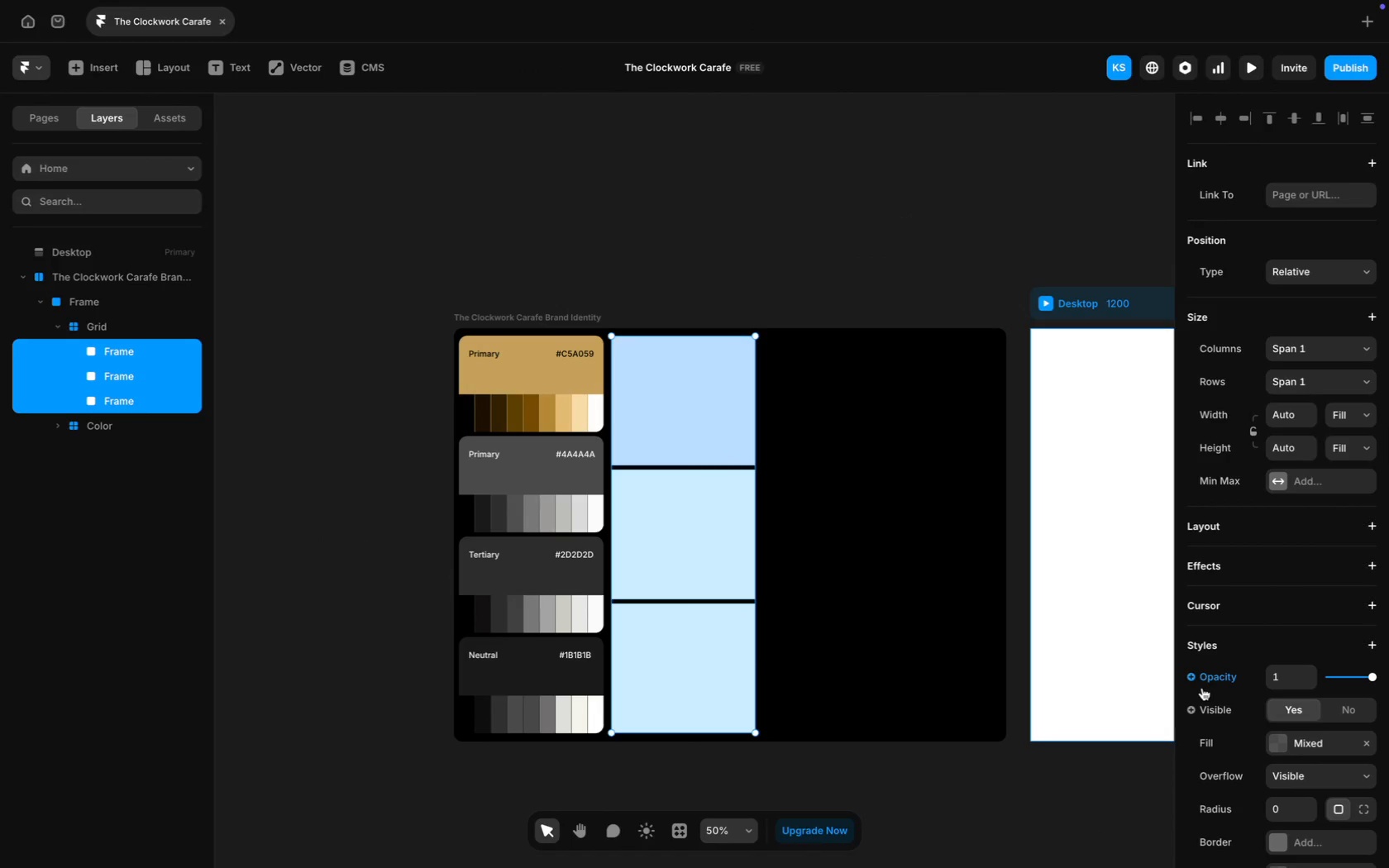 
scroll: coordinate [1202, 688], scroll_direction: down, amount: 33.0
 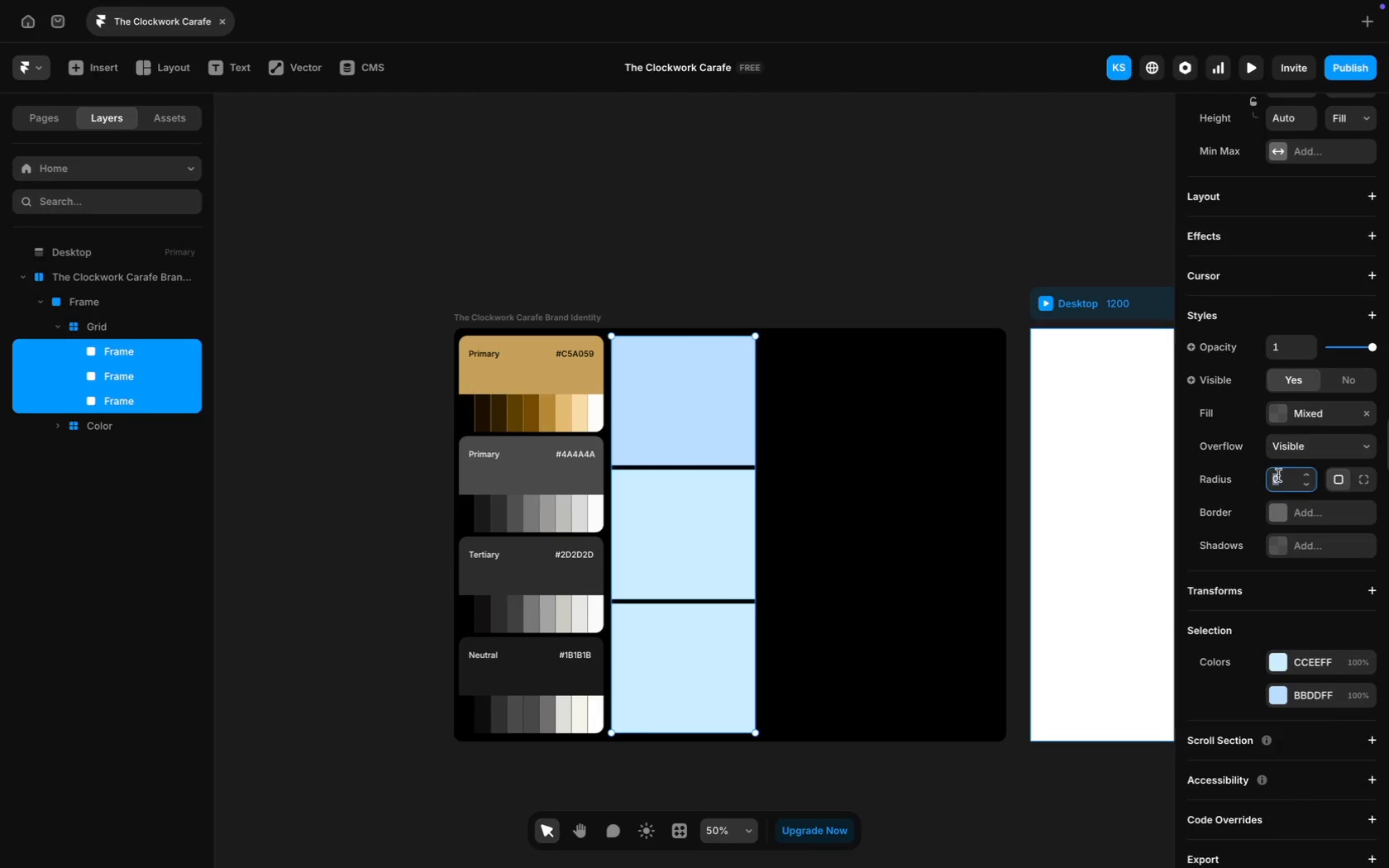 
type(20)
 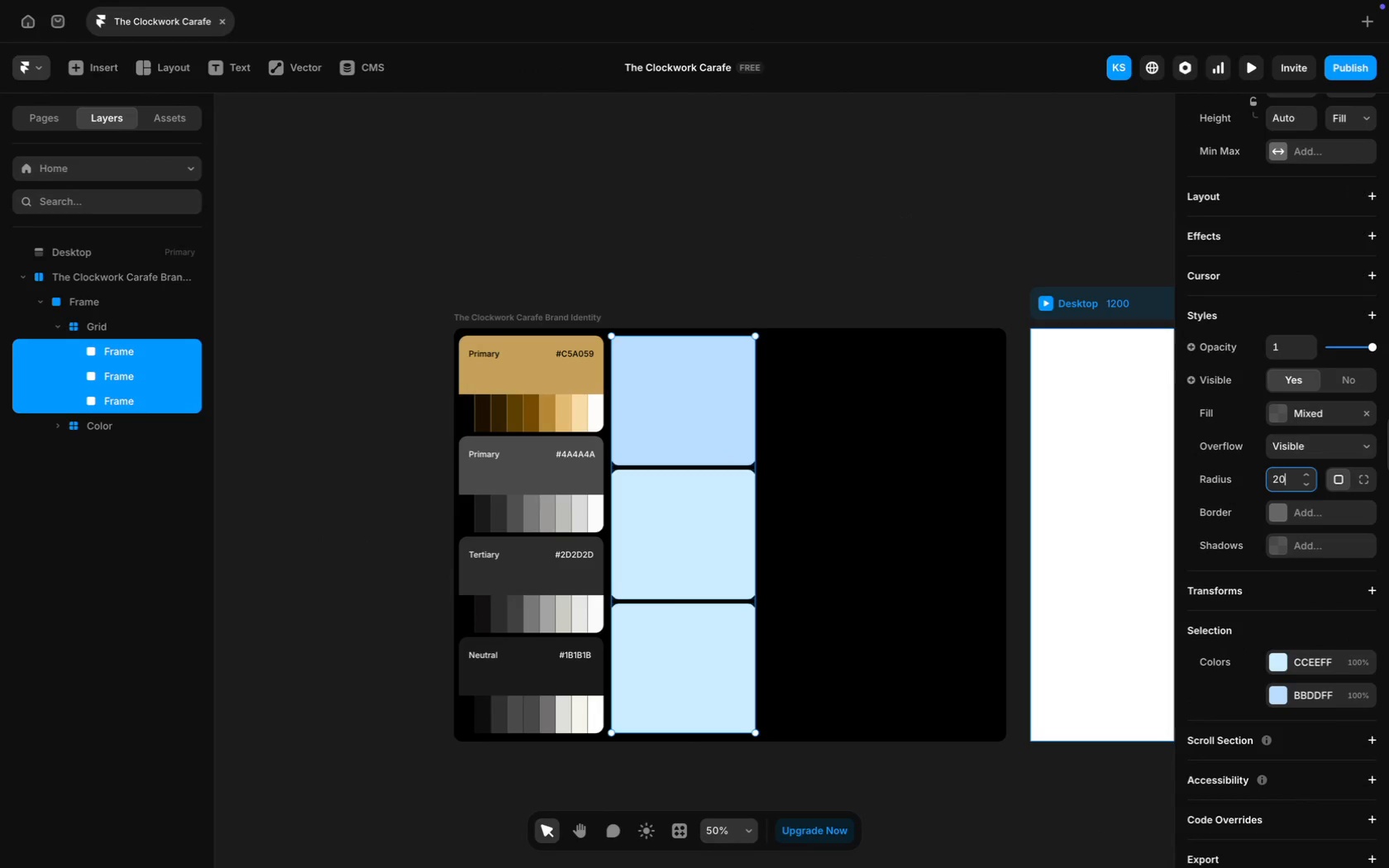 
key(Enter)
 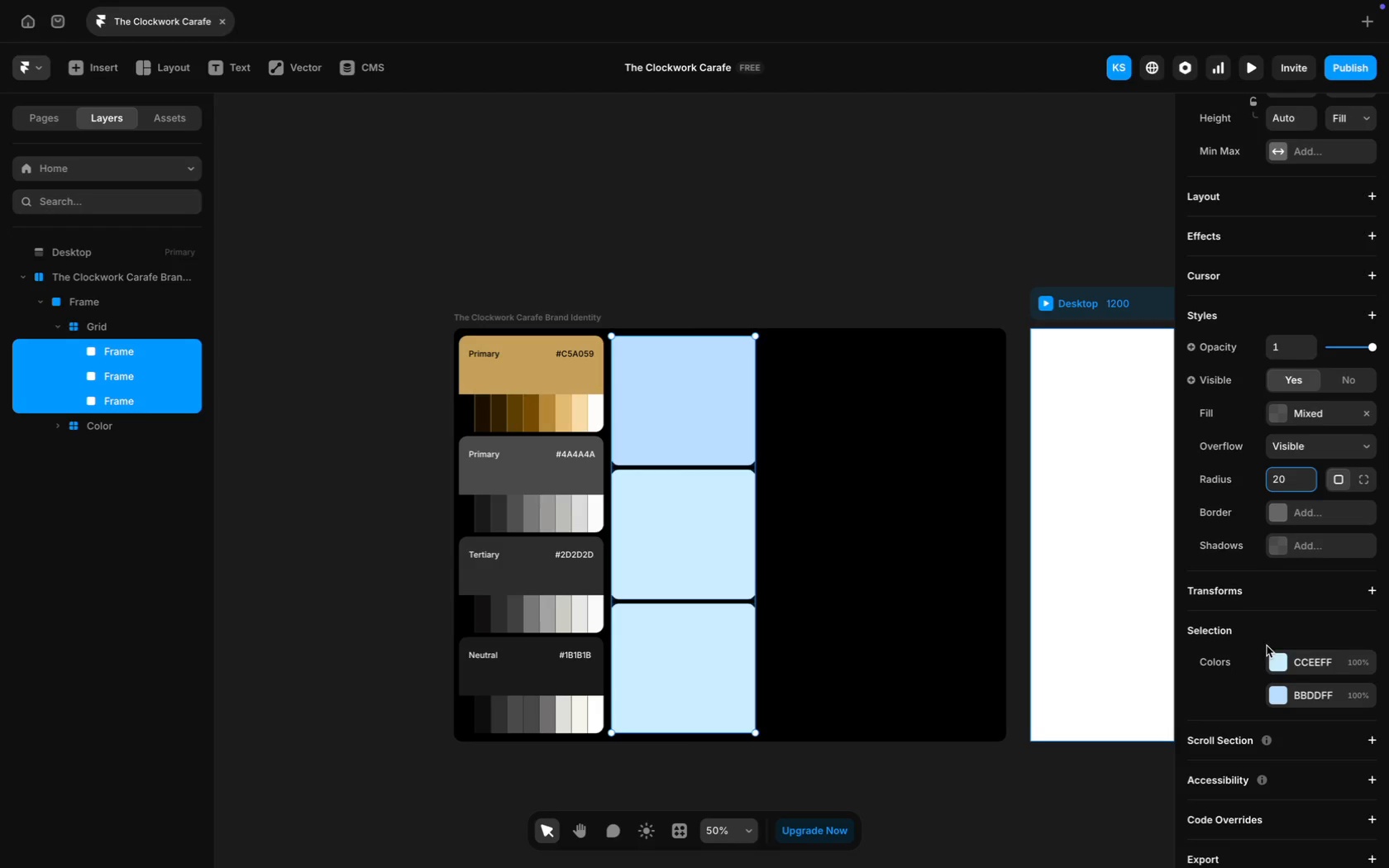 
left_click([1300, 658])
 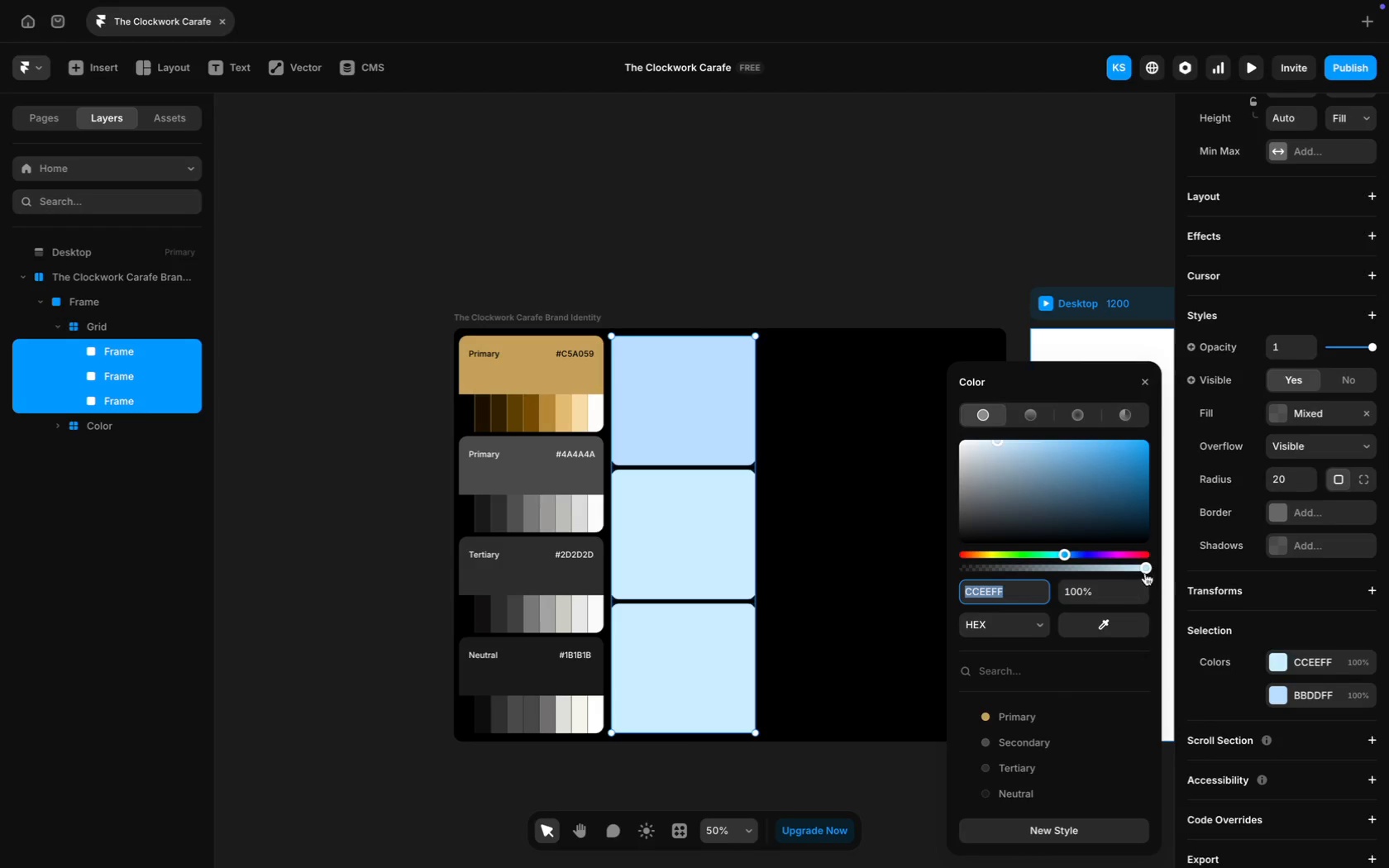 
left_click_drag(start_coordinate=[1145, 571], to_coordinate=[943, 557])
 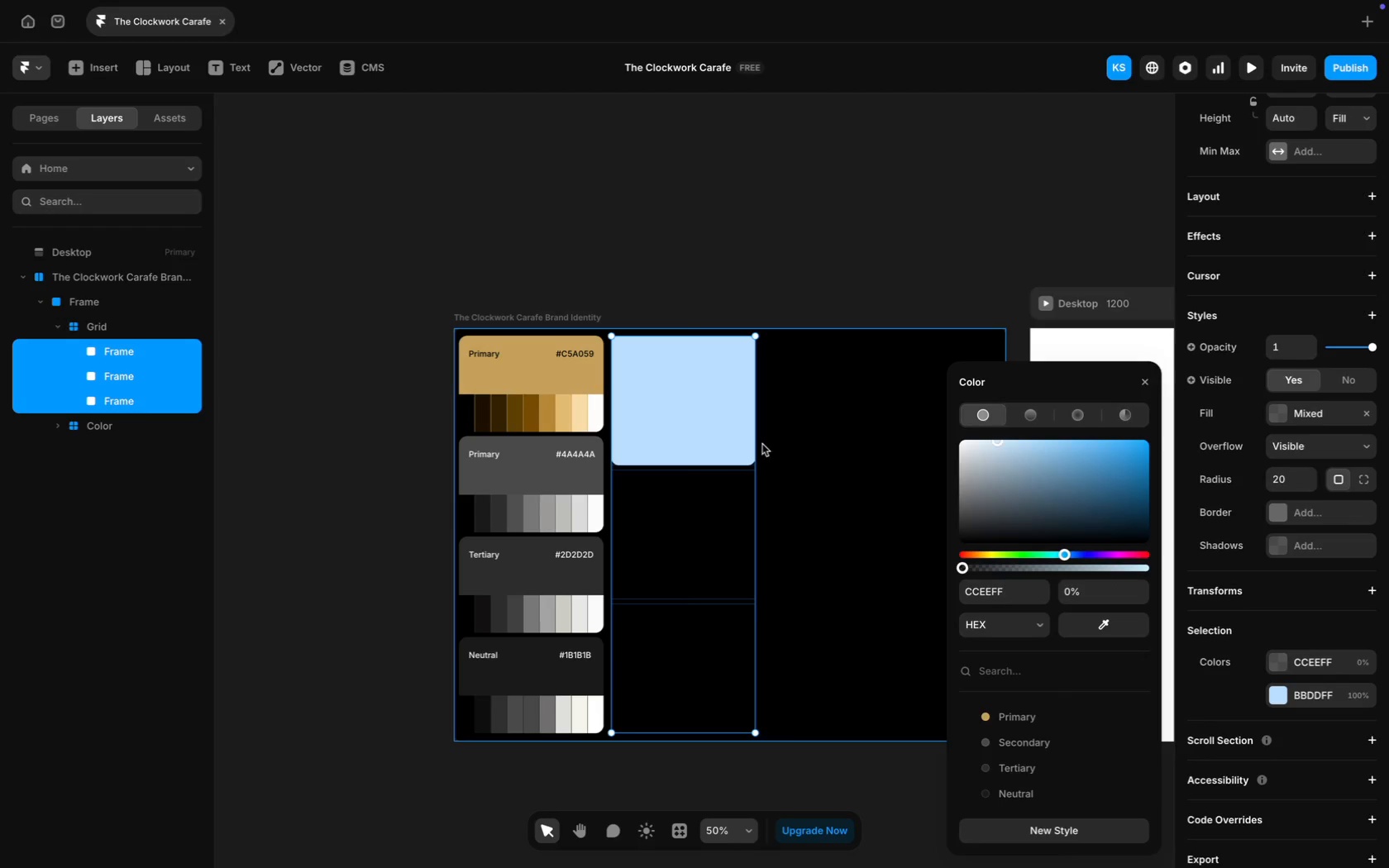 
wait(5.35)
 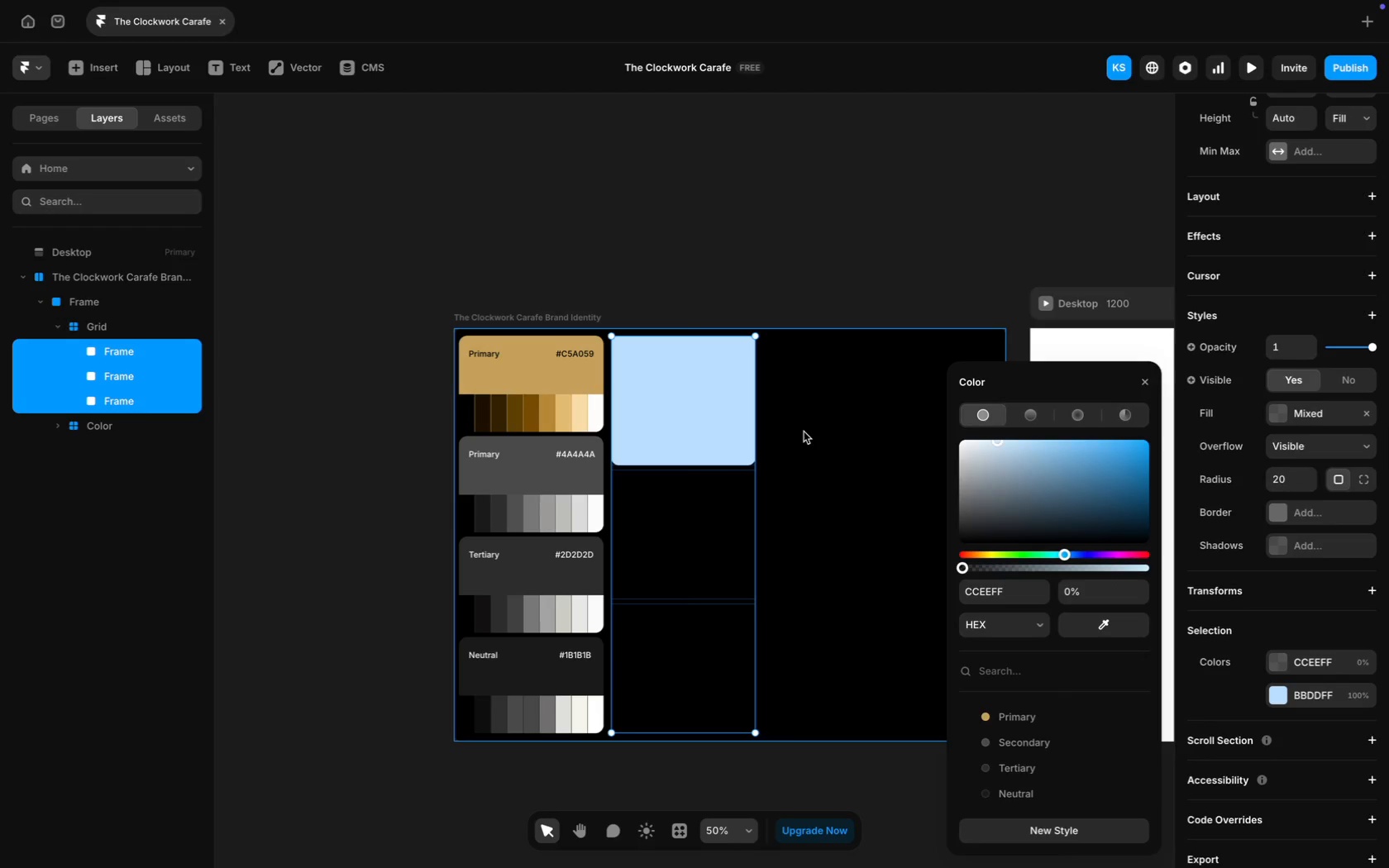 
left_click_drag(start_coordinate=[961, 569], to_coordinate=[1205, 602])
 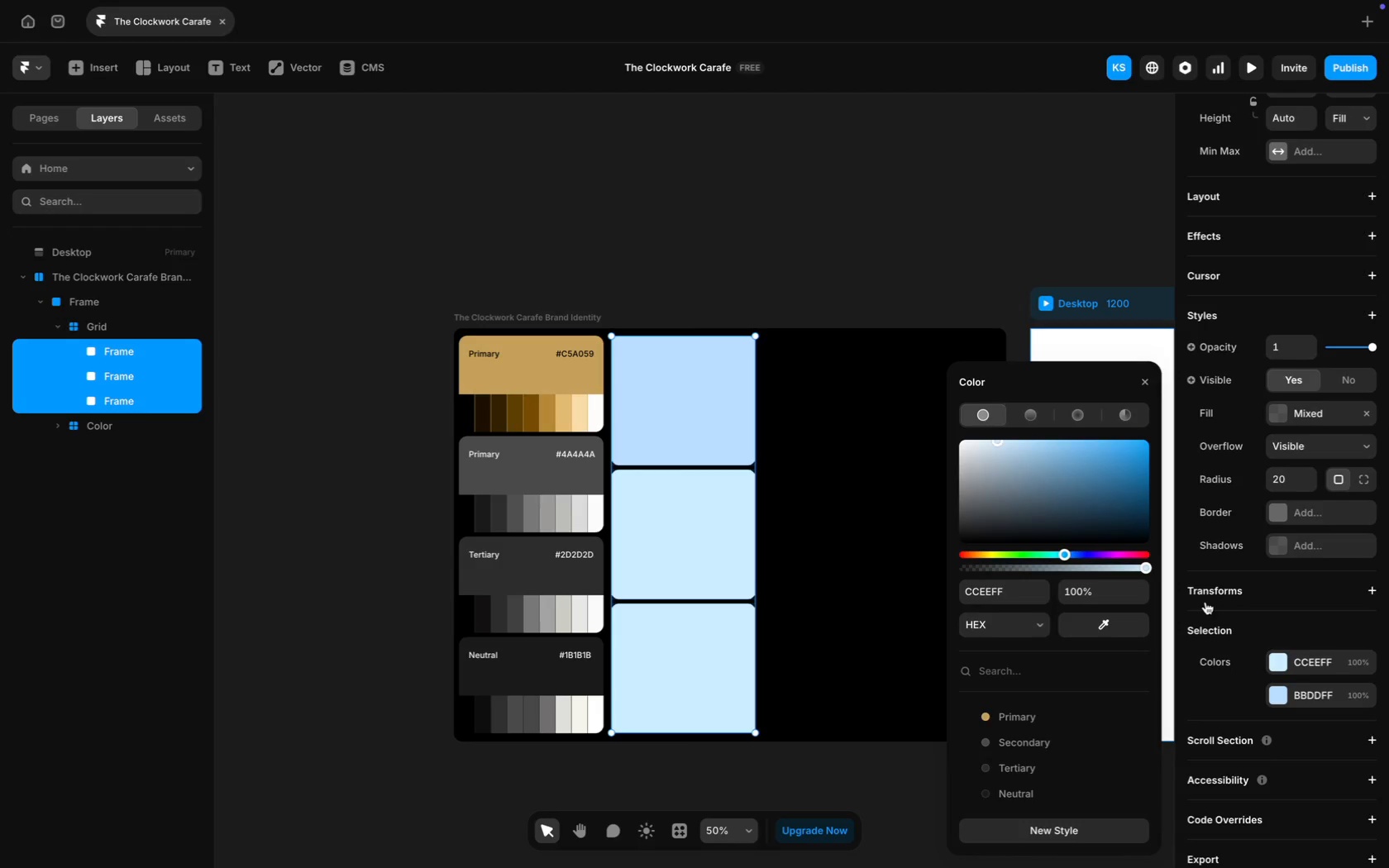 
wait(8.53)
 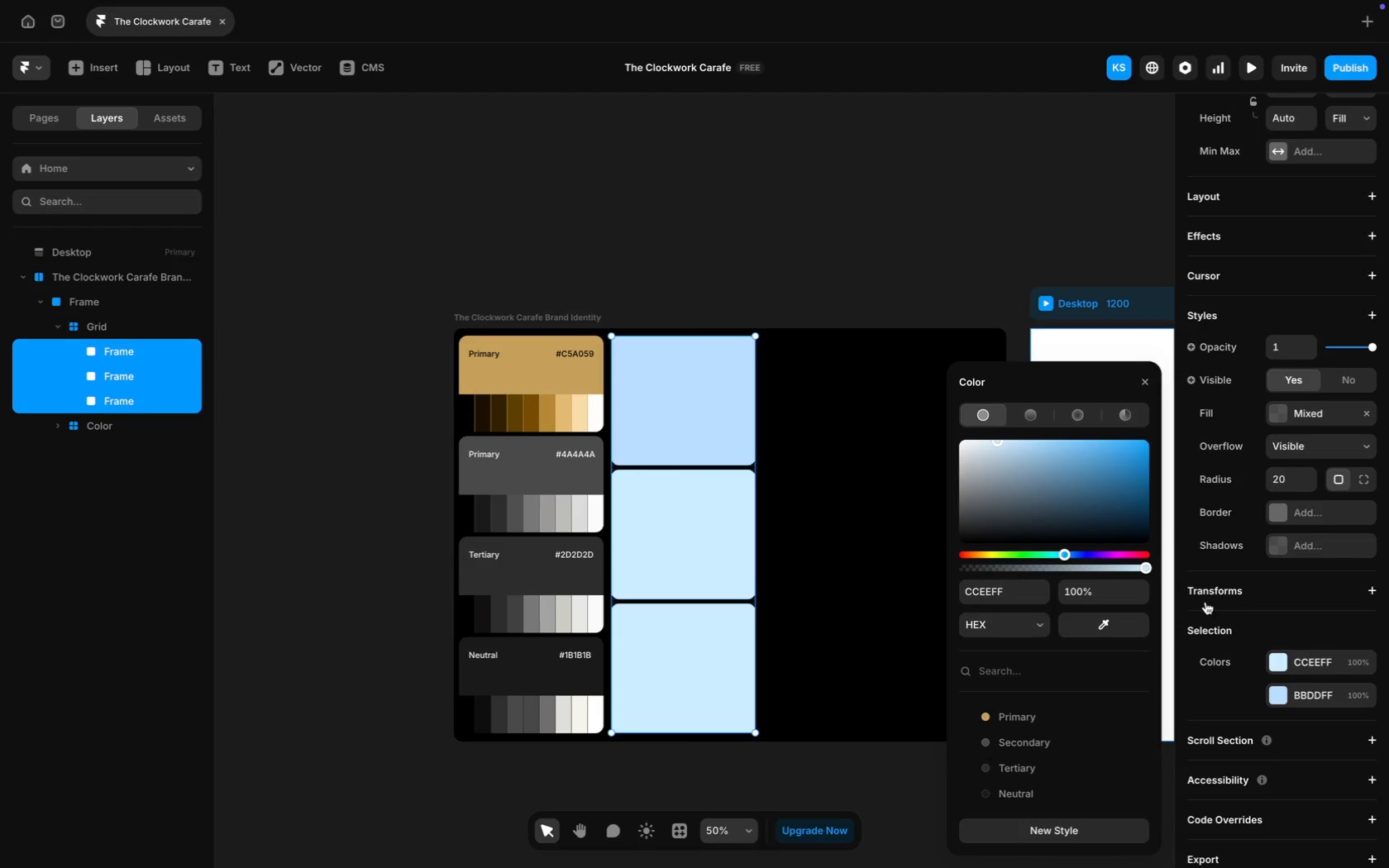 
mouse_move([1072, 629])
 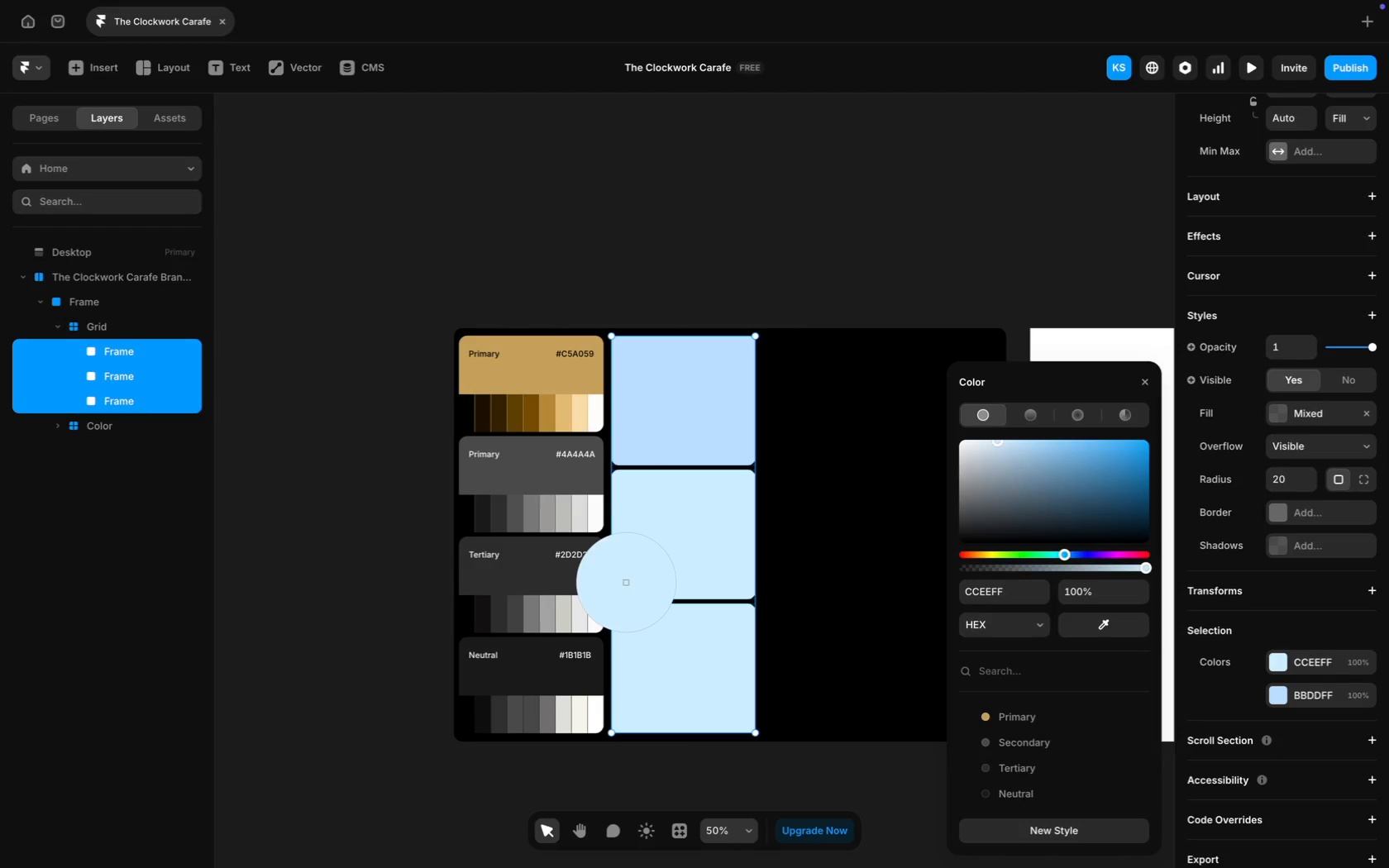 
wait(7.92)
 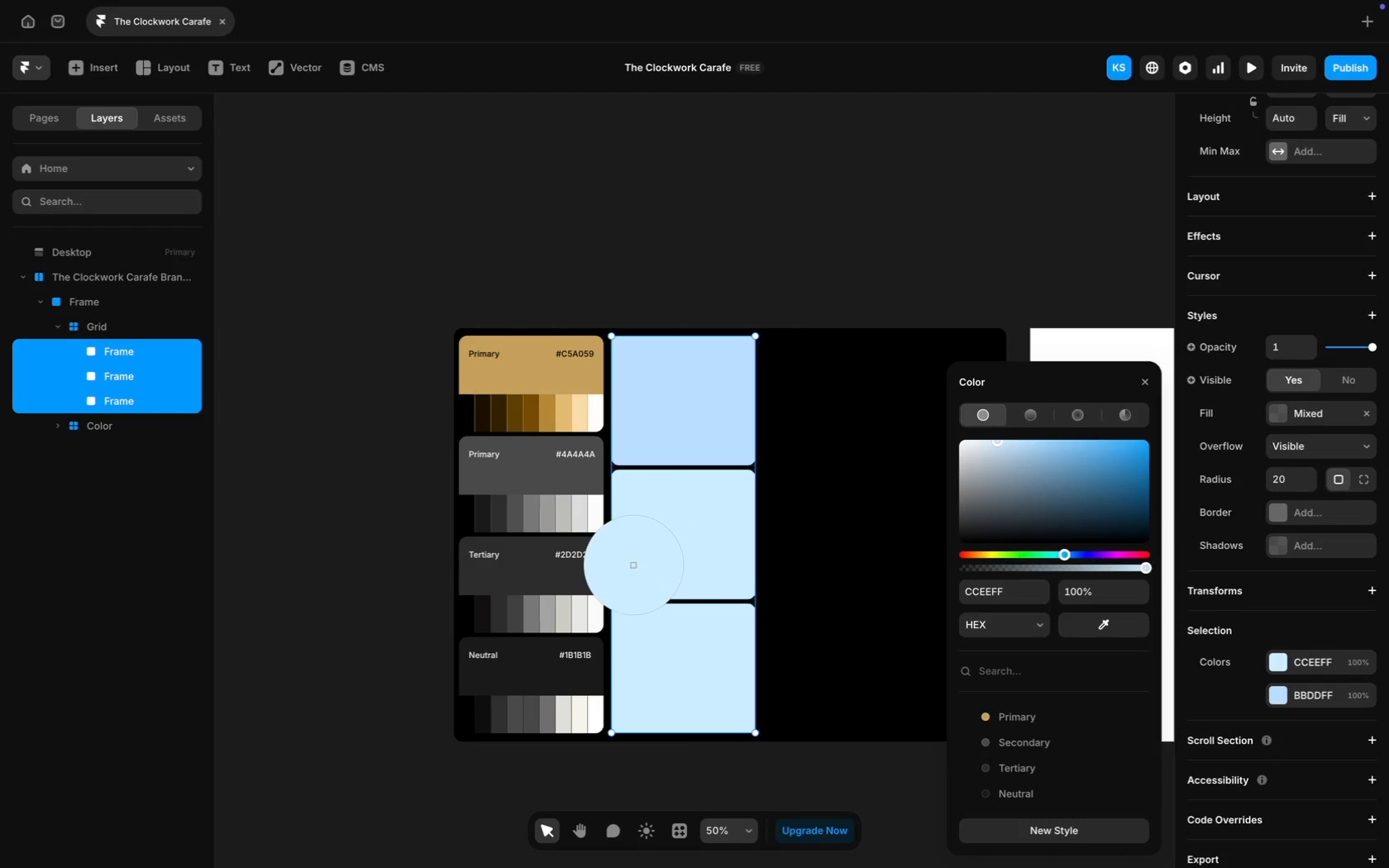 
mouse_move([508, 608])
 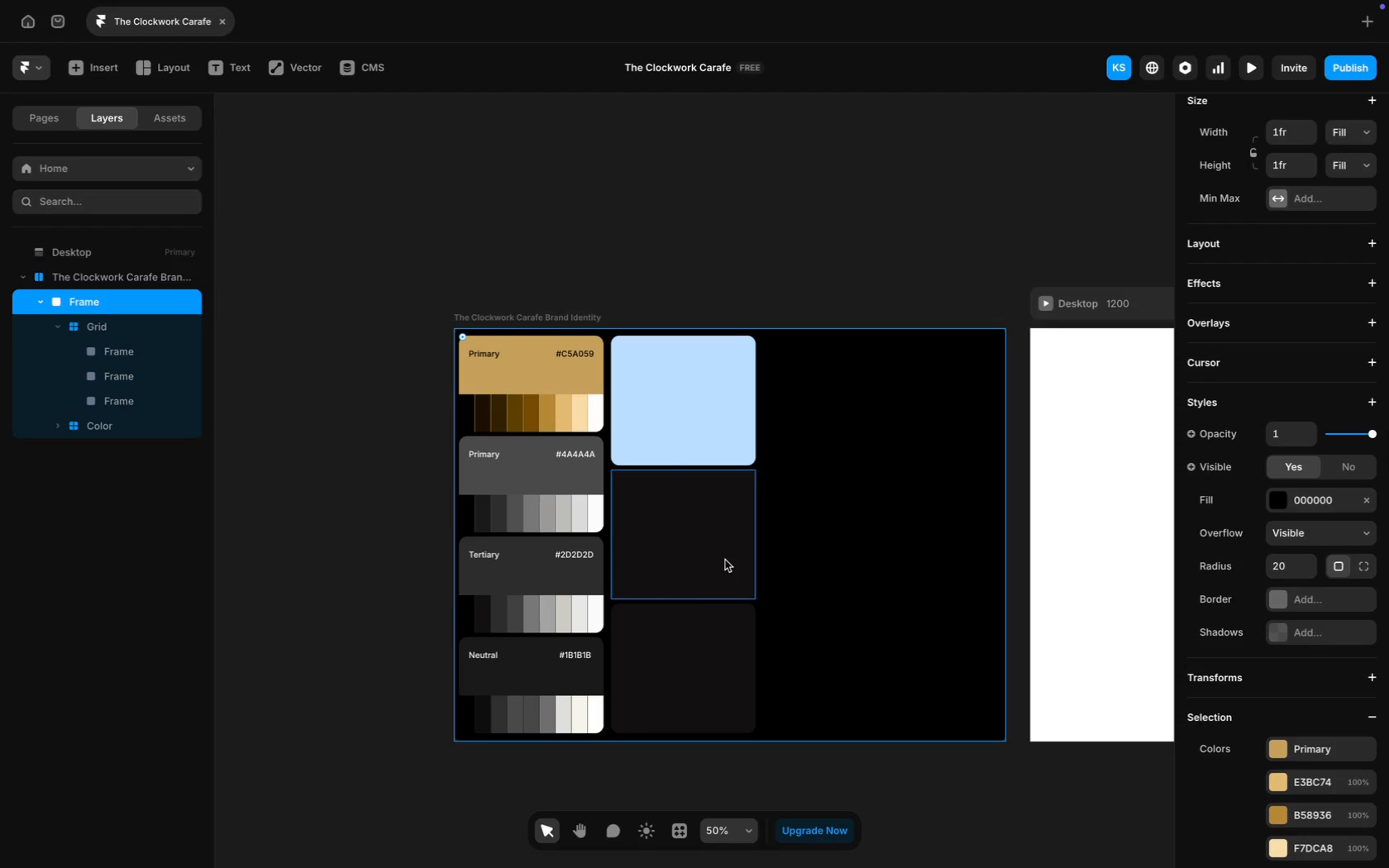 
left_click([712, 441])
 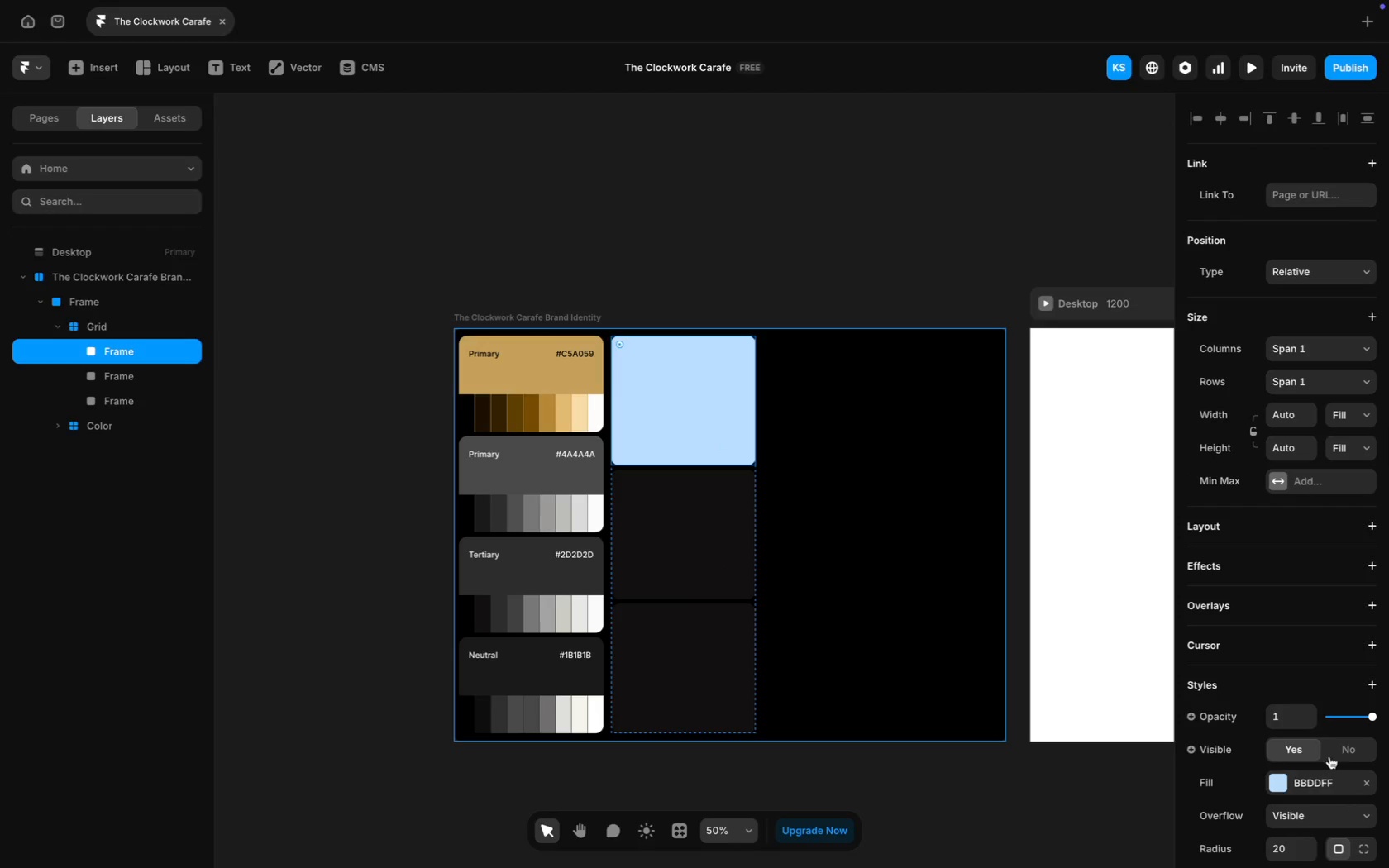 
left_click([1310, 784])
 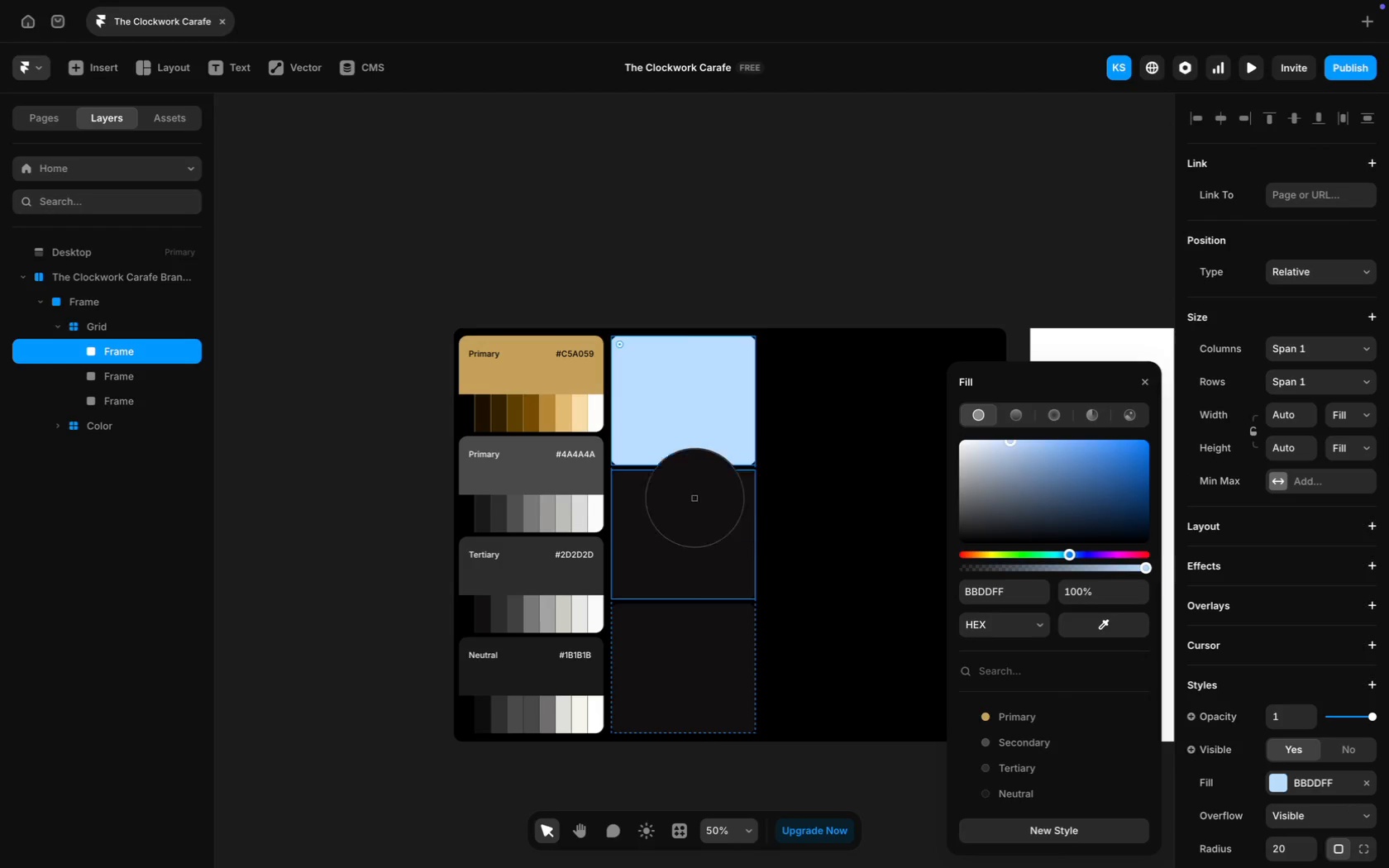 
left_click([676, 527])
 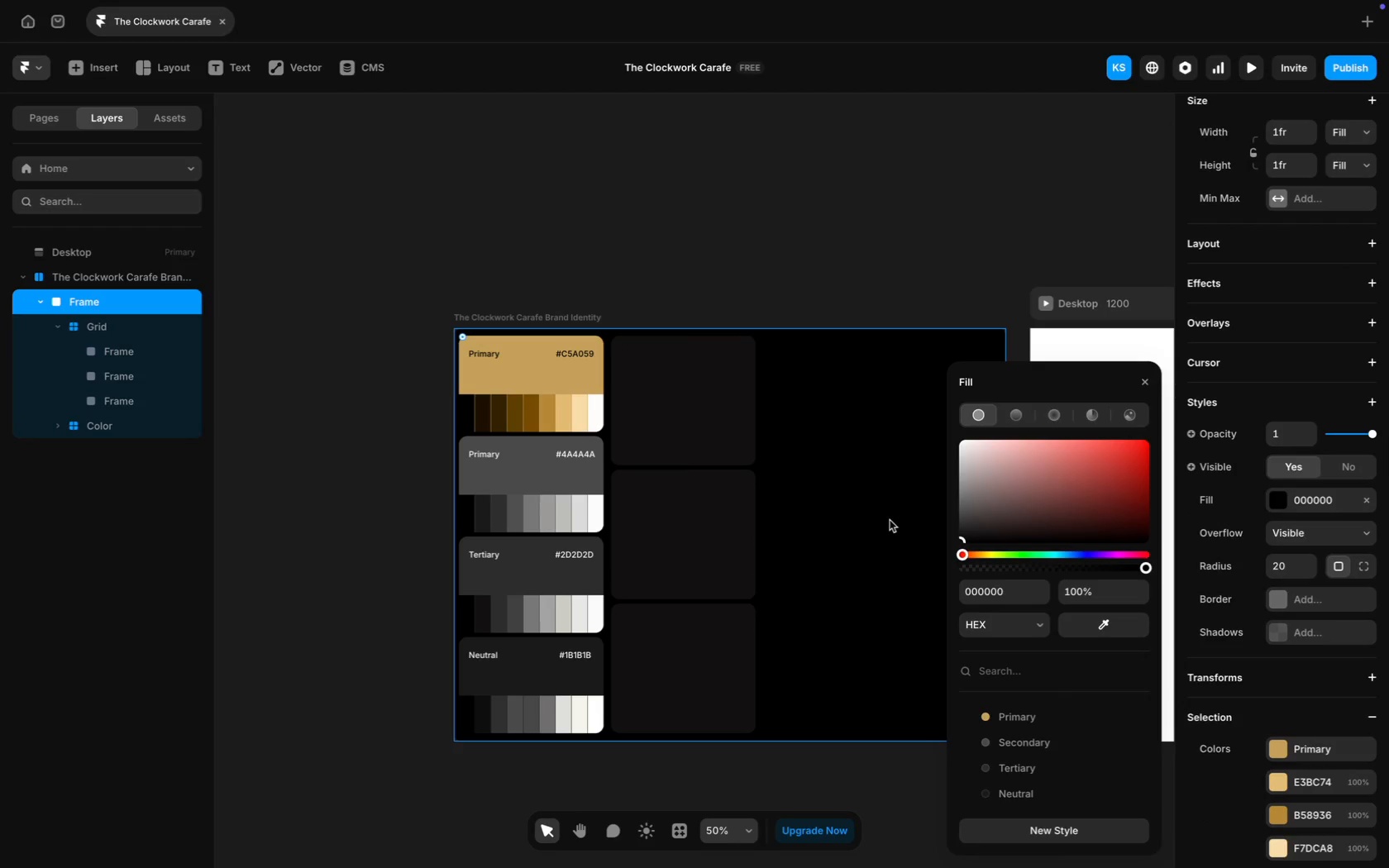 
scroll: coordinate [890, 520], scroll_direction: down, amount: 22.0
 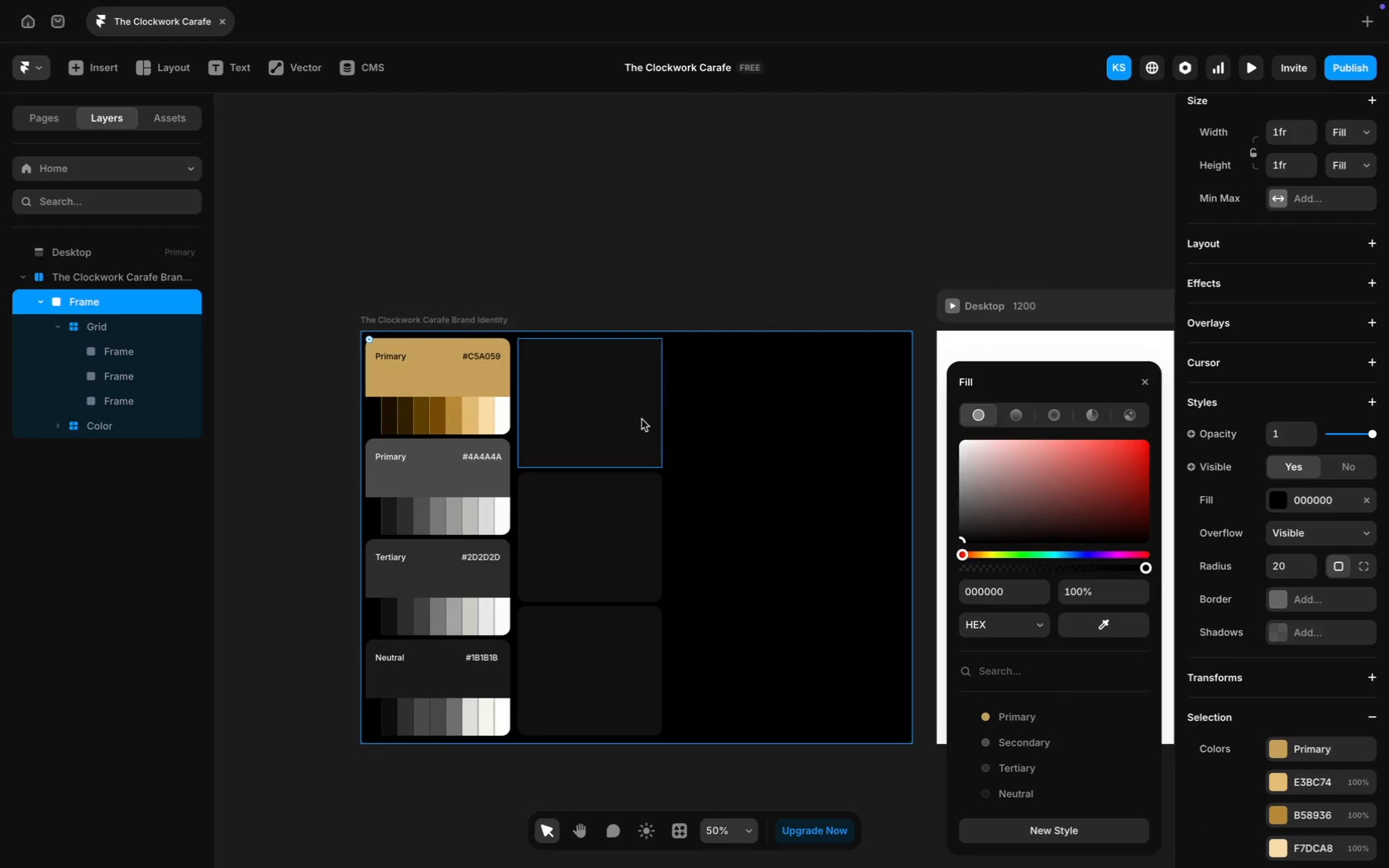 
left_click([621, 415])
 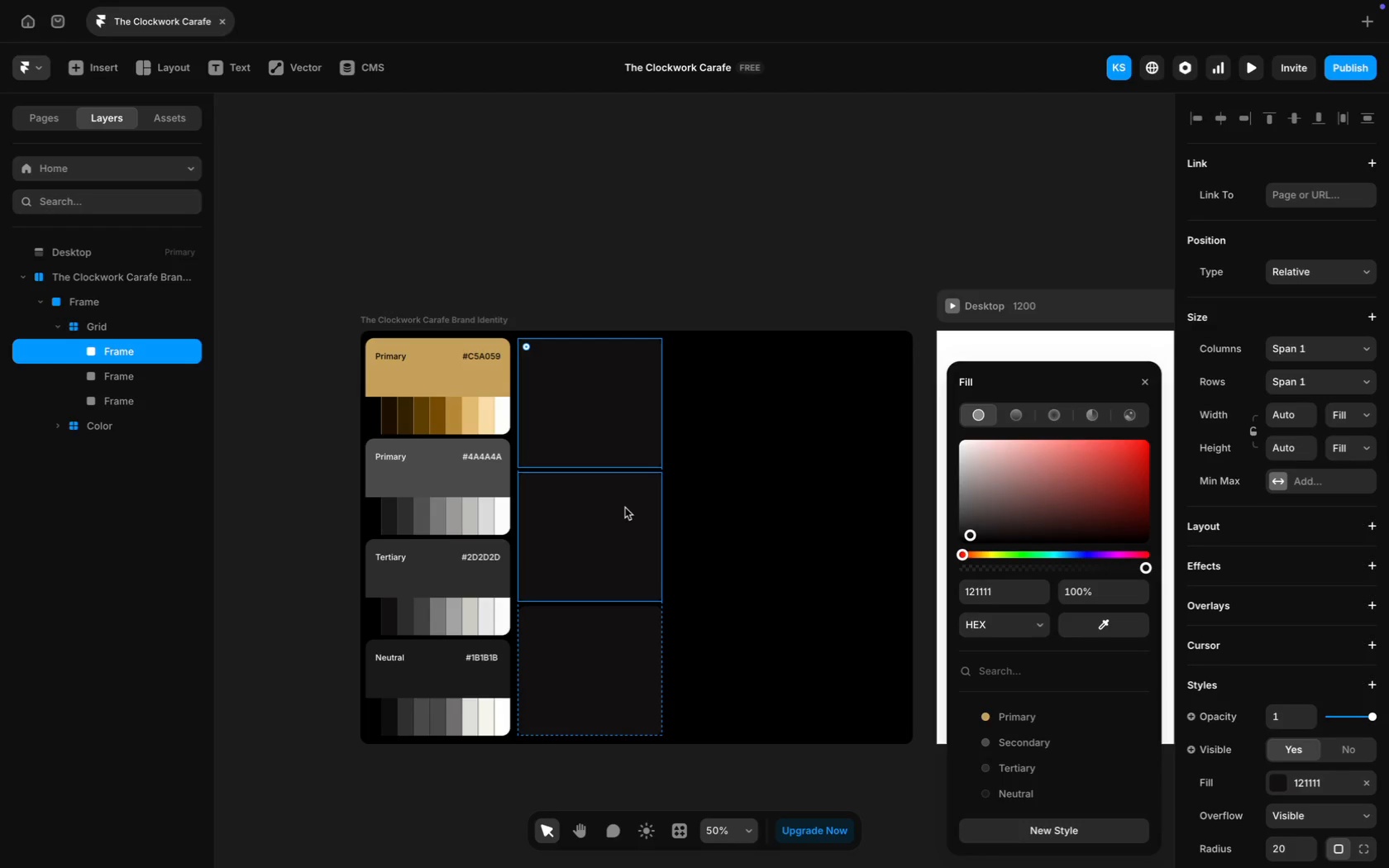 
left_click([625, 508])
 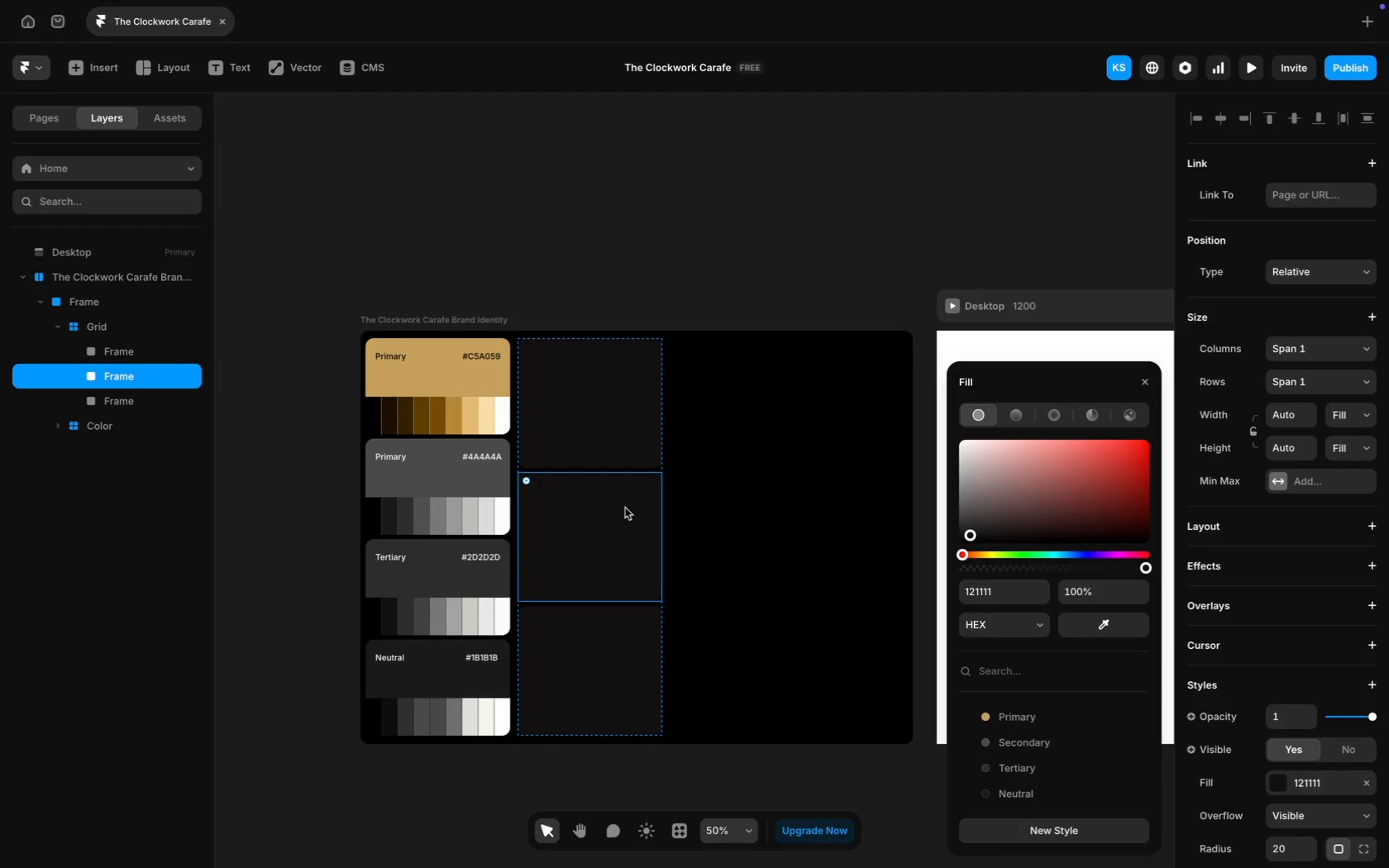 
hold_key(key=ShiftLeft, duration=4.63)
left_click([596, 427])
 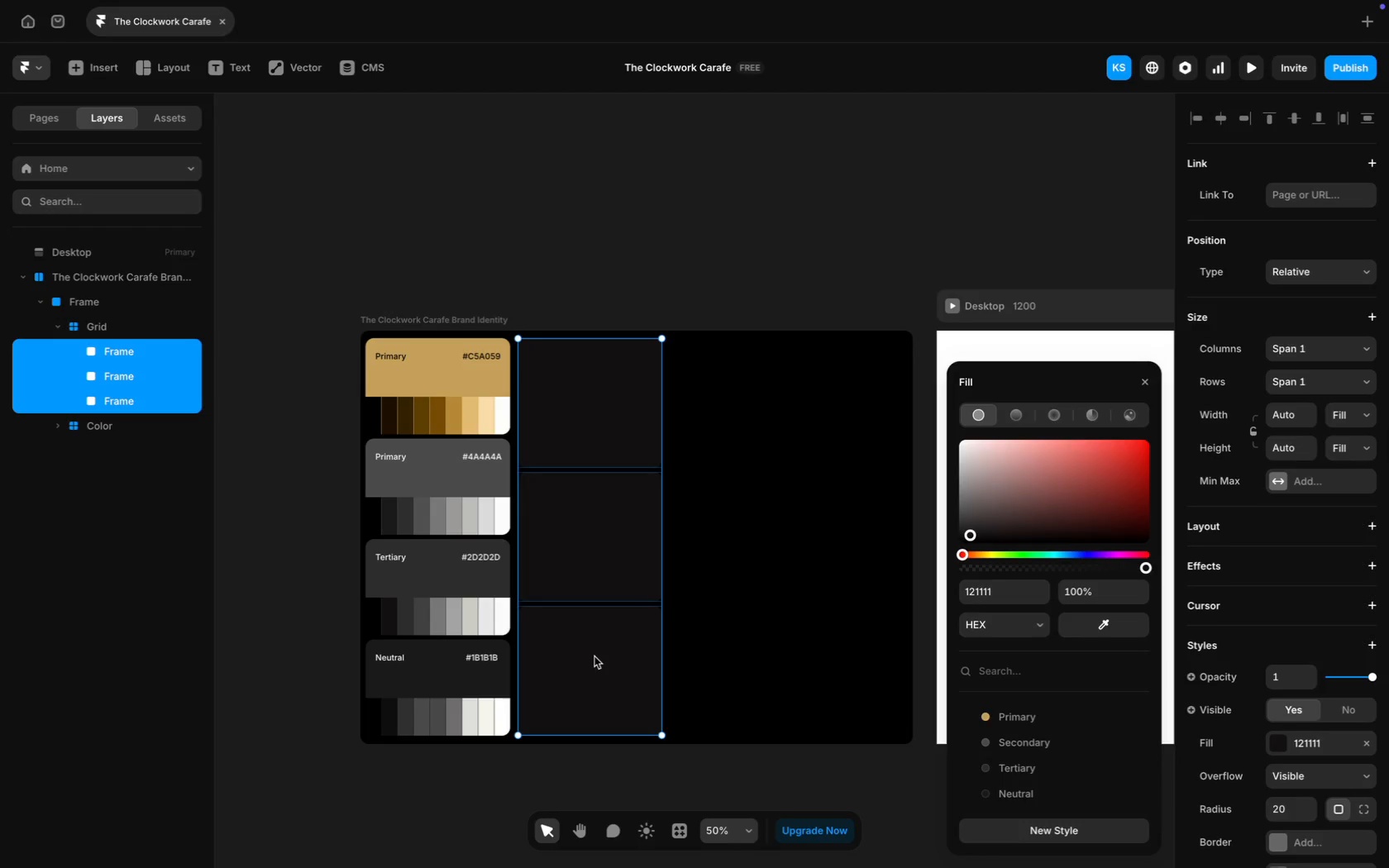 
left_click([580, 537])
 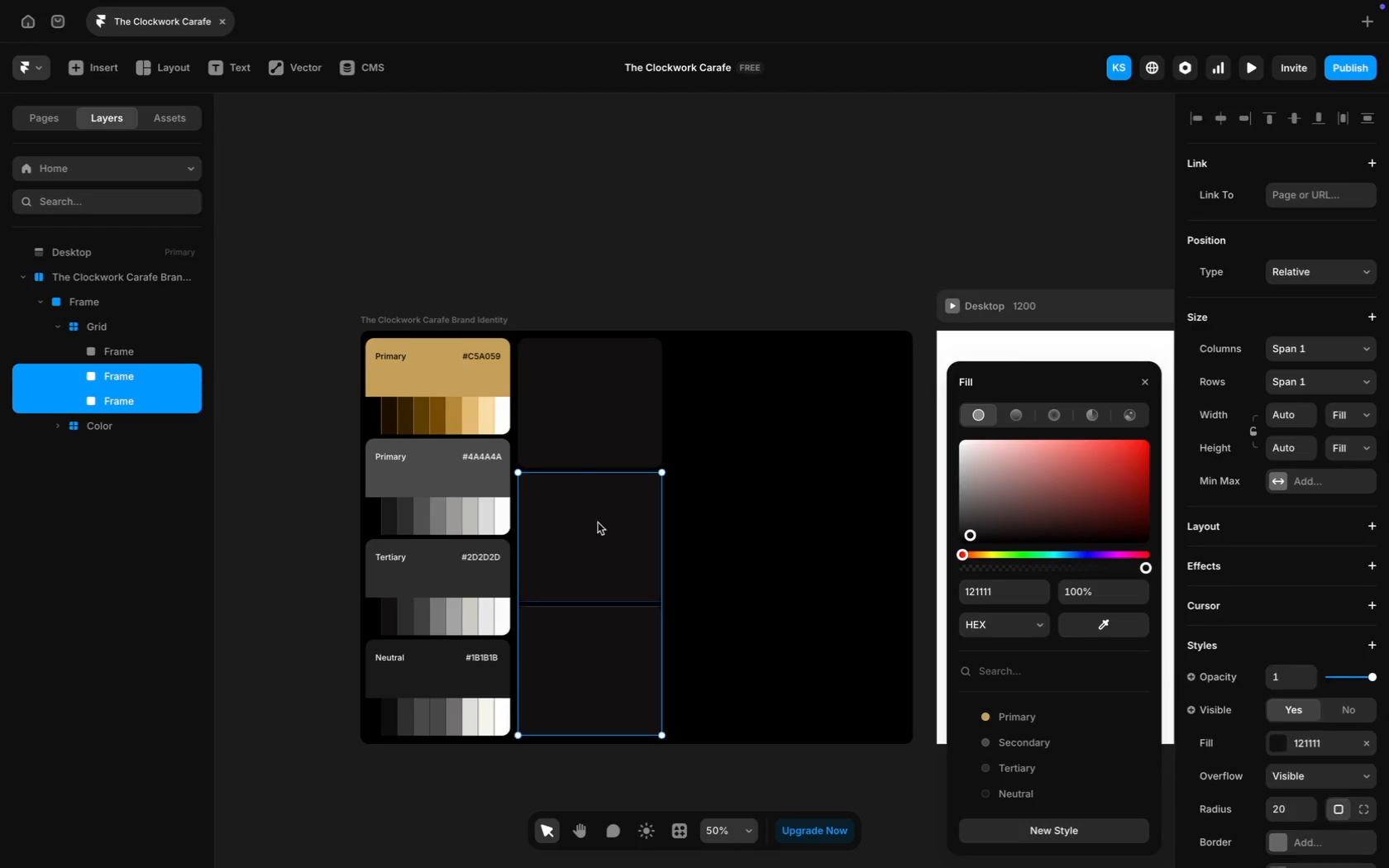 
left_click([583, 400])
 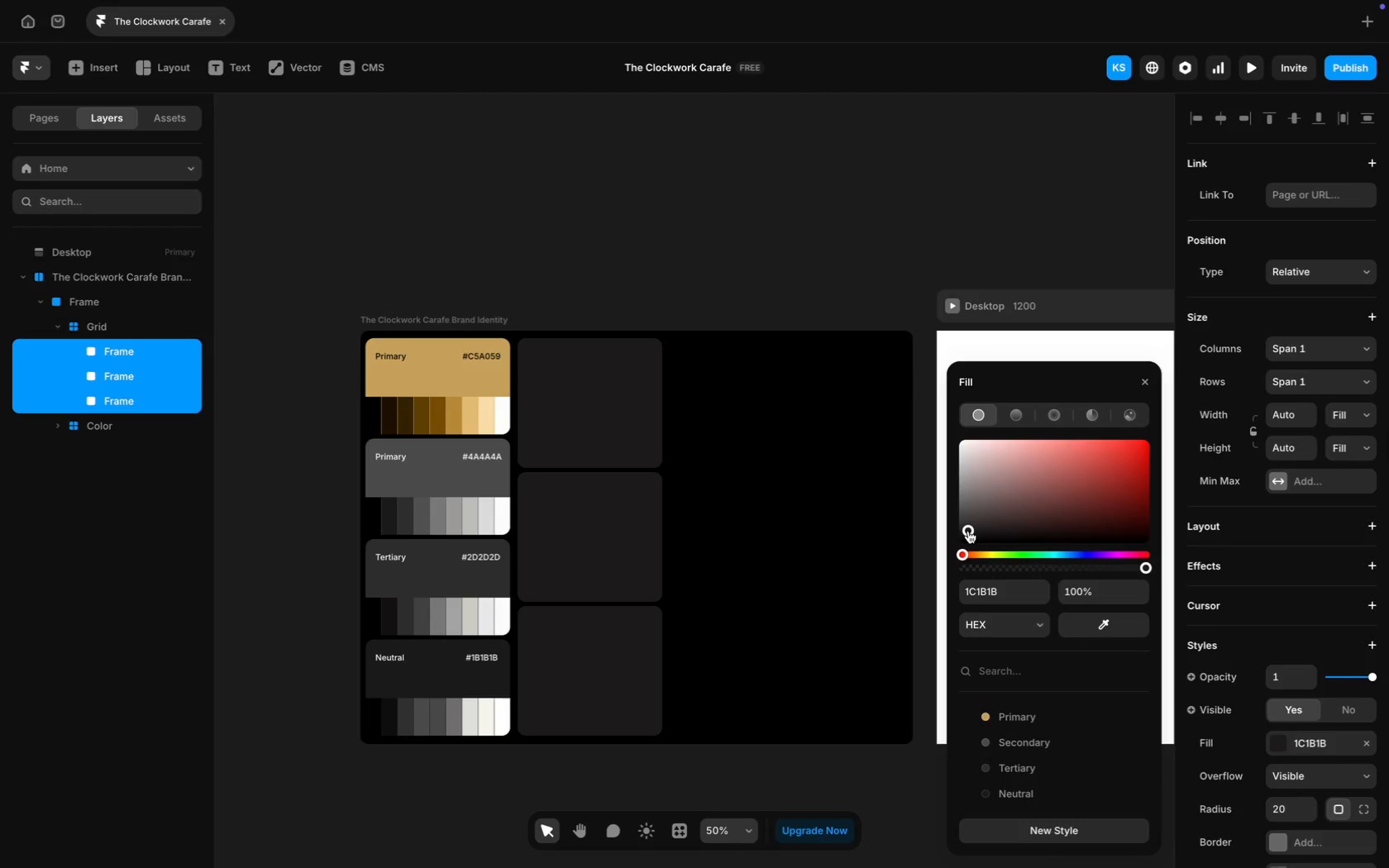 
wait(8.88)
 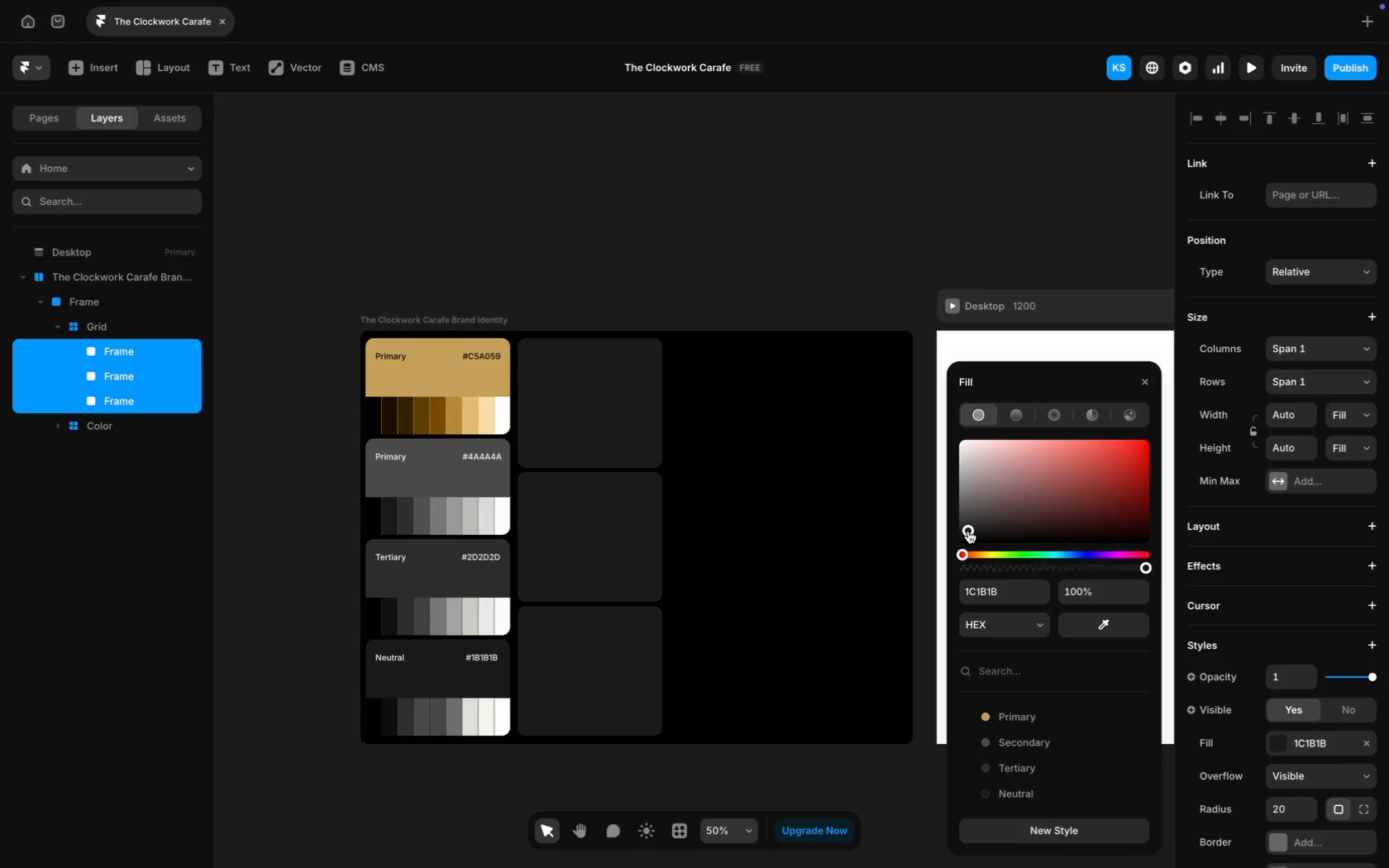 
left_click([274, 244])
 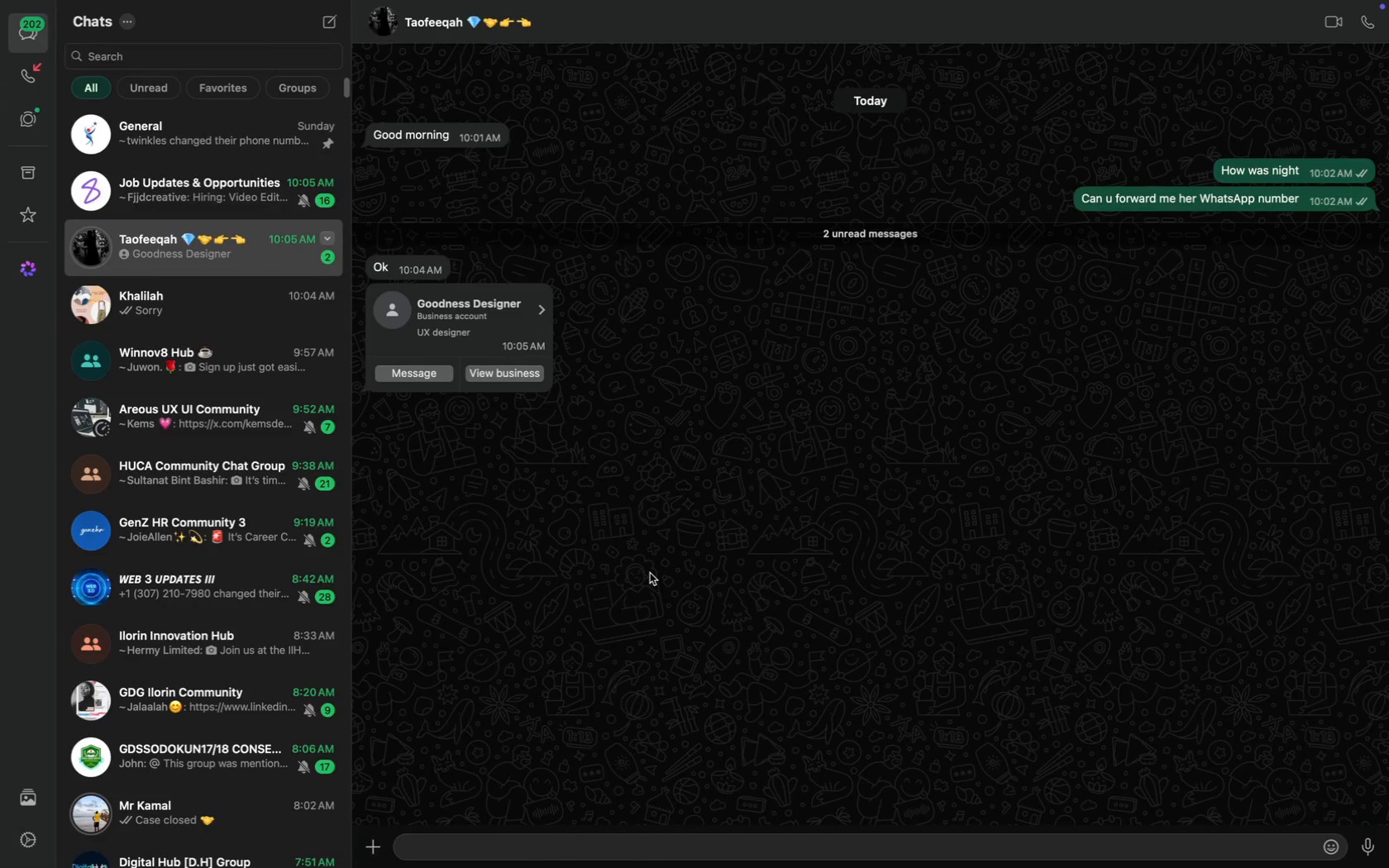 
scroll: coordinate [650, 573], scroll_direction: down, amount: 31.0
 